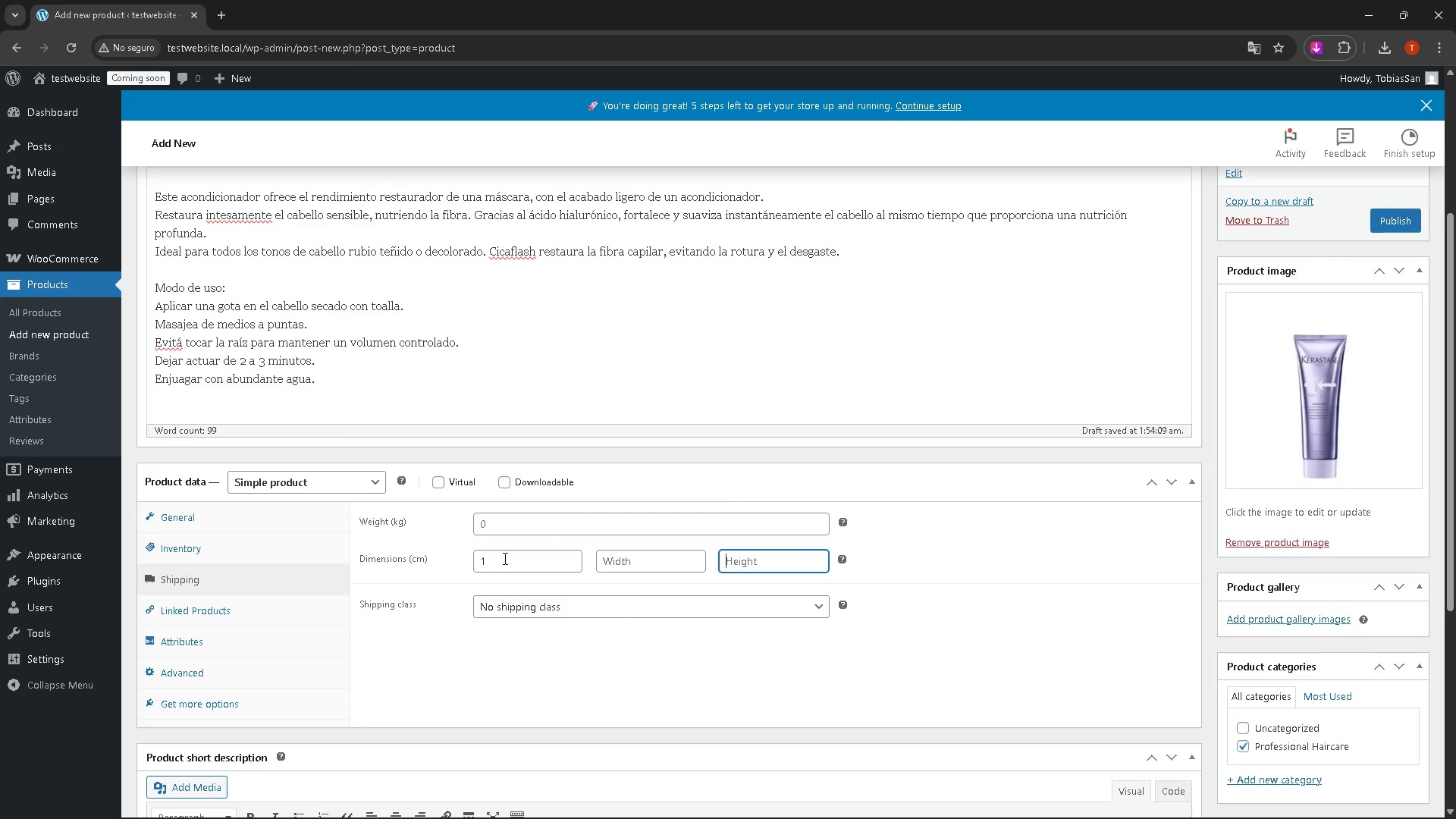 
left_click([504, 558])
 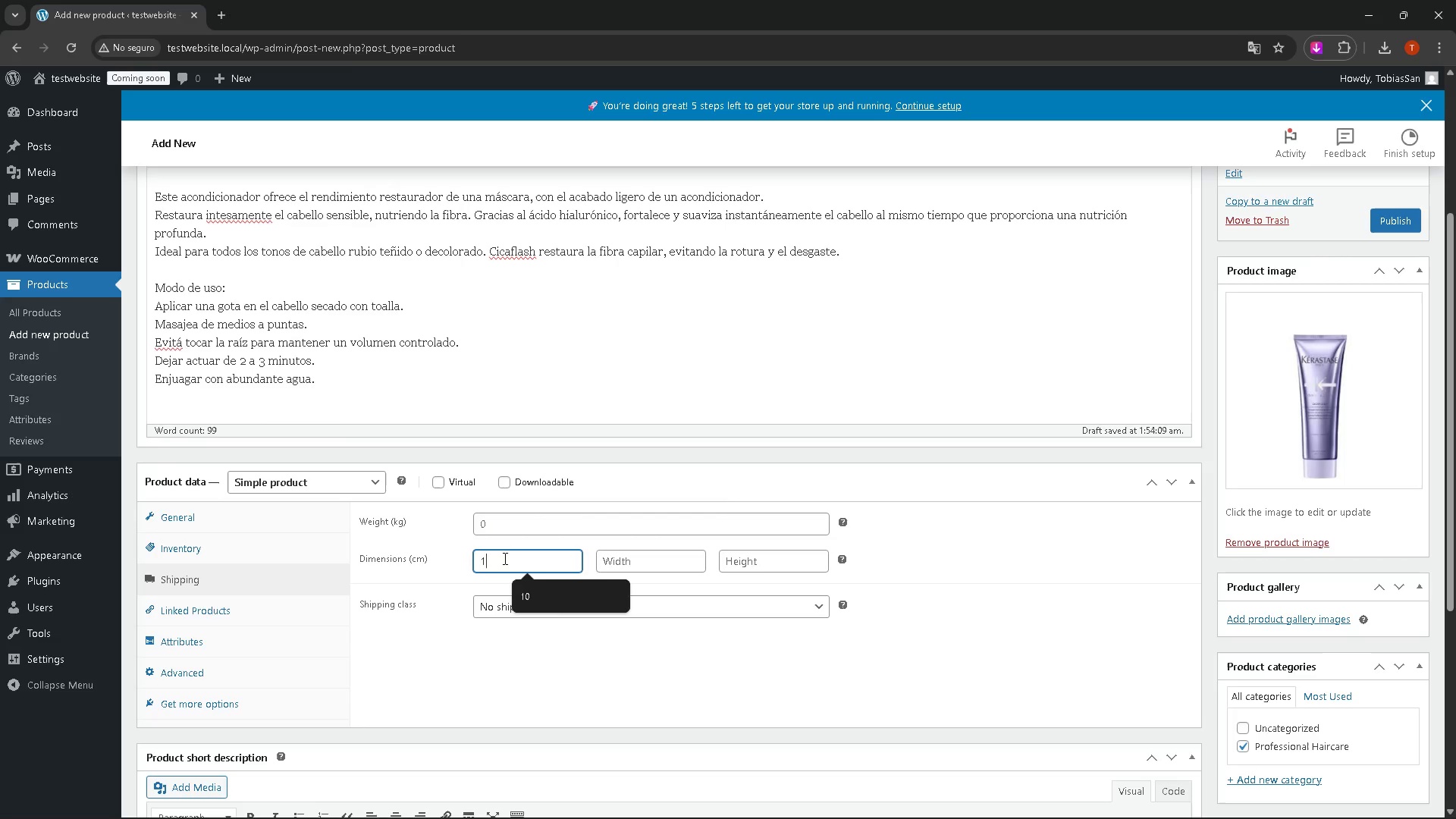 
key(Backspace)
 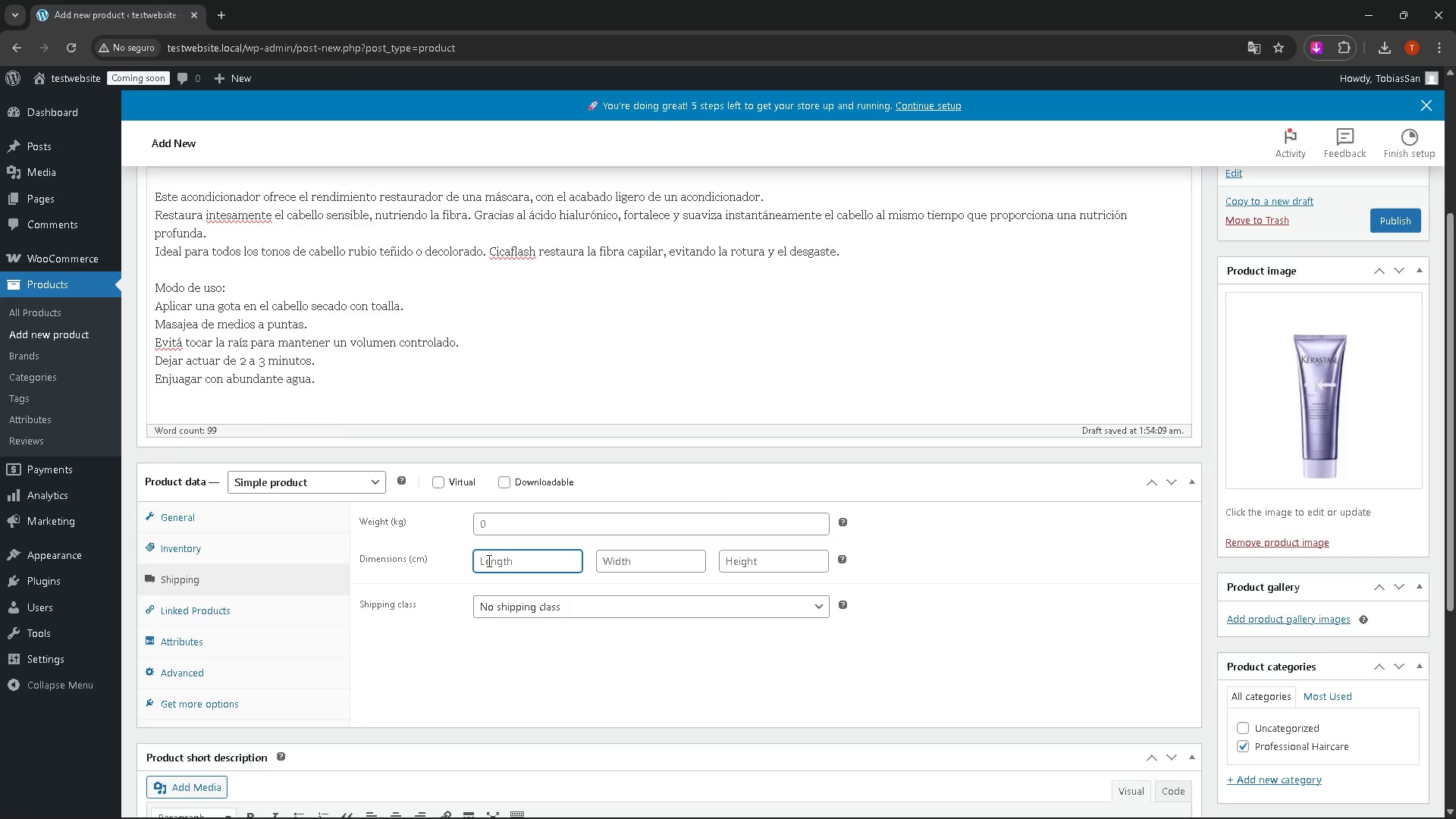 
left_click([494, 562])
 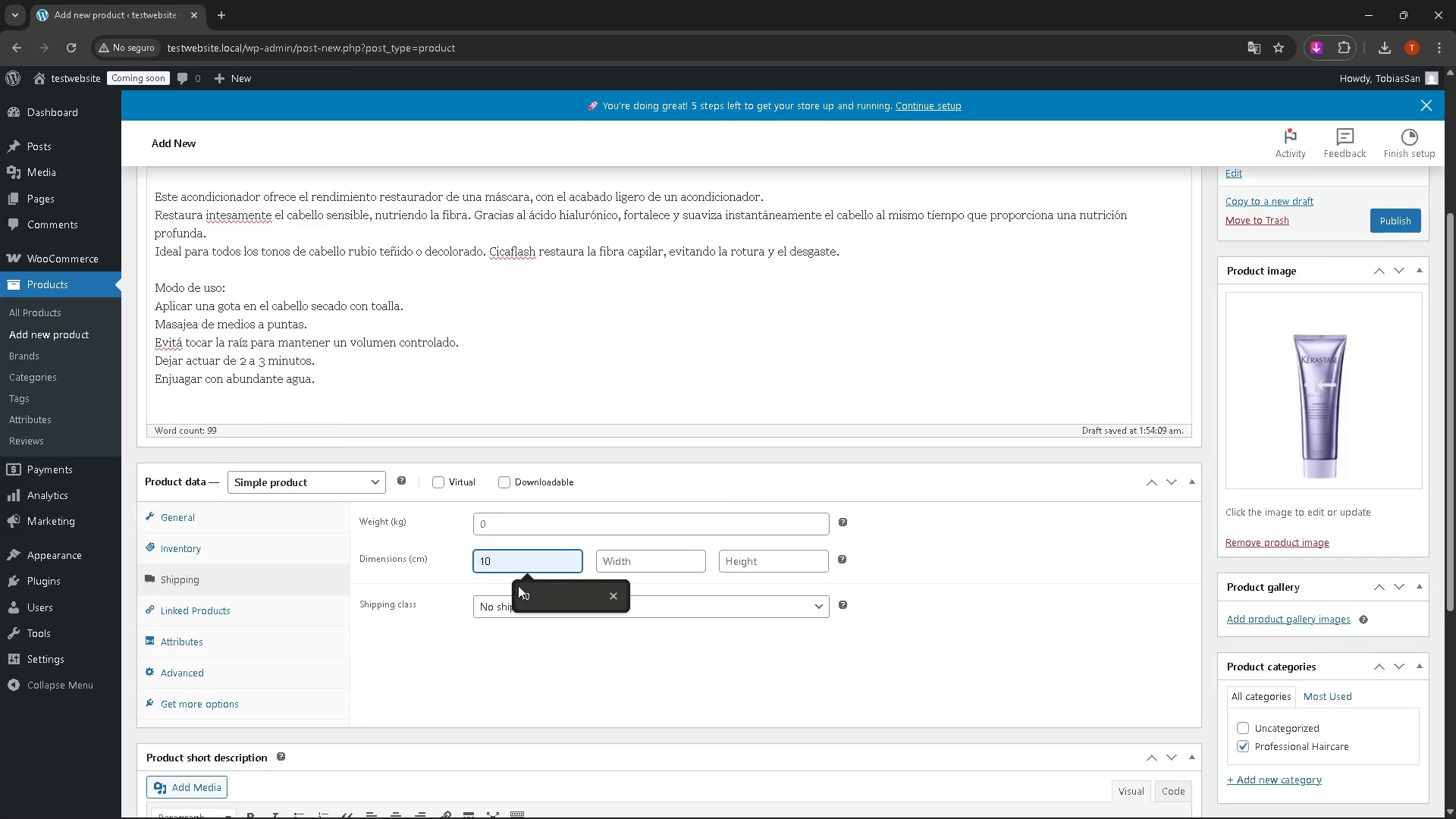 
left_click([521, 586])
 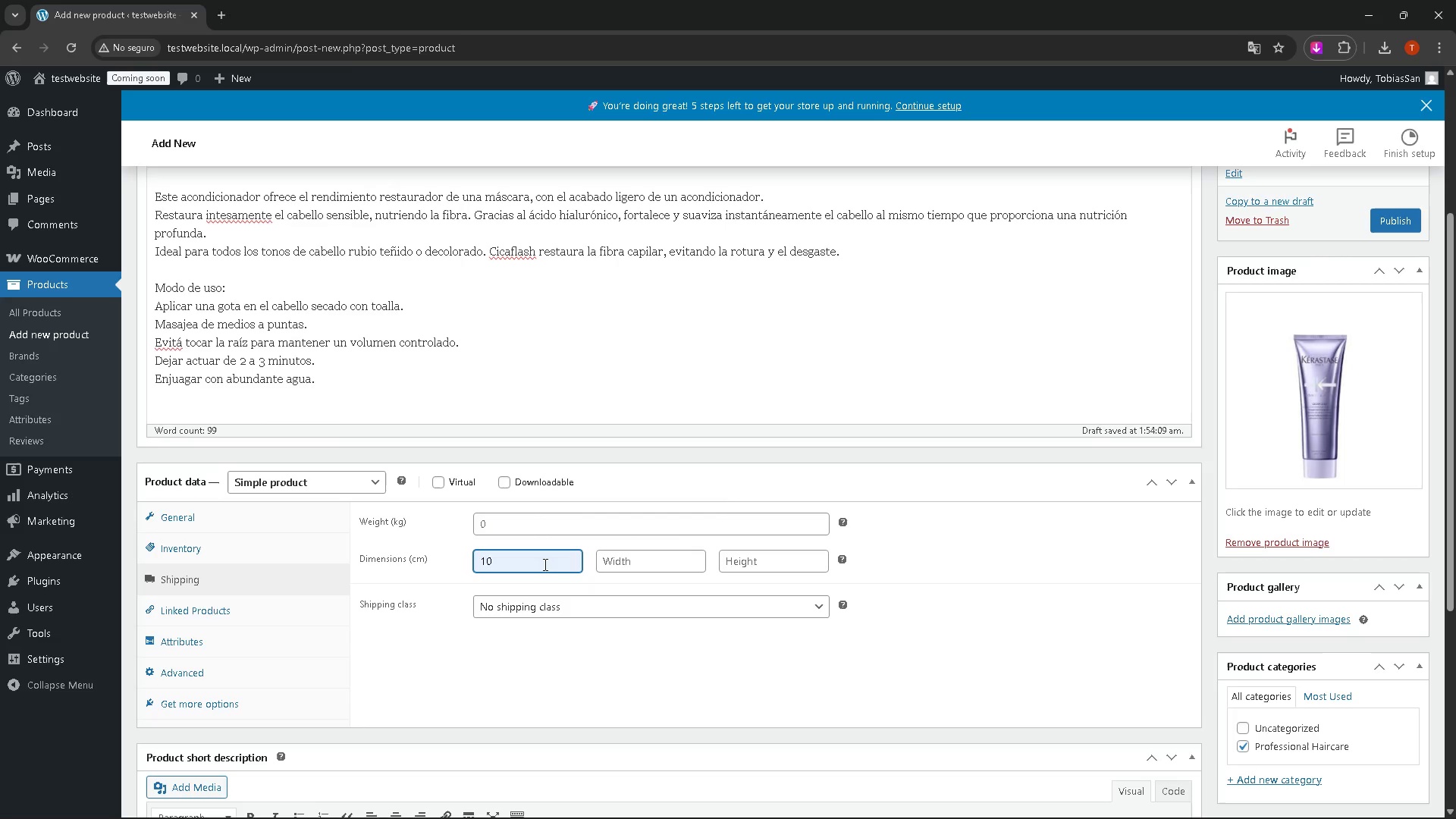 
key(Backspace)
 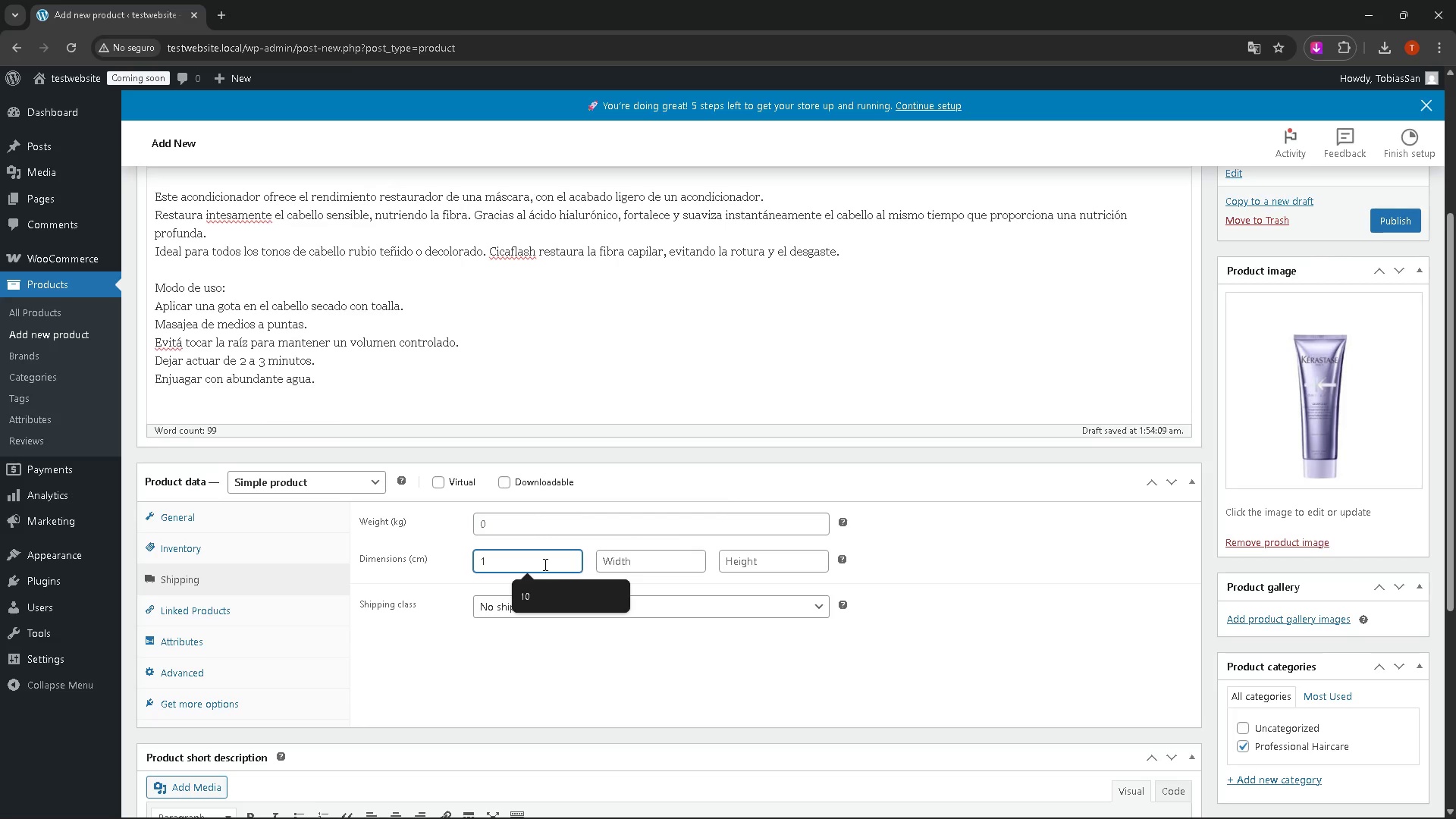 
key(Backspace)
 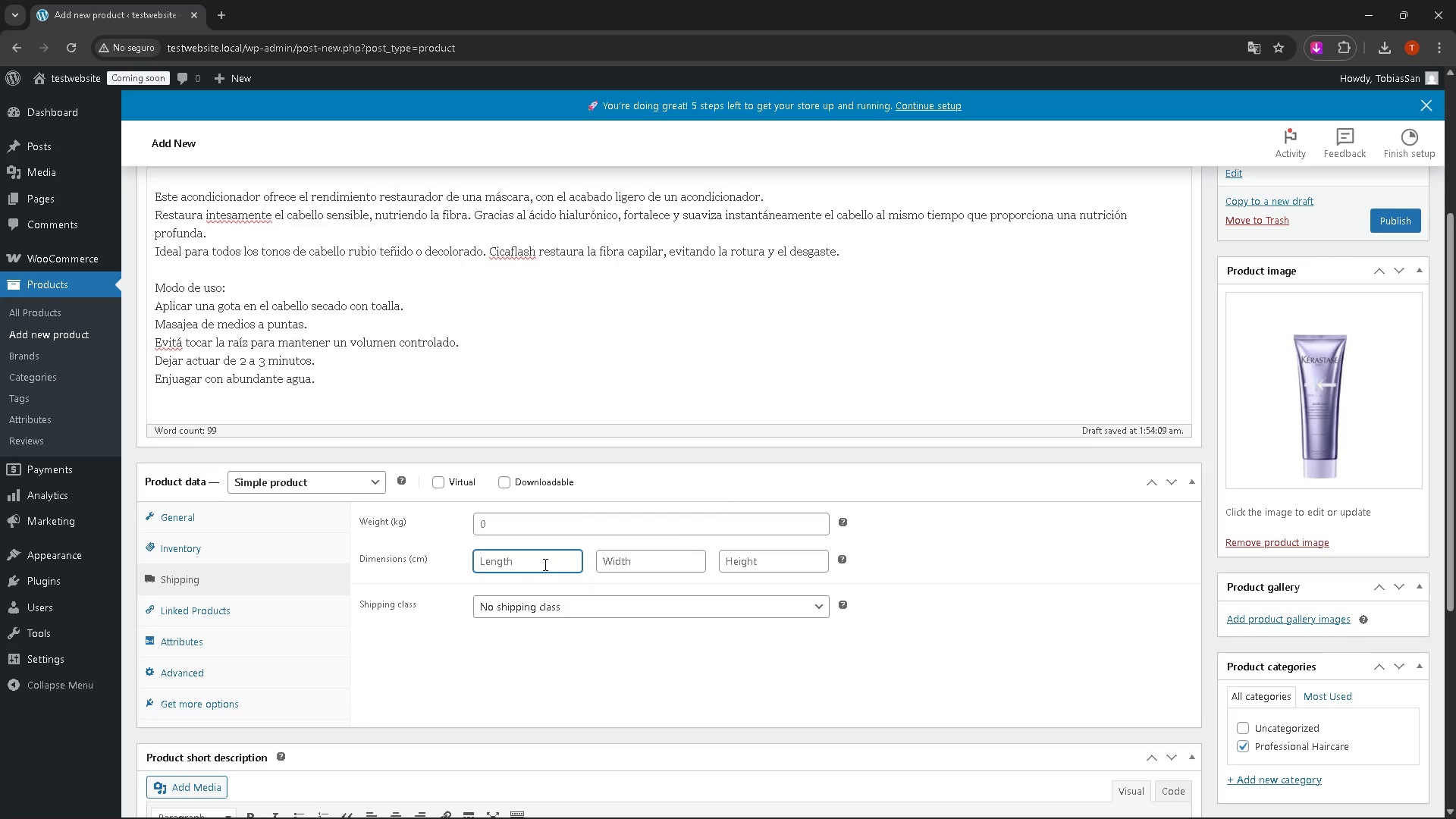 
key(9)
 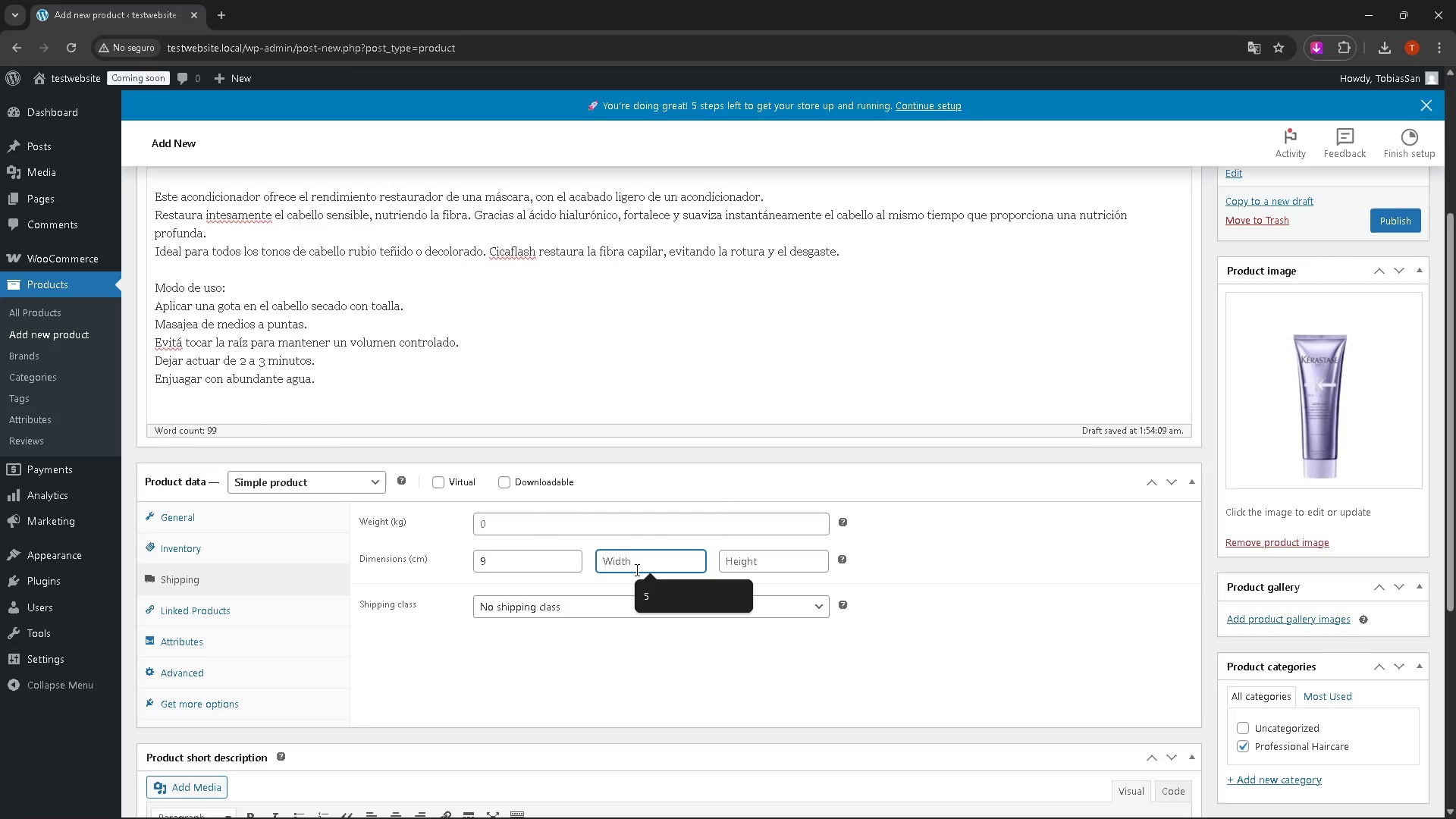 
wait(5.83)
 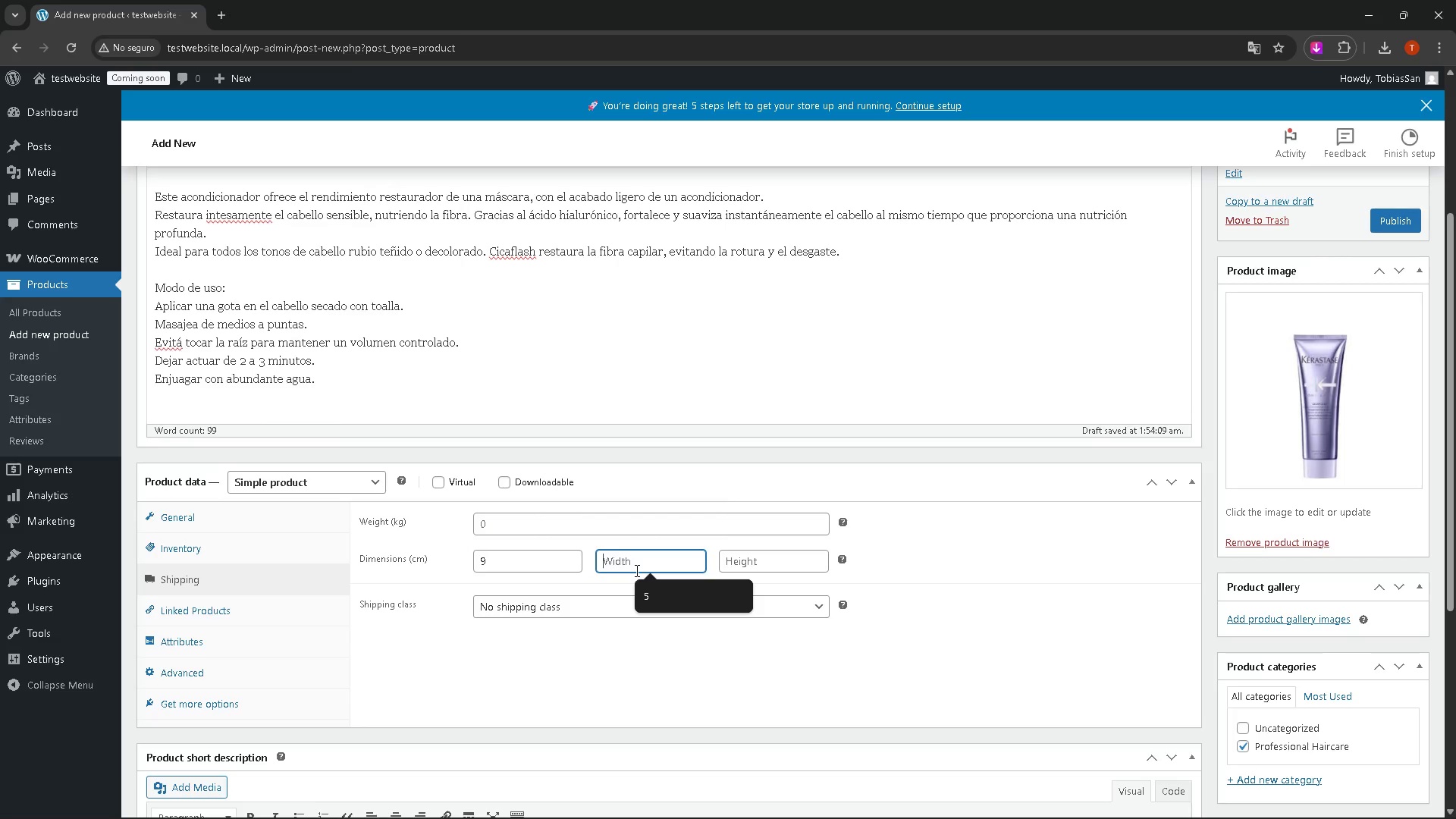 
key(3)
 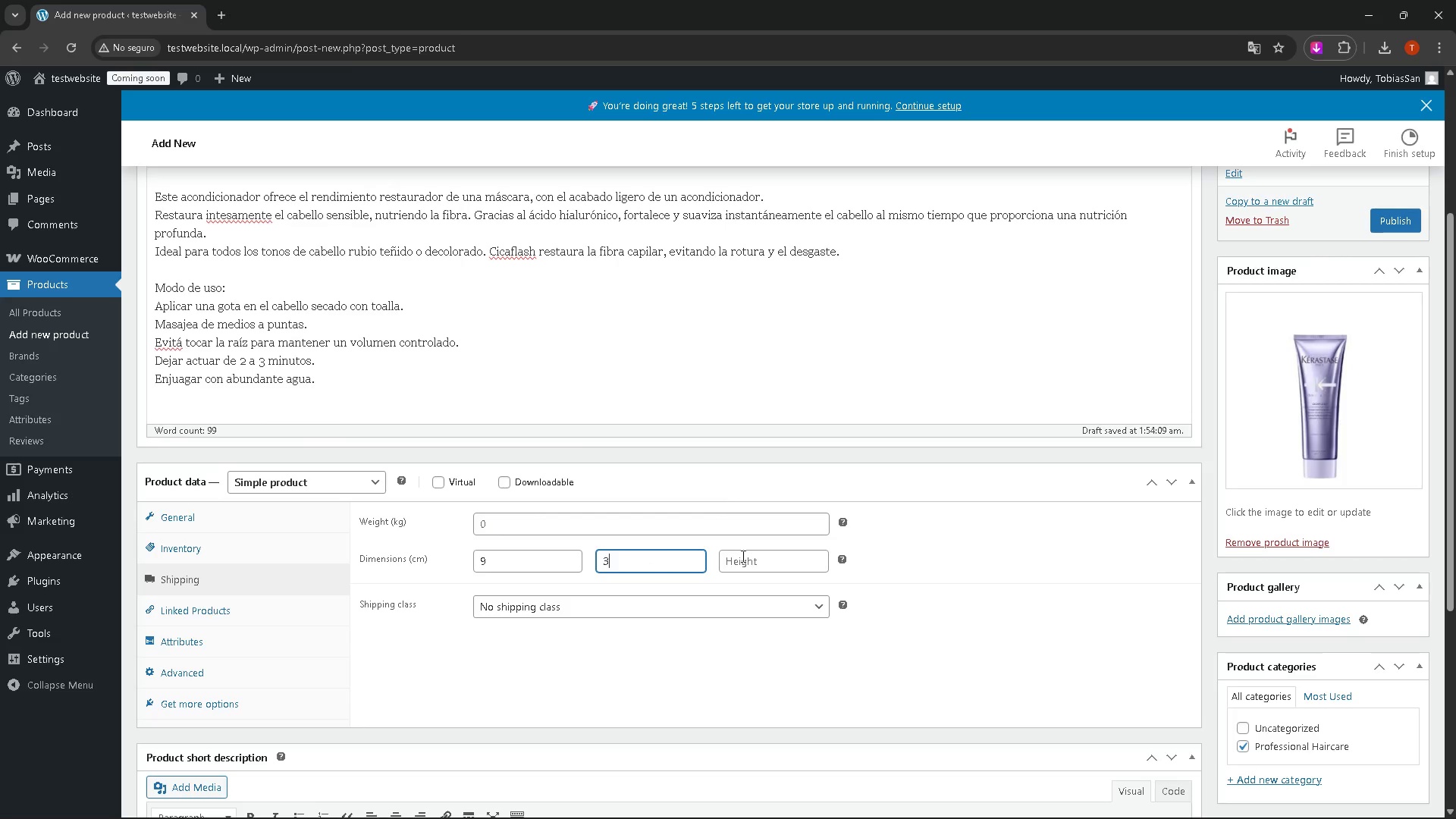 
left_click([754, 557])
 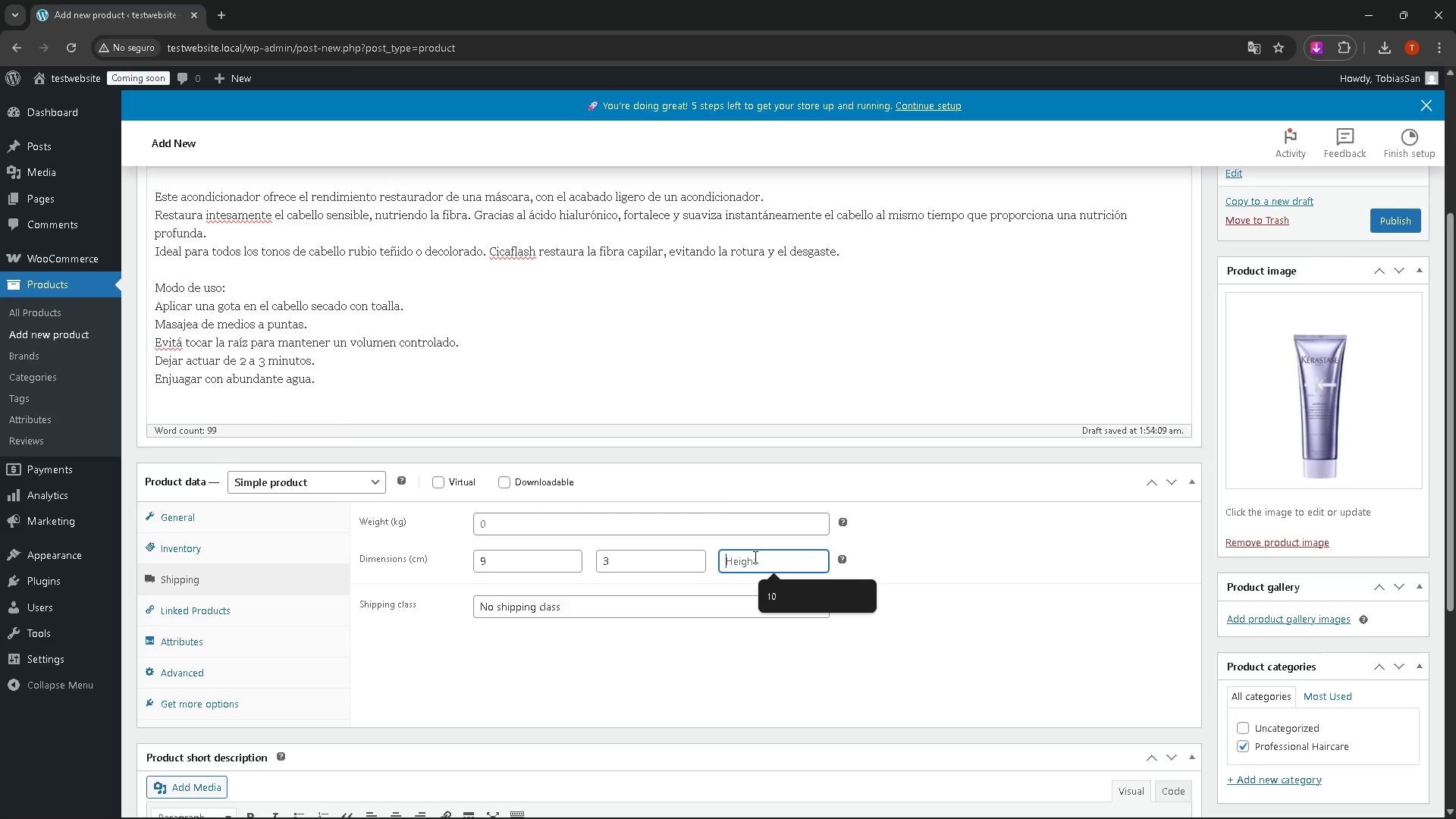 
left_click_drag(start_coordinate=[496, 563], to_coordinate=[454, 566])
 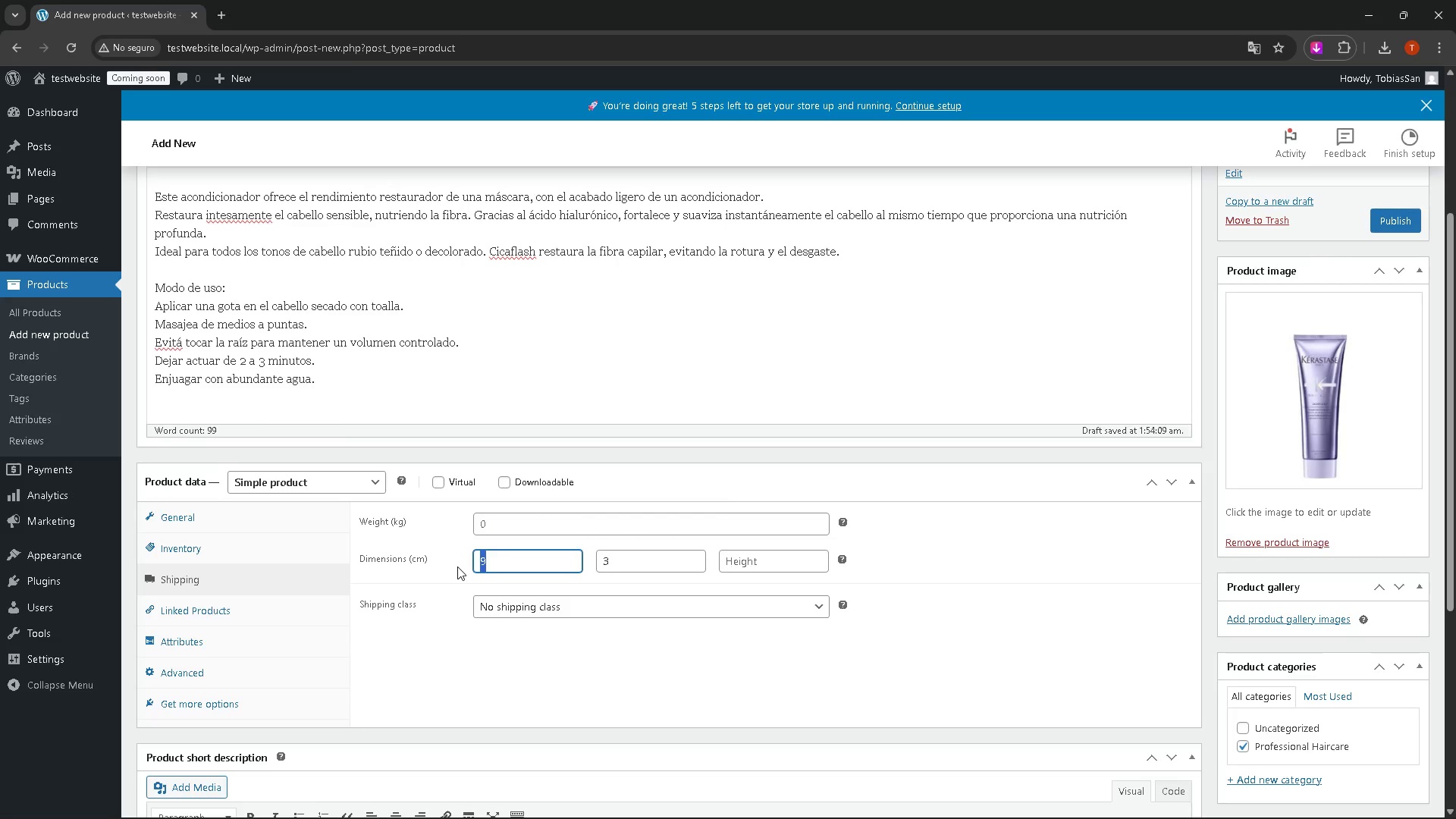 
type(38)
 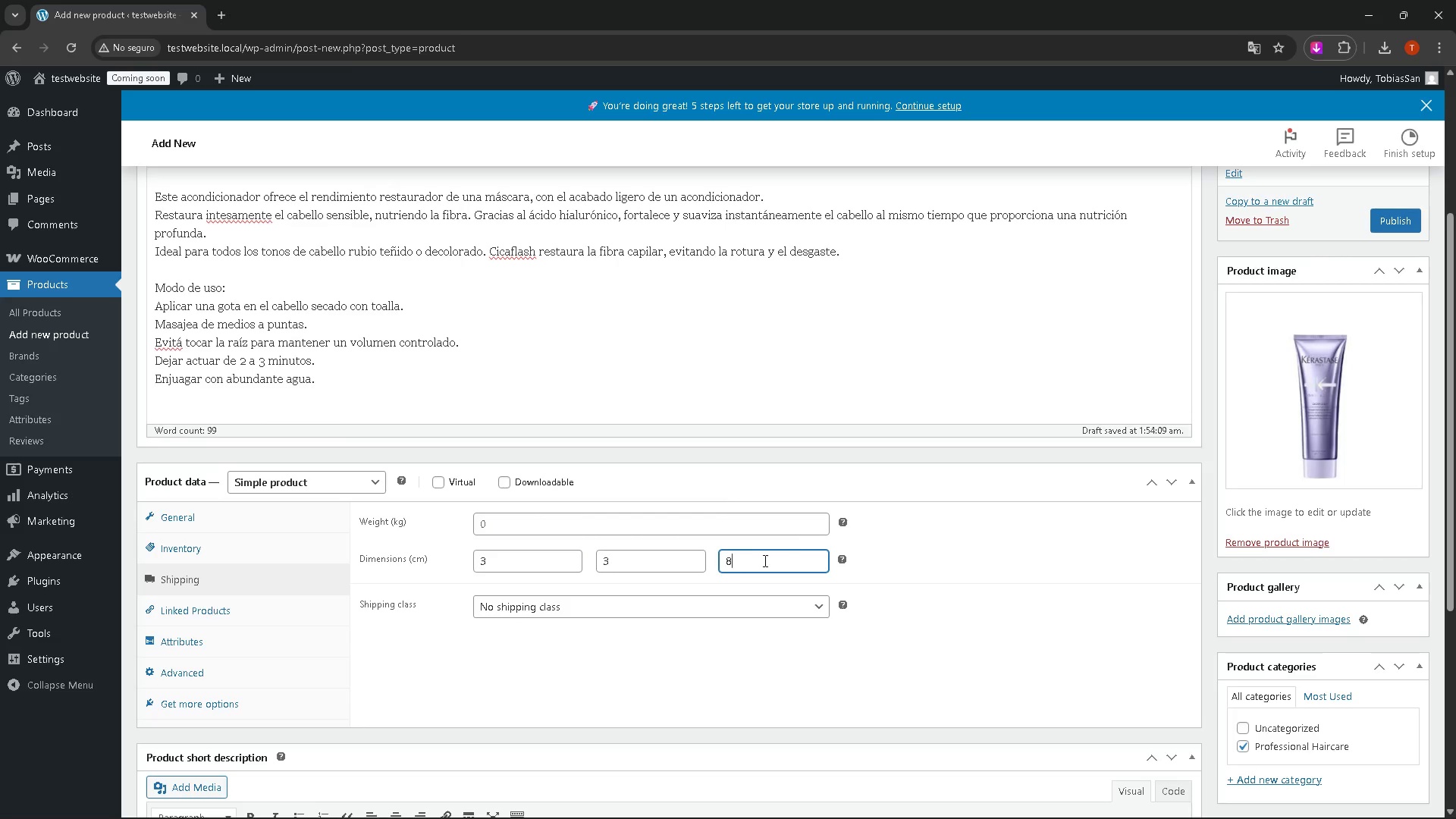 
key(Backspace)
 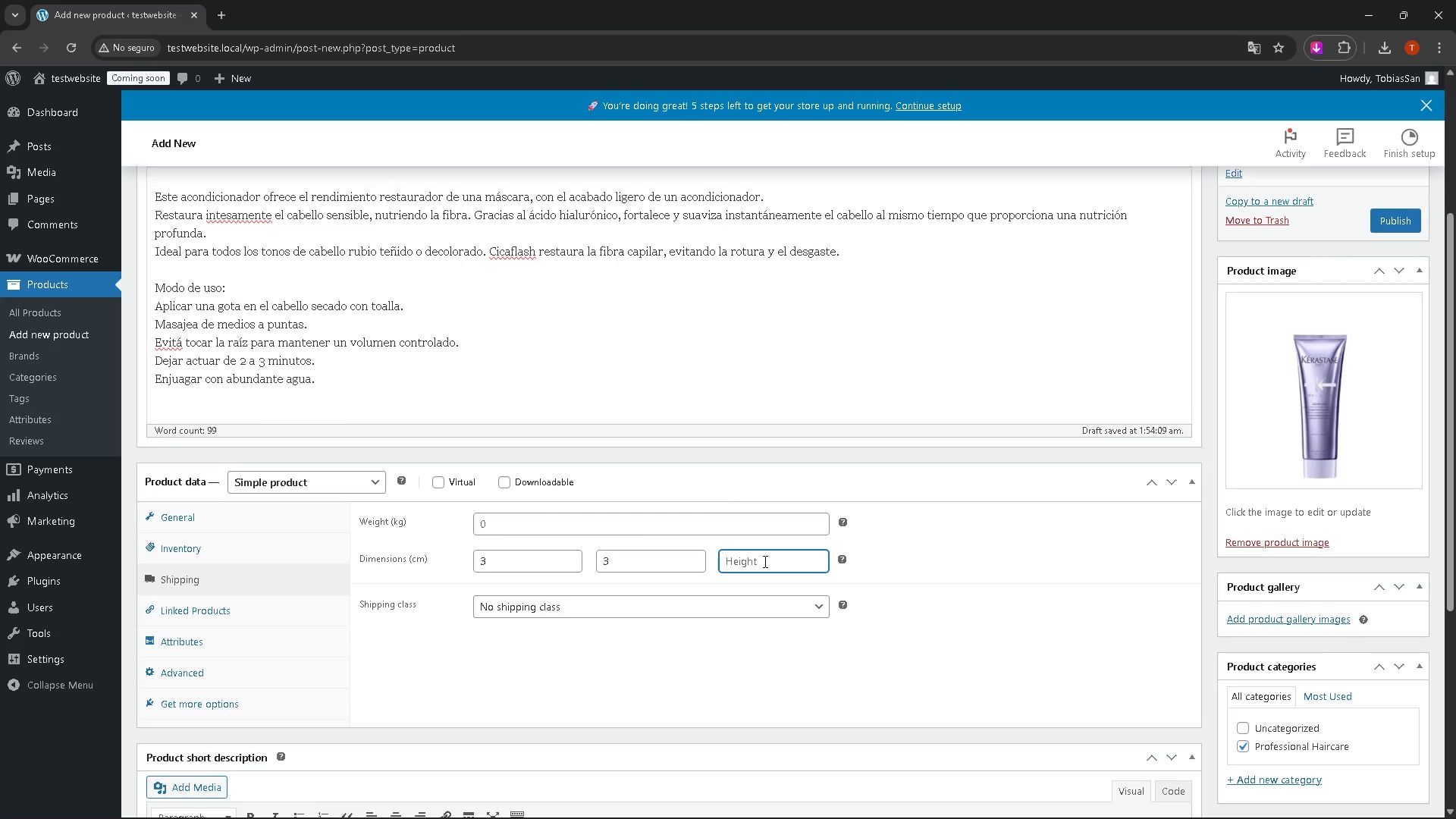 
key(9)
 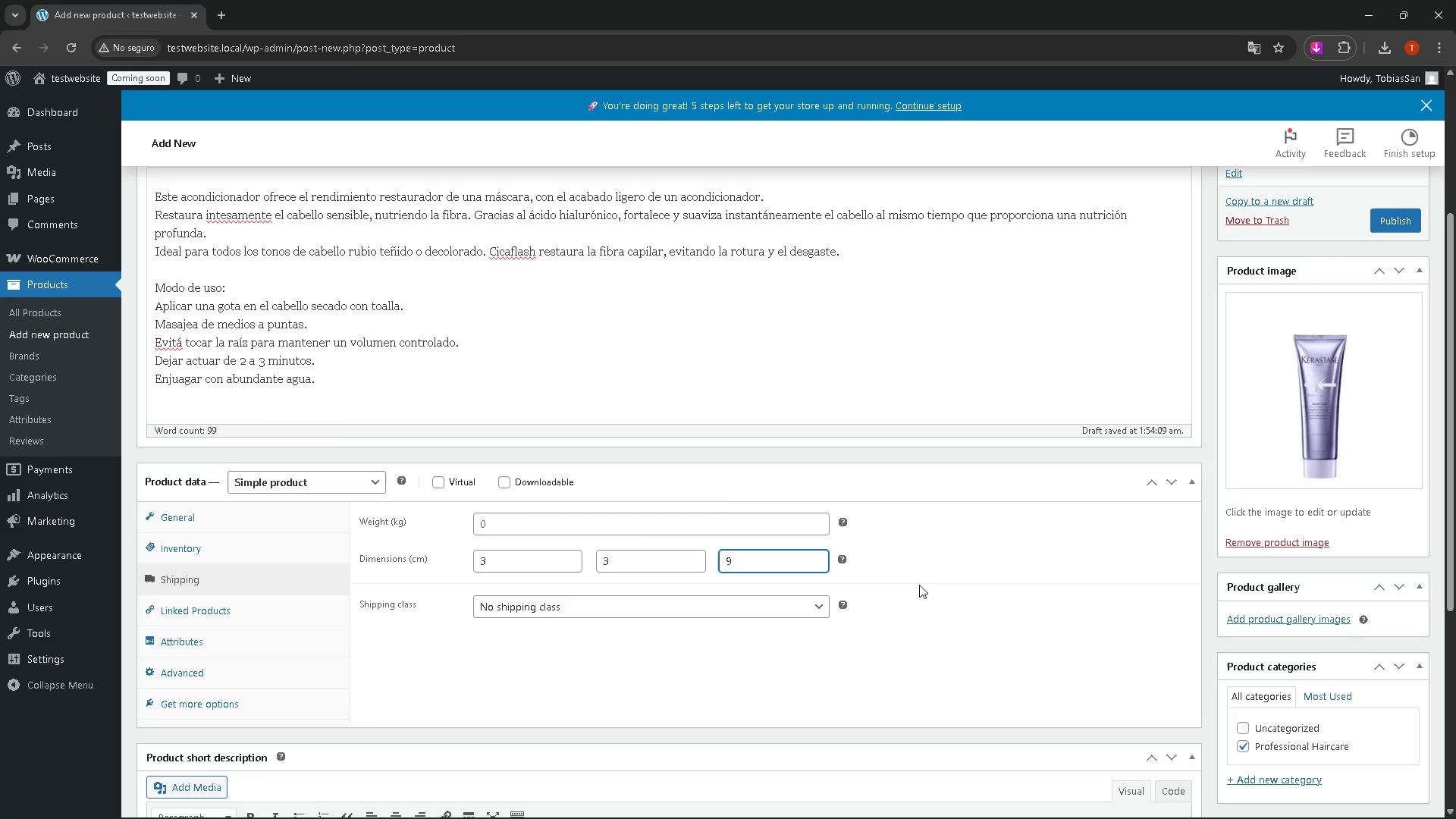 
left_click([946, 582])
 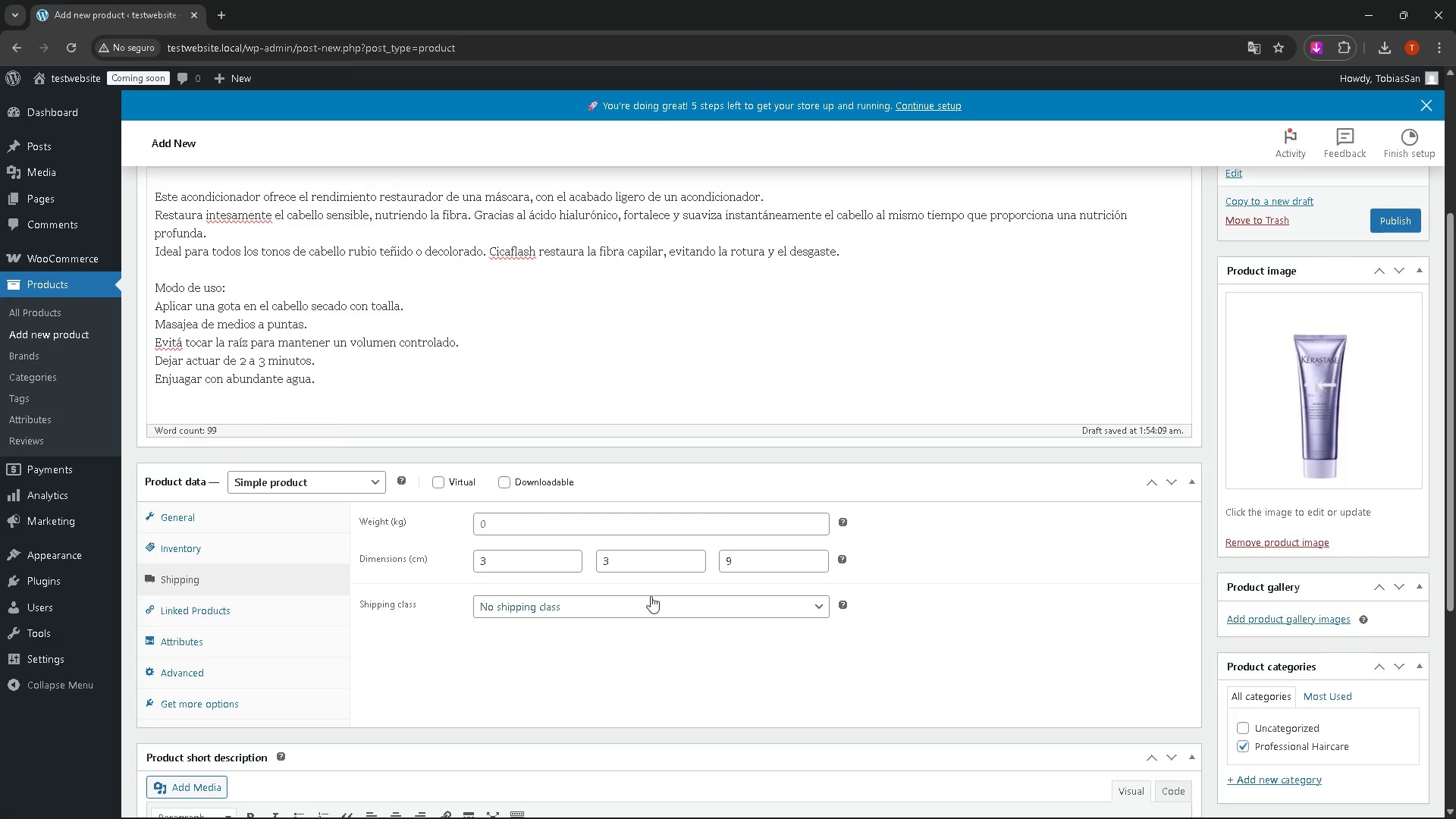 
left_click([591, 532])
 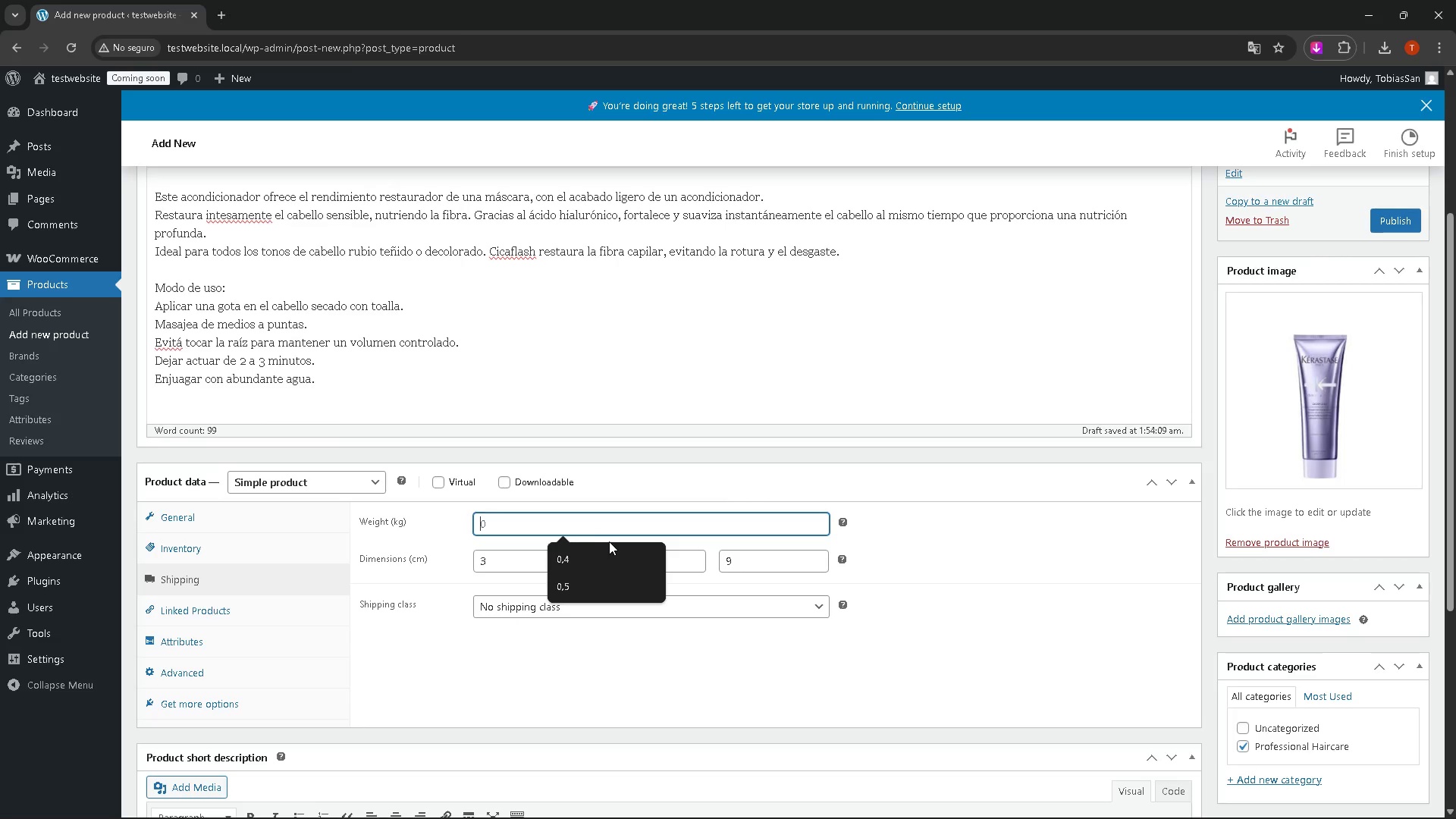 
scroll: coordinate [617, 505], scroll_direction: up, amount: 6.0
 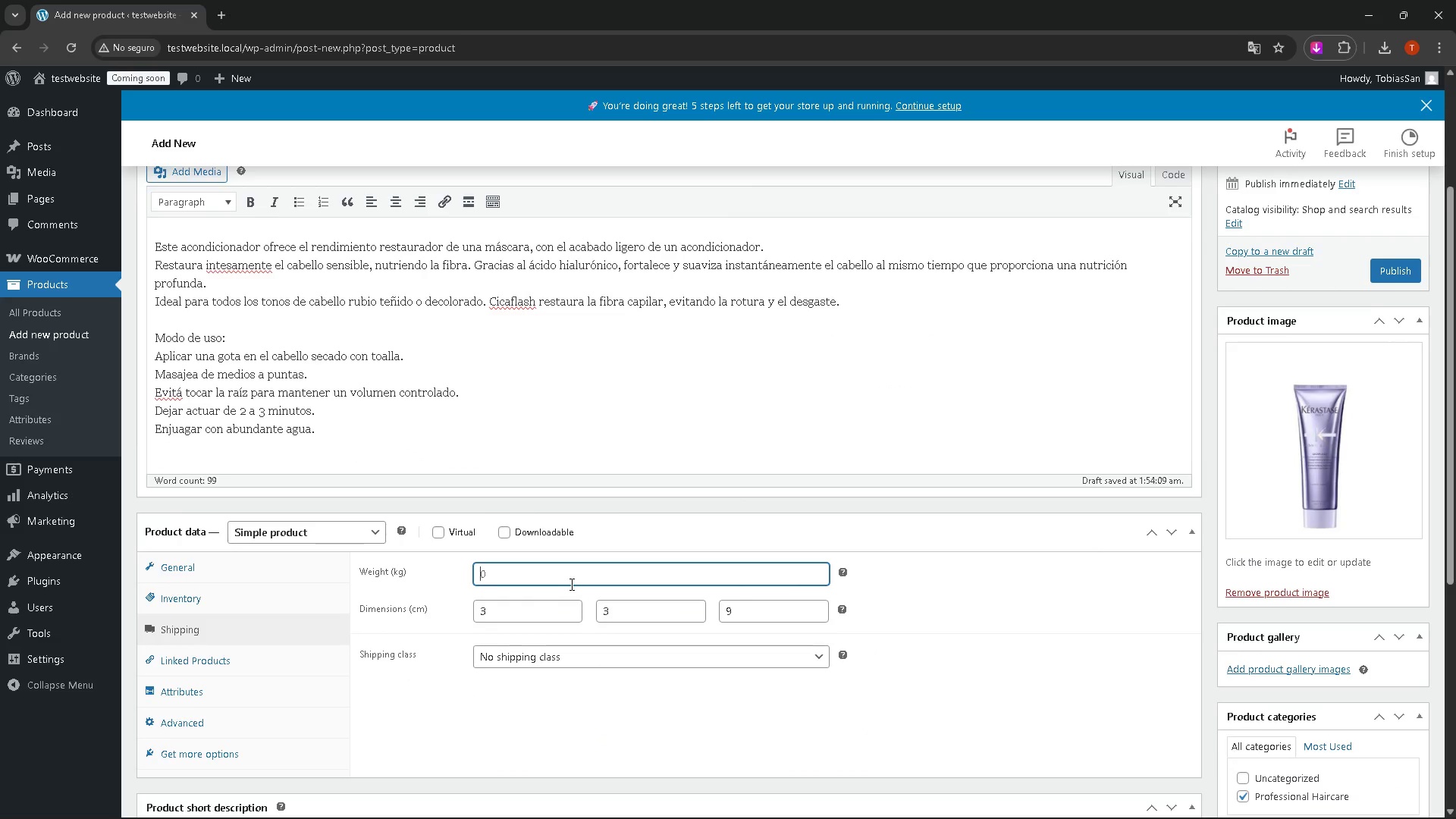 
key(0)
 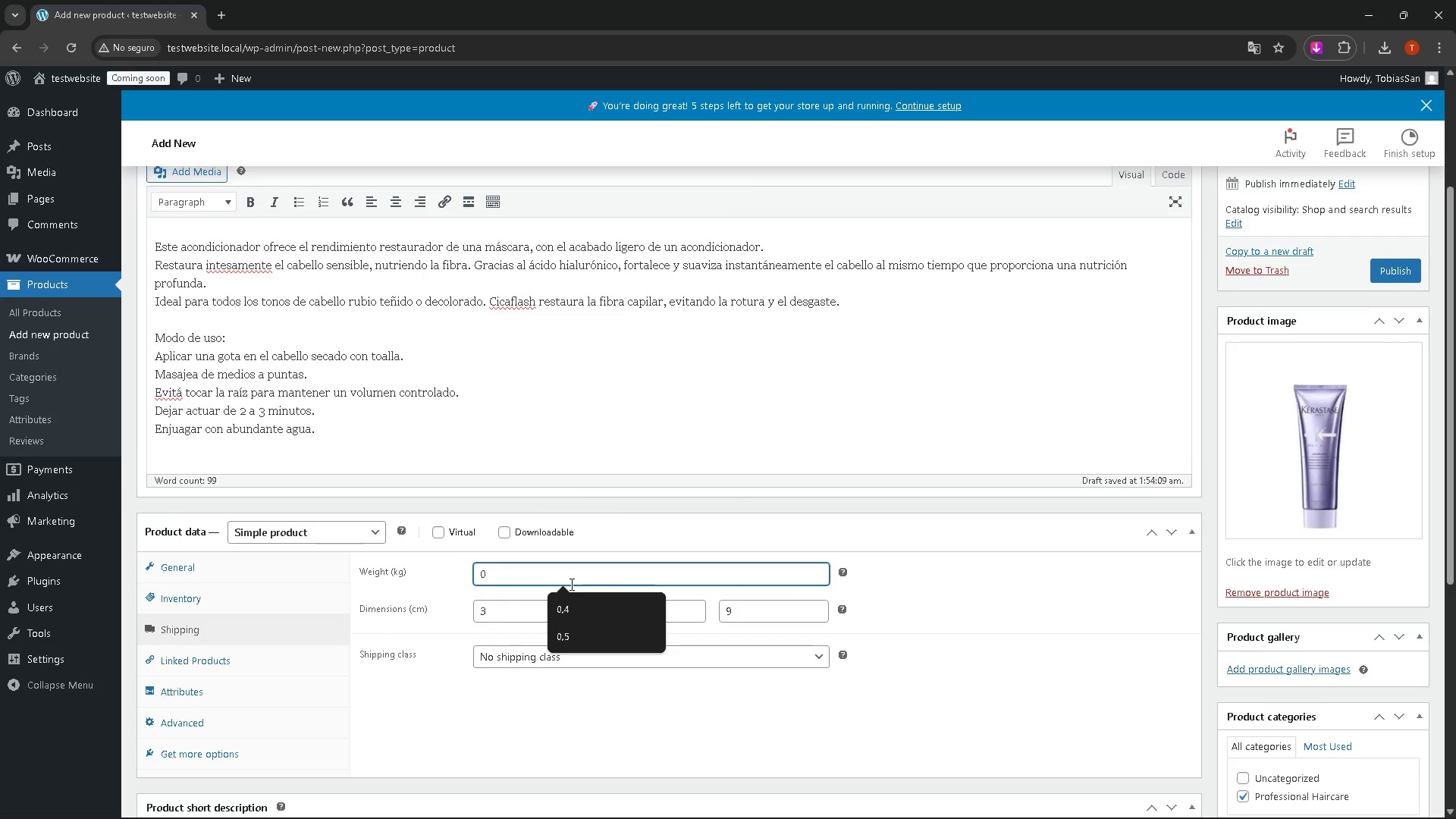 
key(Period)
 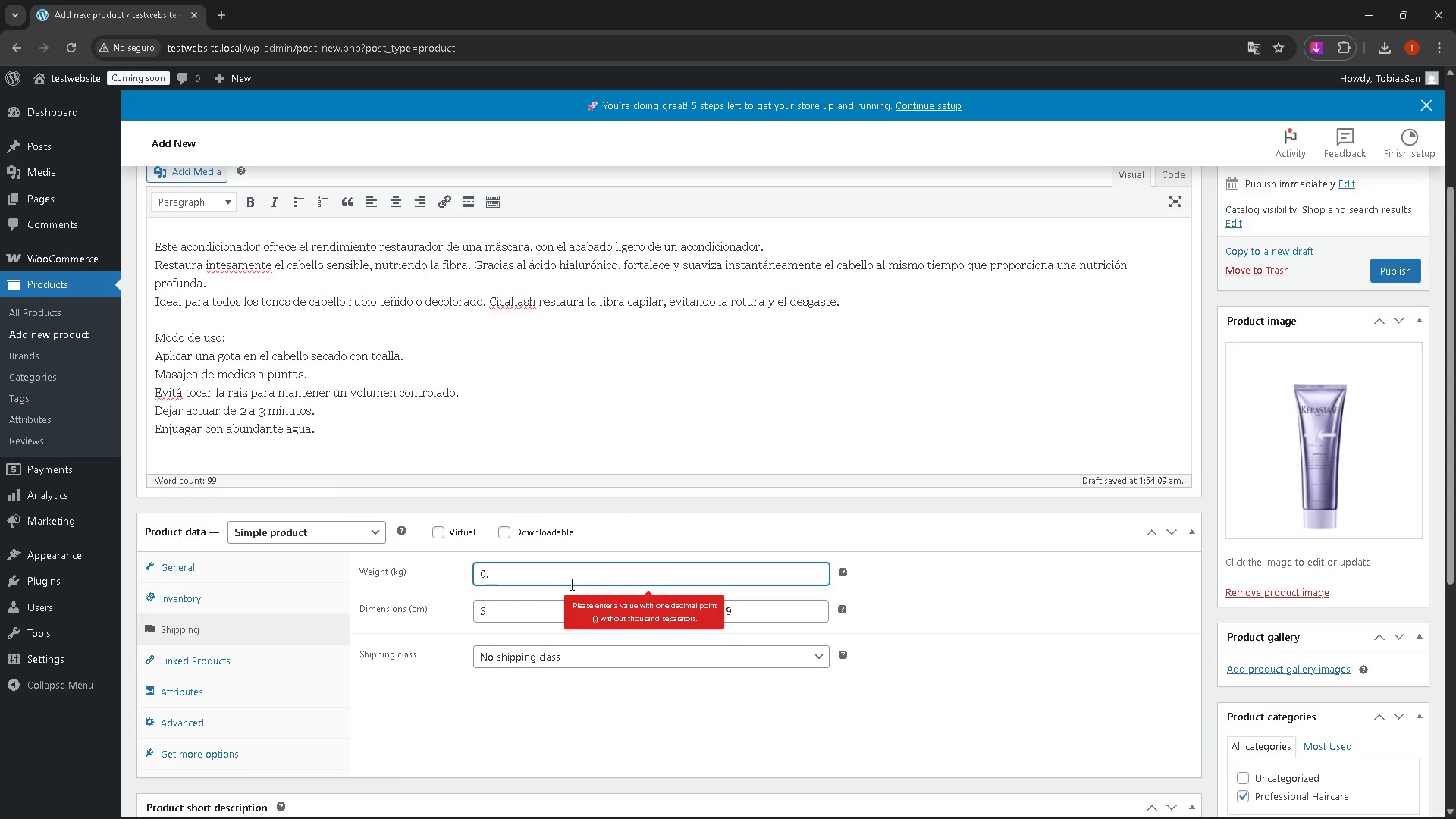 
key(Backspace)
 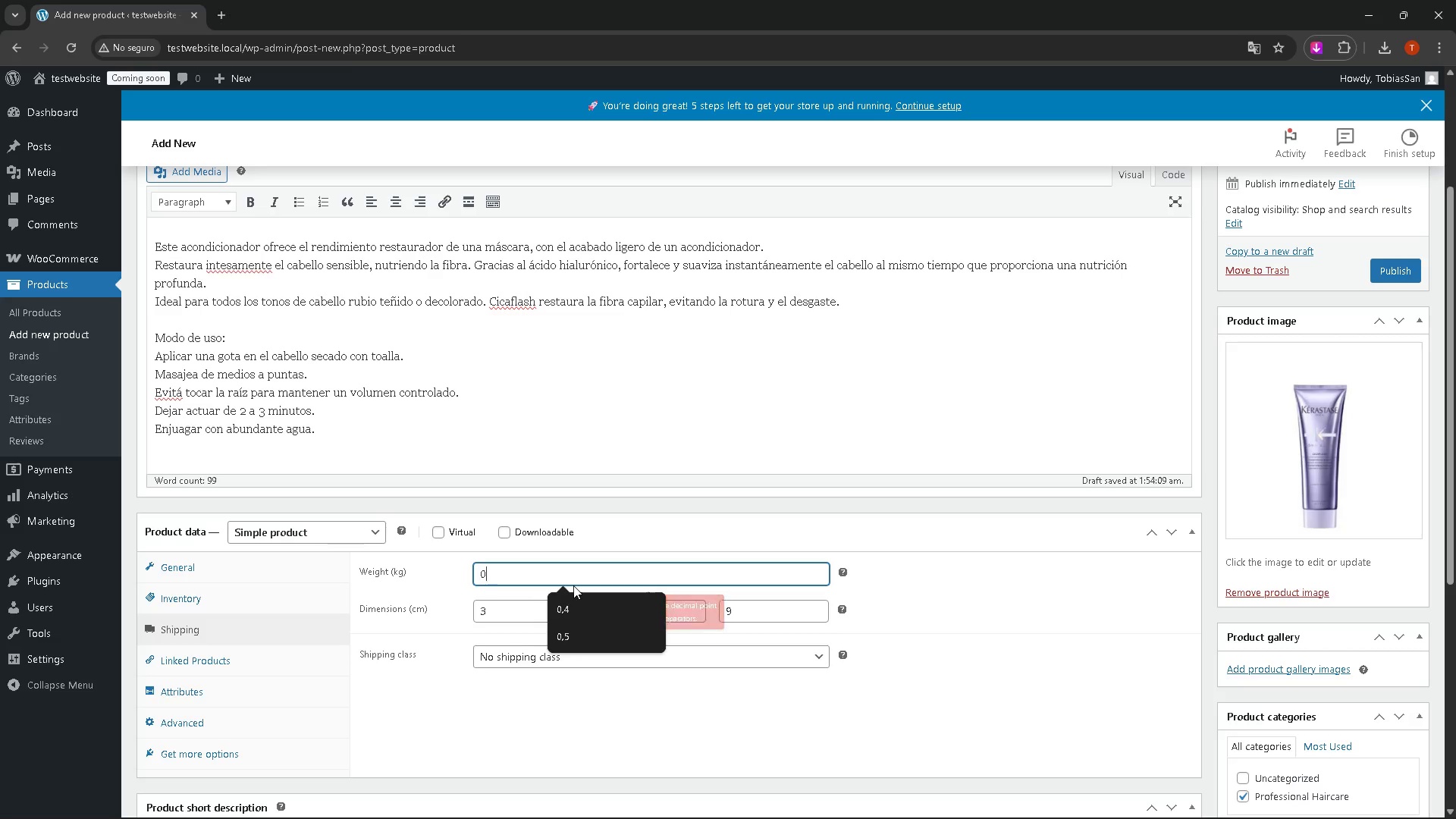 
key(Comma)
 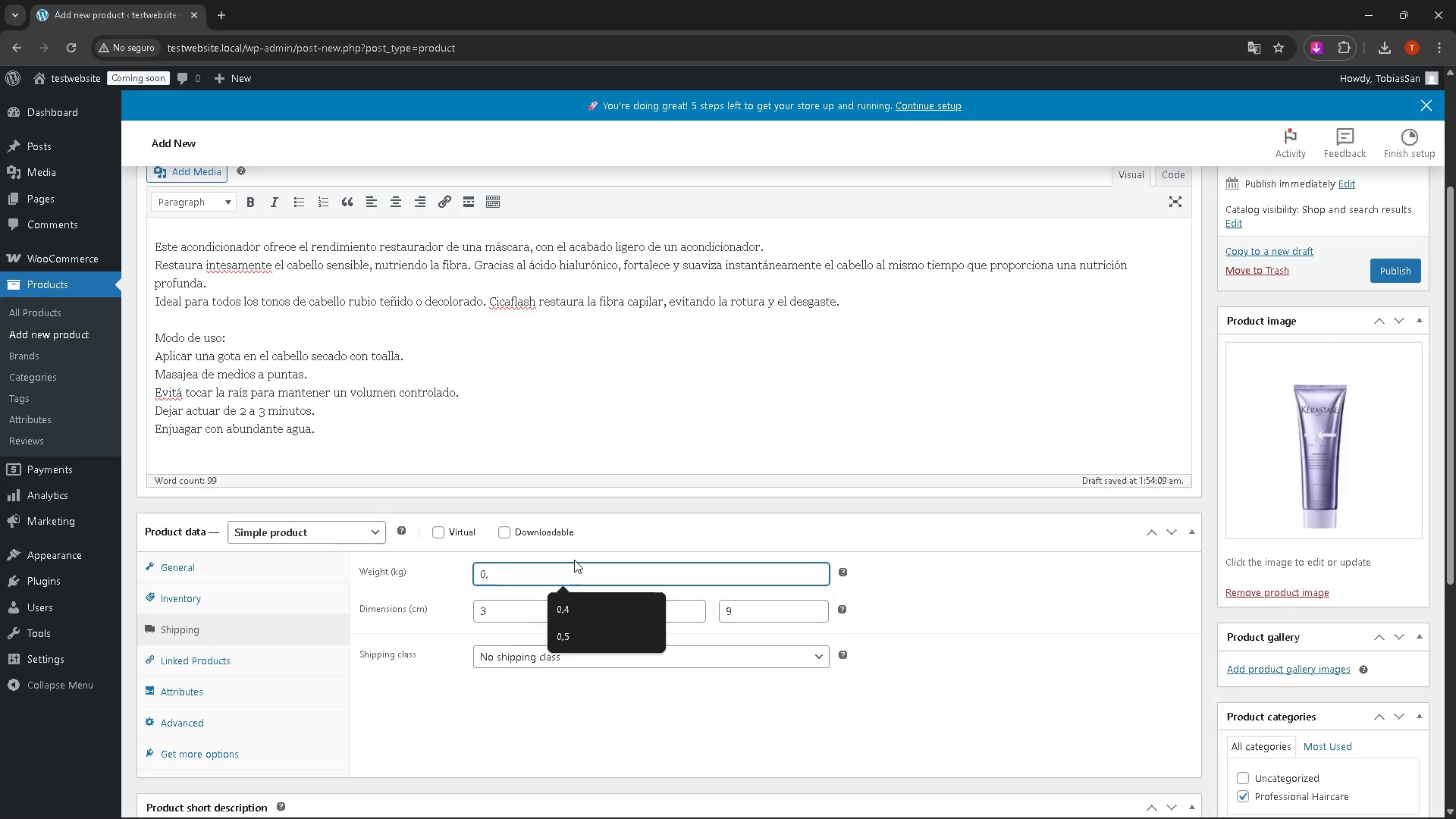 
type(25)
 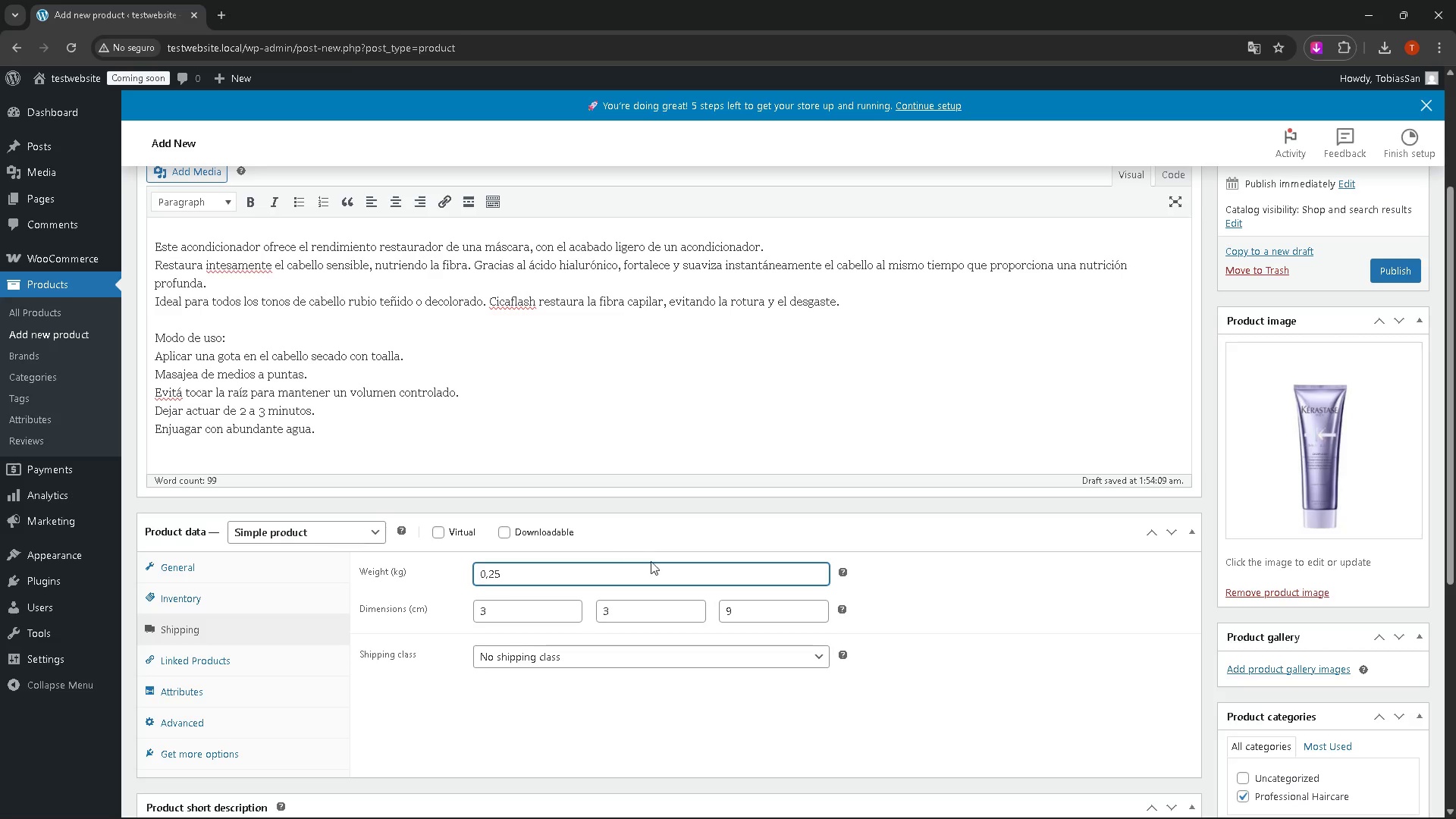 
left_click([932, 604])
 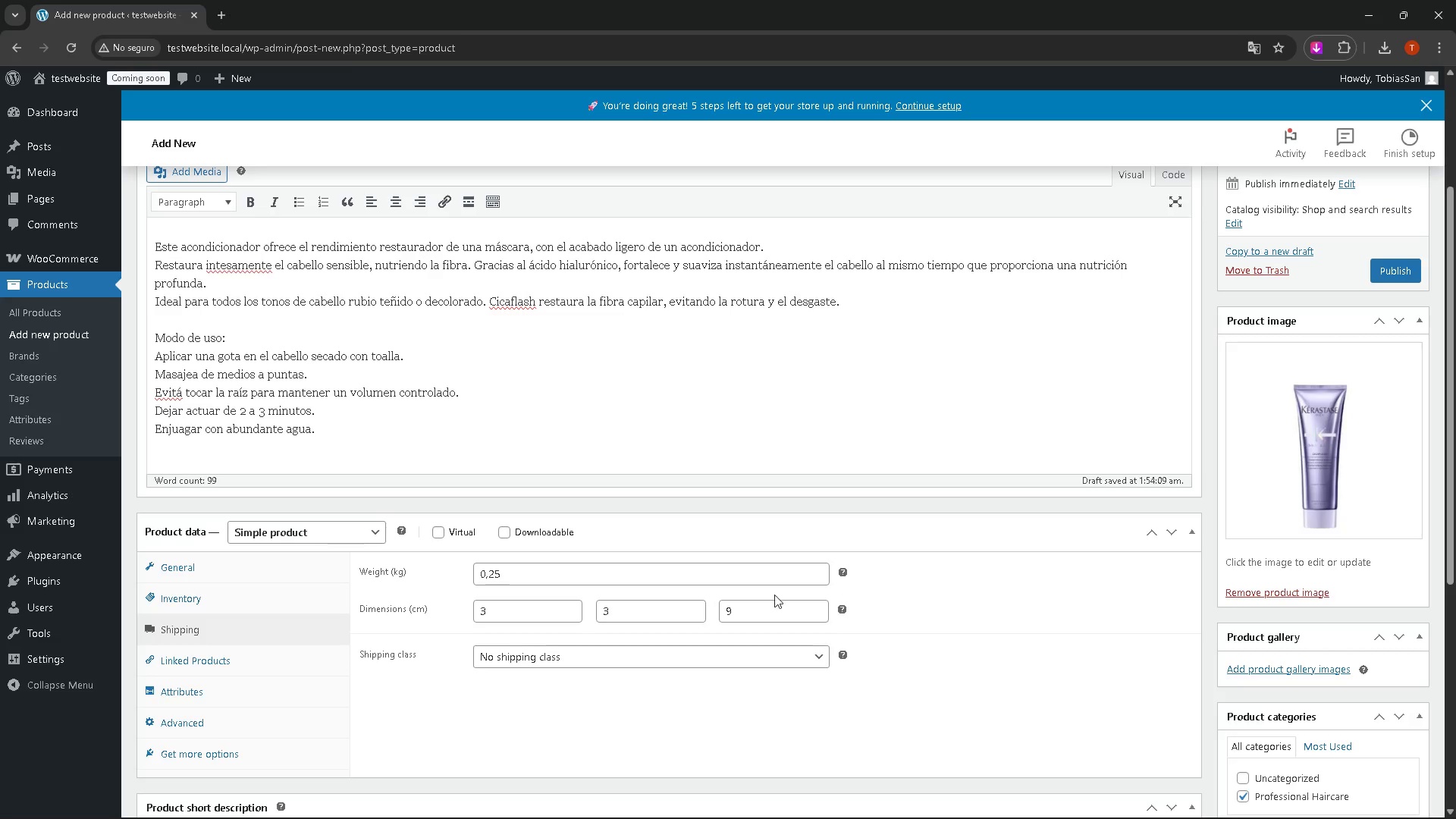 
scroll: coordinate [752, 595], scroll_direction: down, amount: 3.0
 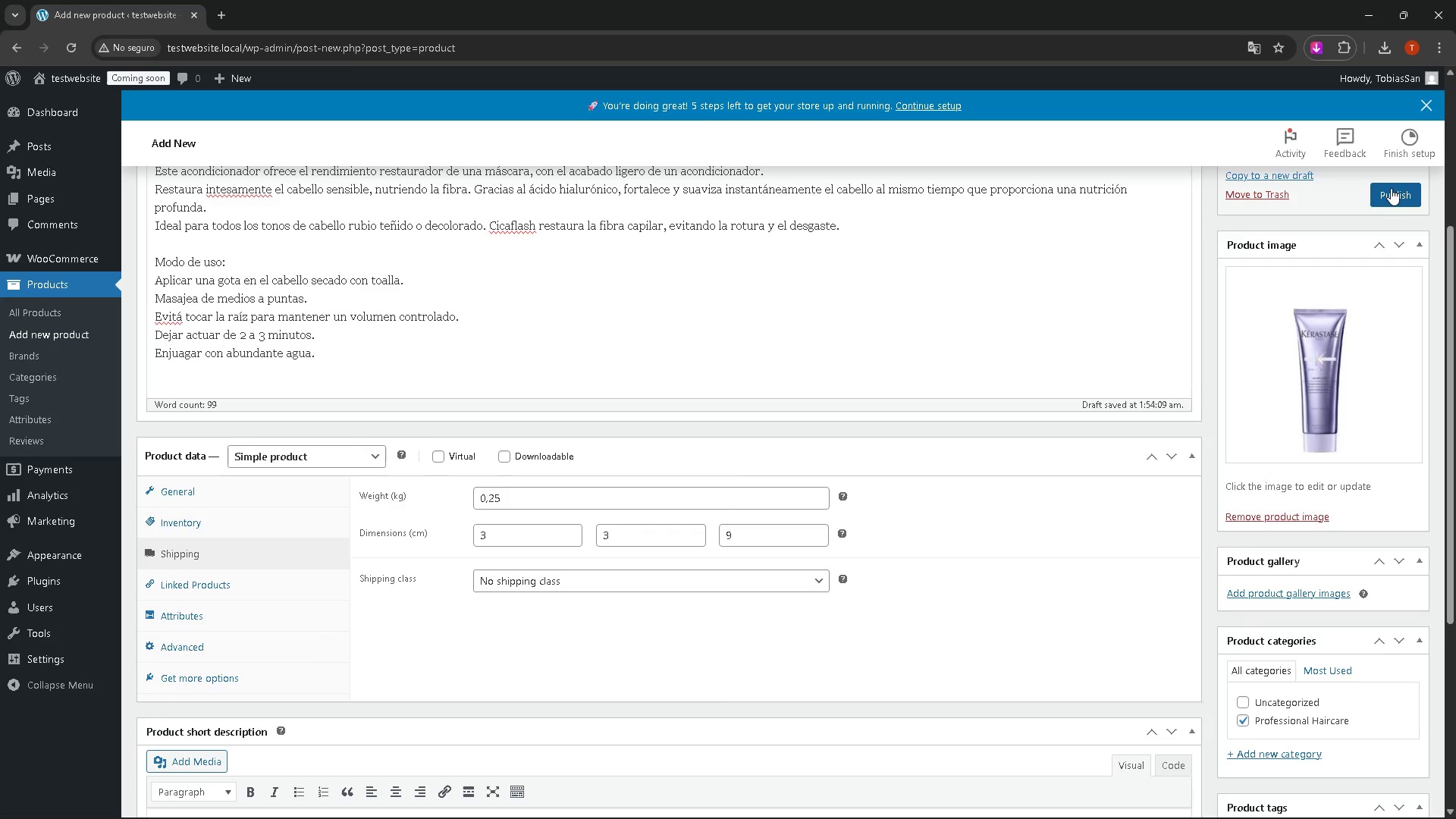 
left_click([1391, 188])
 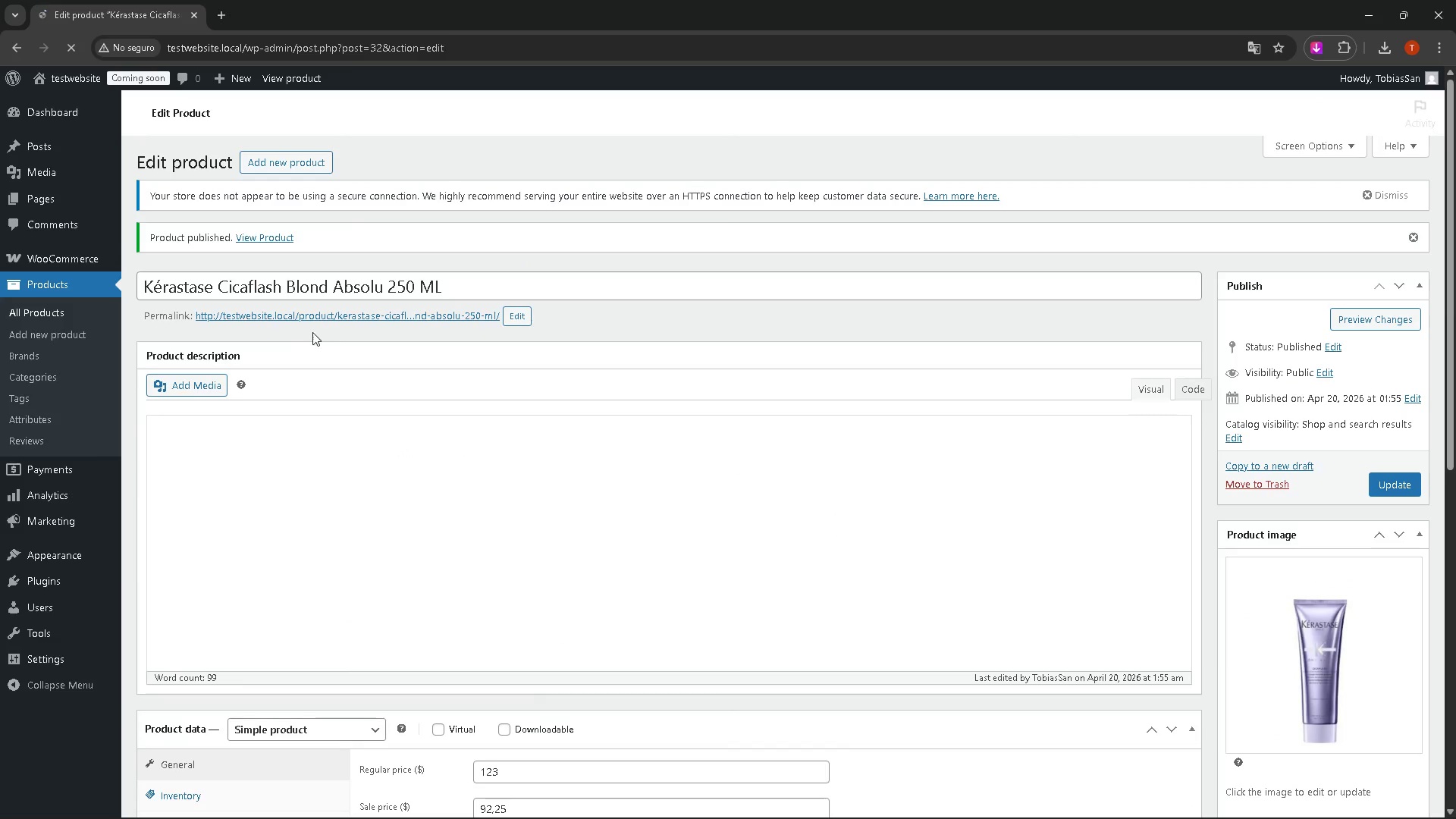 
left_click([258, 236])
 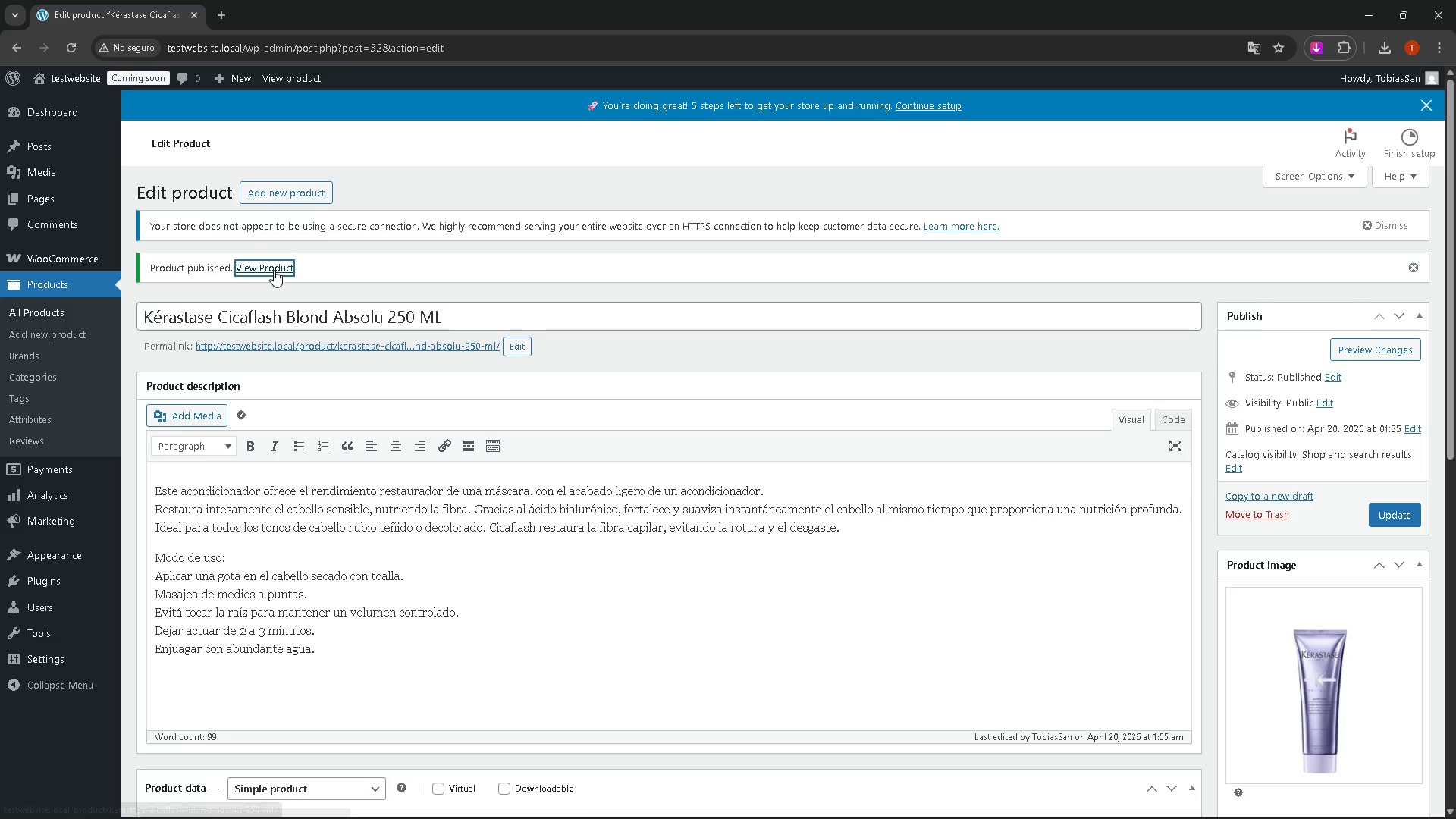 
left_click([274, 270])
 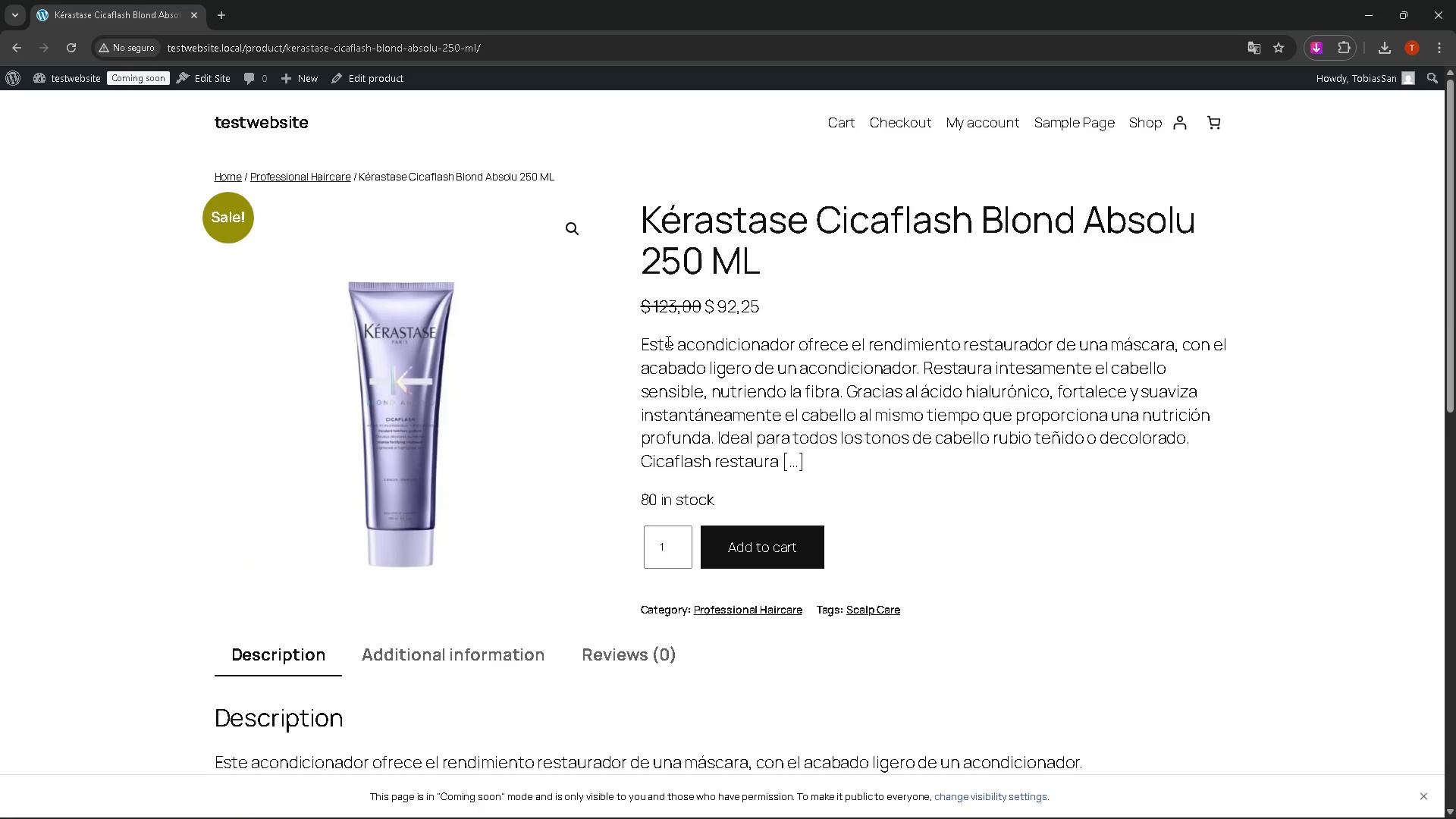 
left_click_drag(start_coordinate=[640, 307], to_coordinate=[757, 306])
 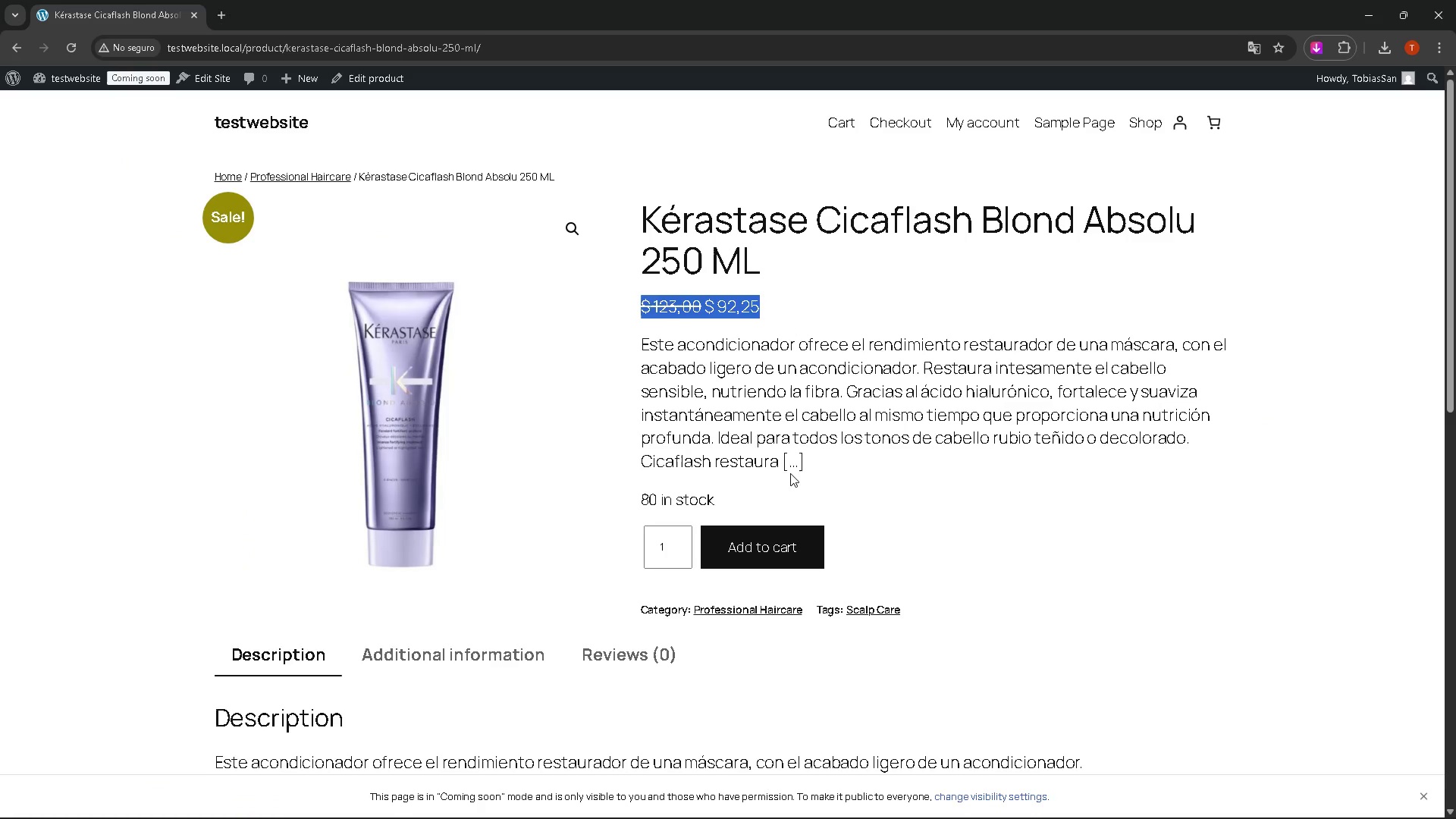 
left_click([792, 466])
 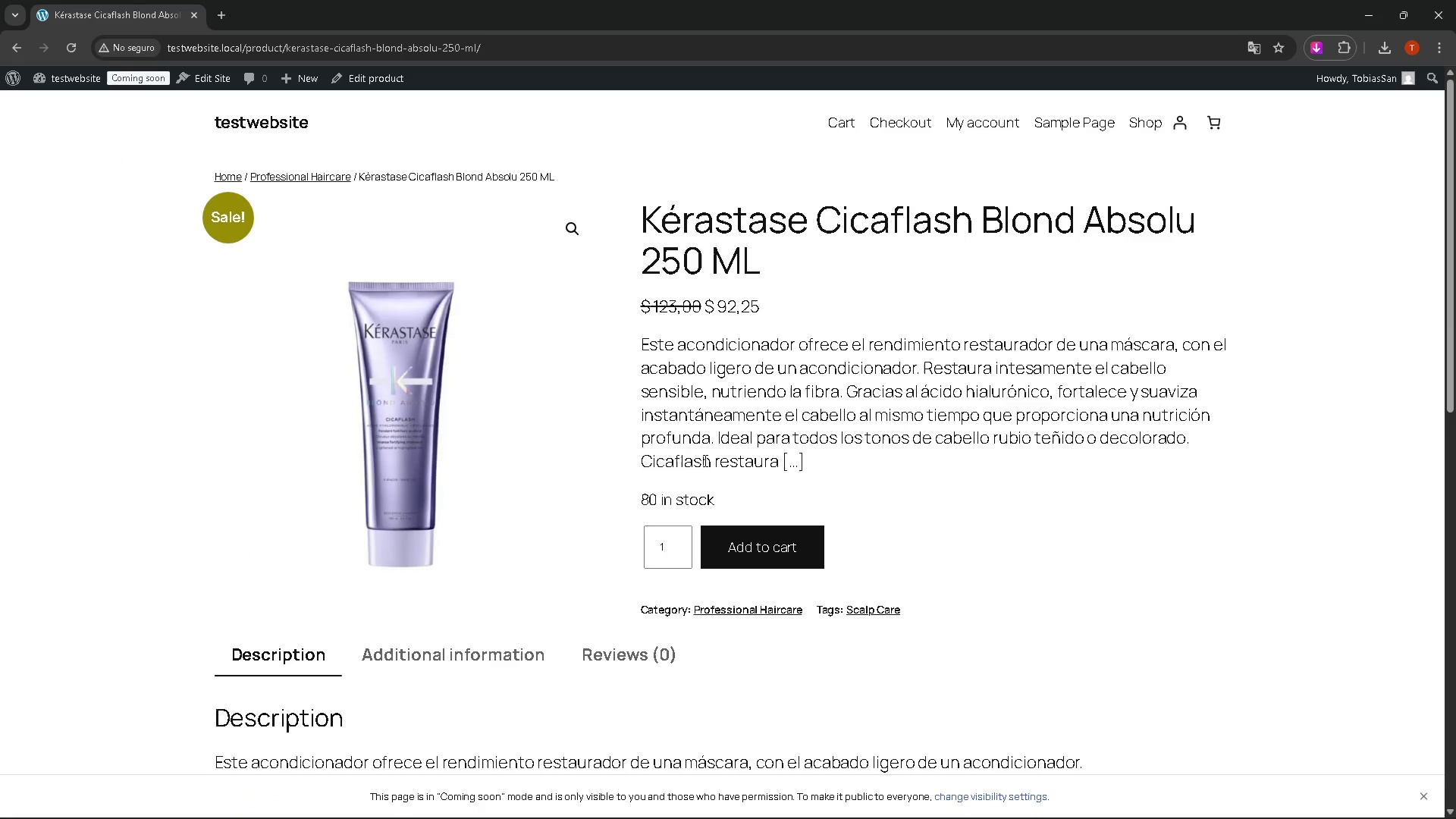 
scroll: coordinate [751, 524], scroll_direction: down, amount: 13.0
 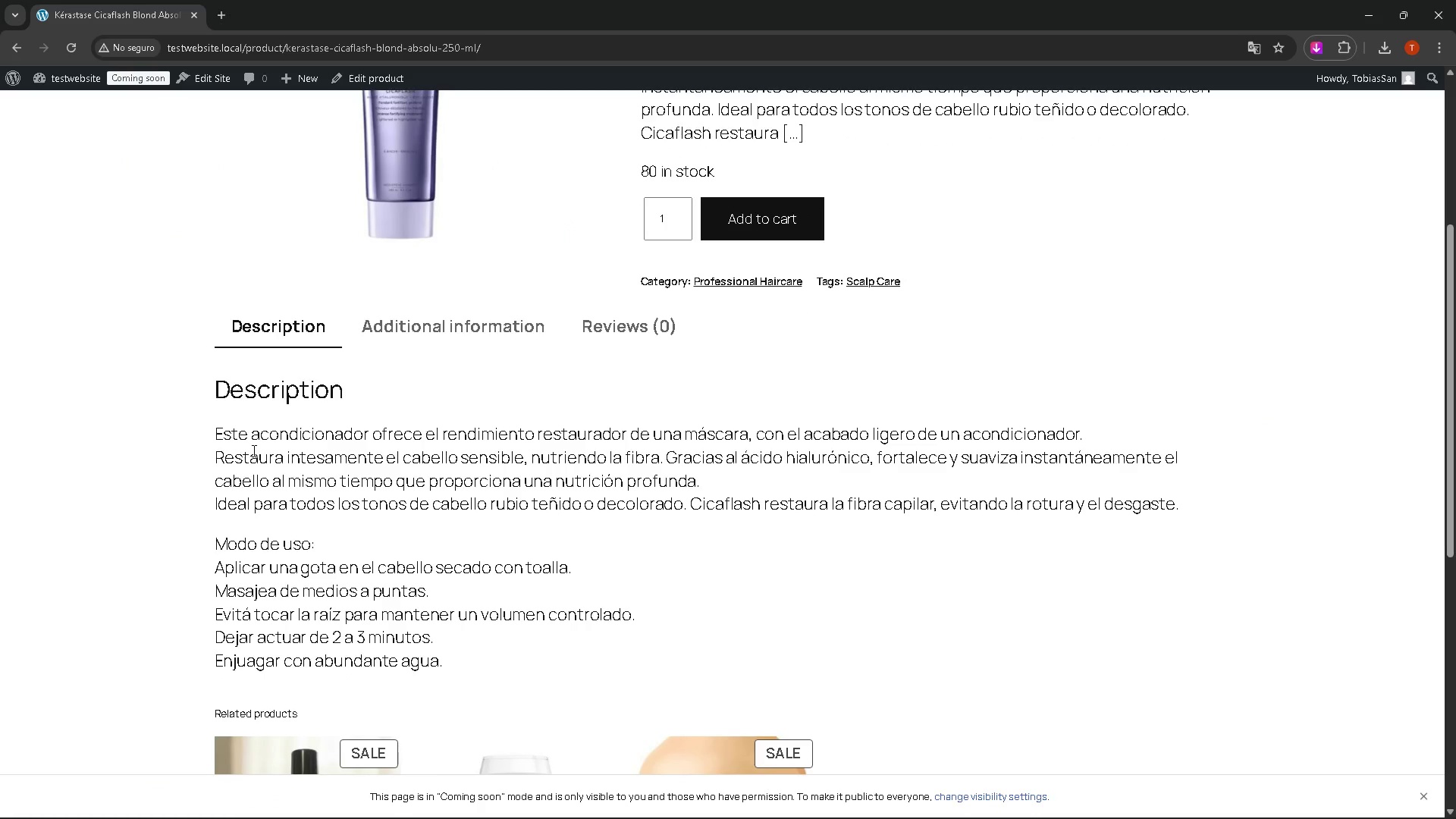 
scroll: coordinate [737, 434], scroll_direction: up, amount: 8.0
 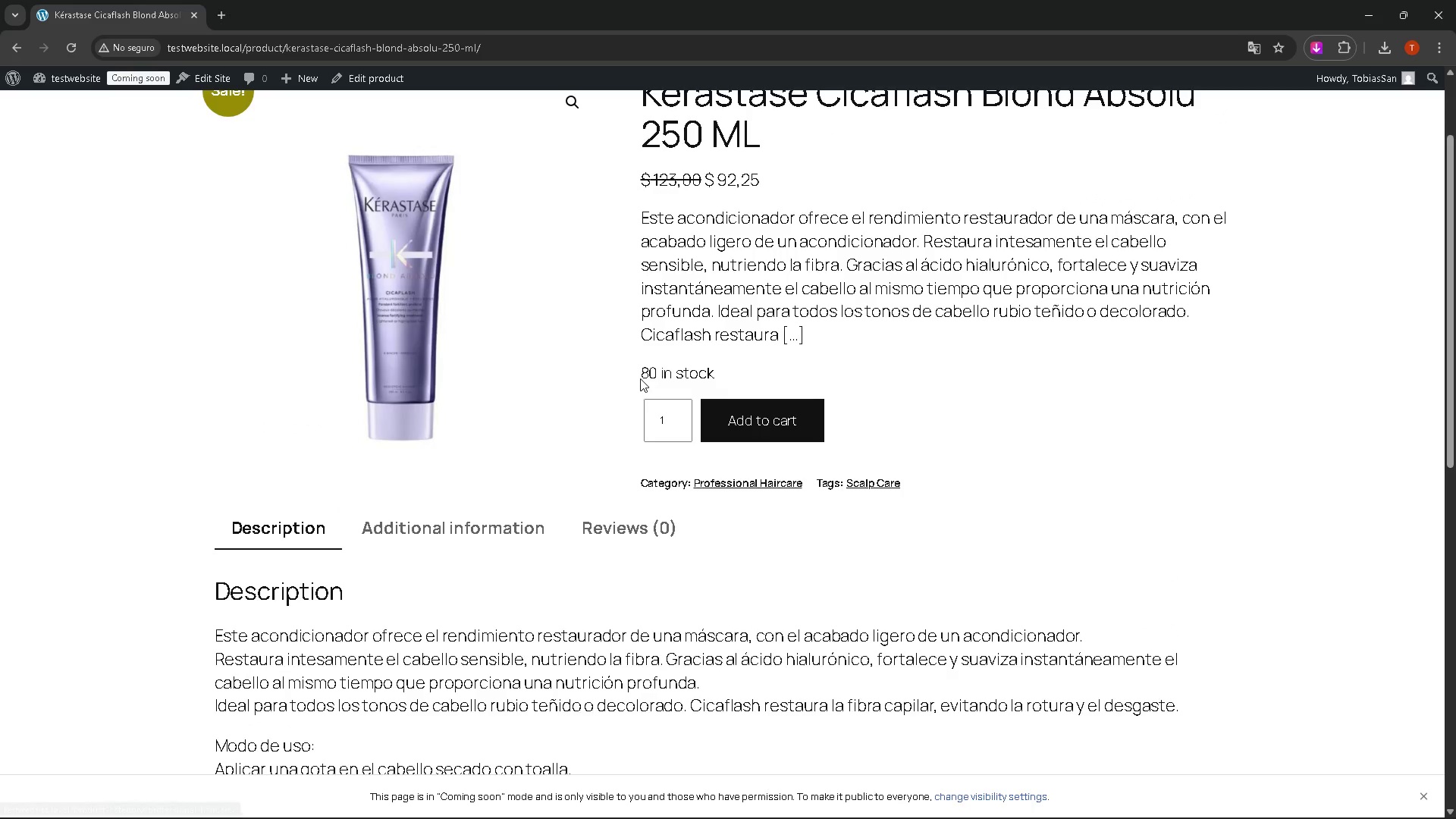 
left_click_drag(start_coordinate=[639, 375], to_coordinate=[693, 376])
 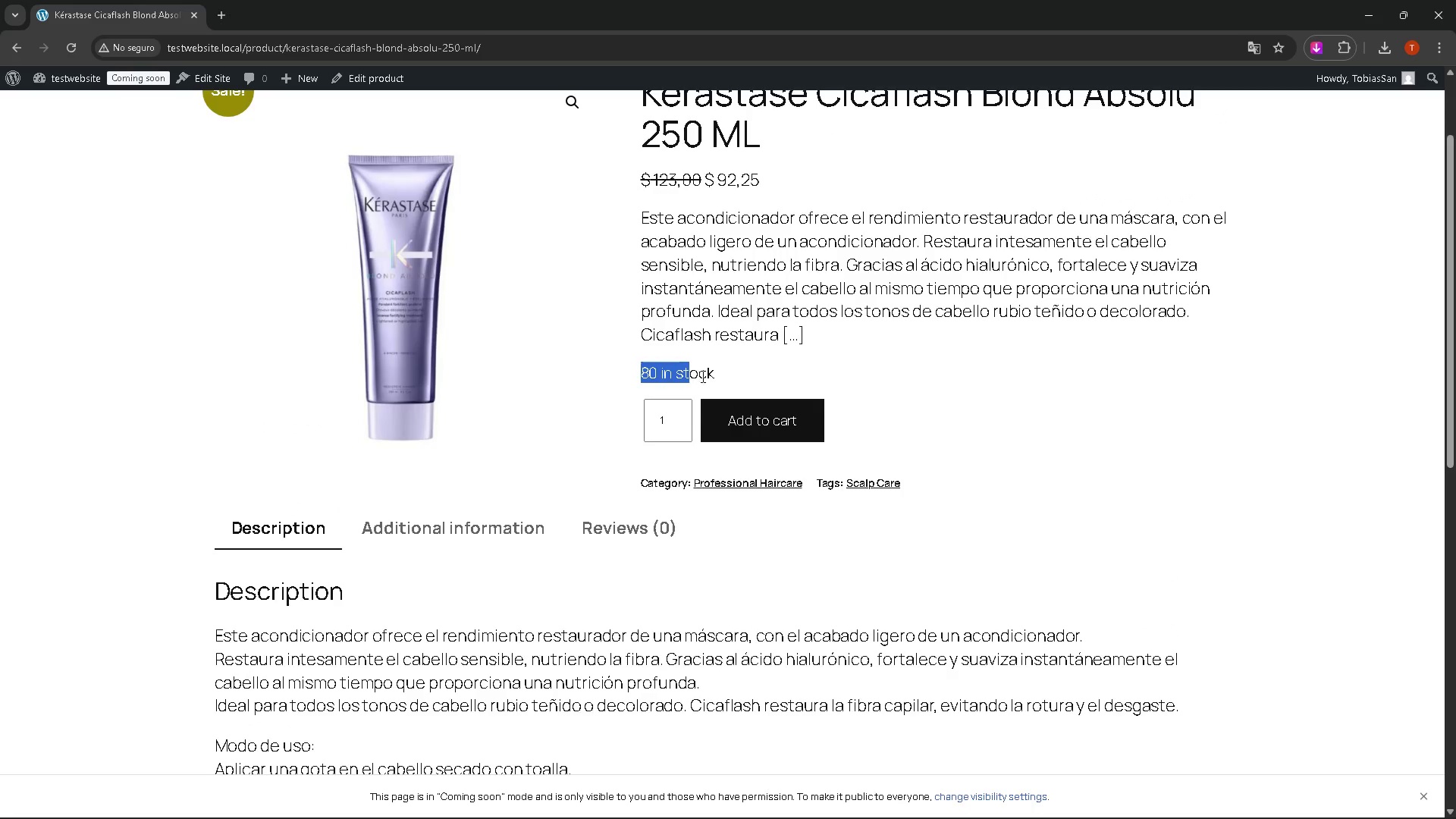 
left_click([702, 376])
 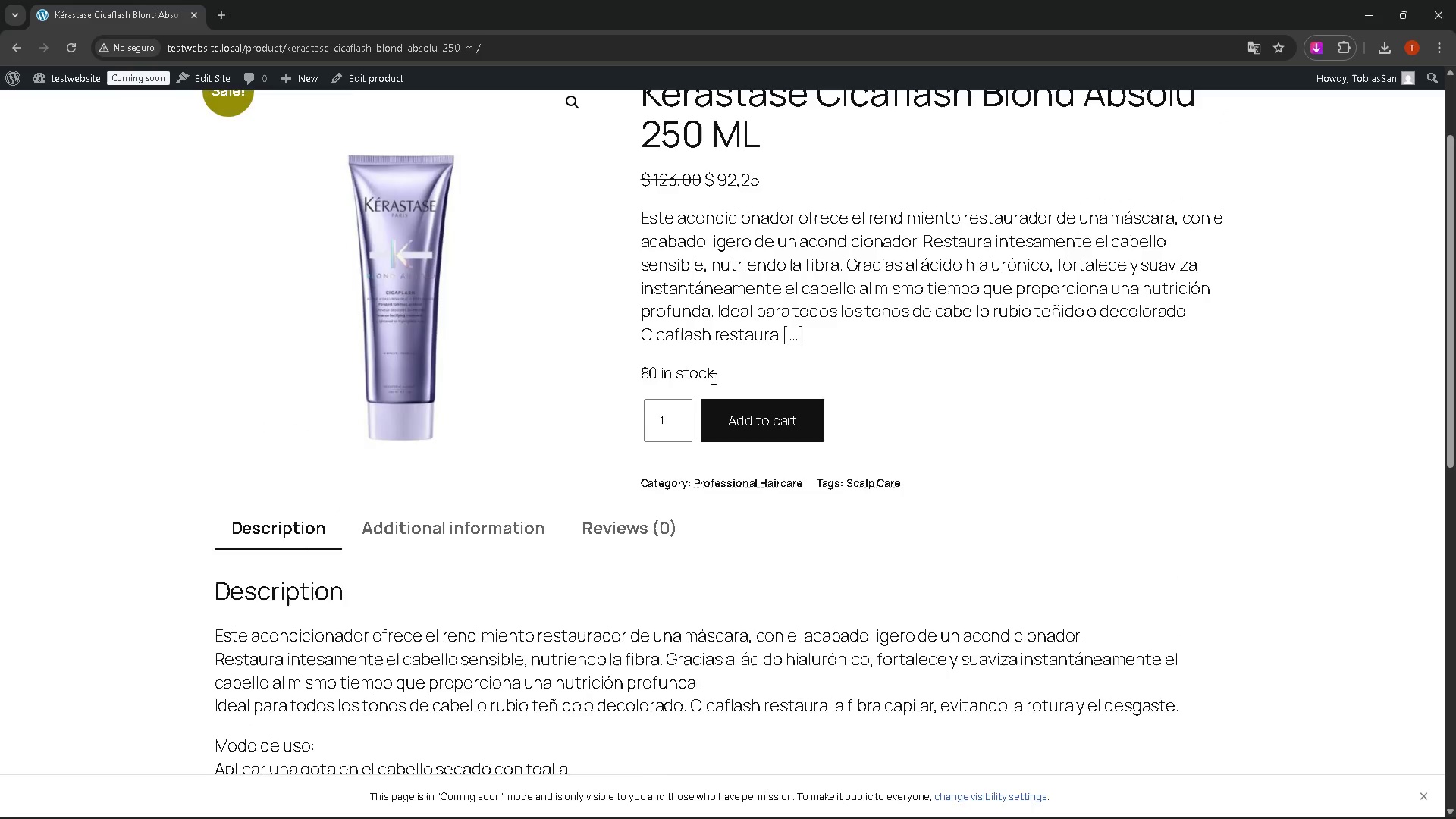 
scroll: coordinate [713, 380], scroll_direction: up, amount: 4.0
 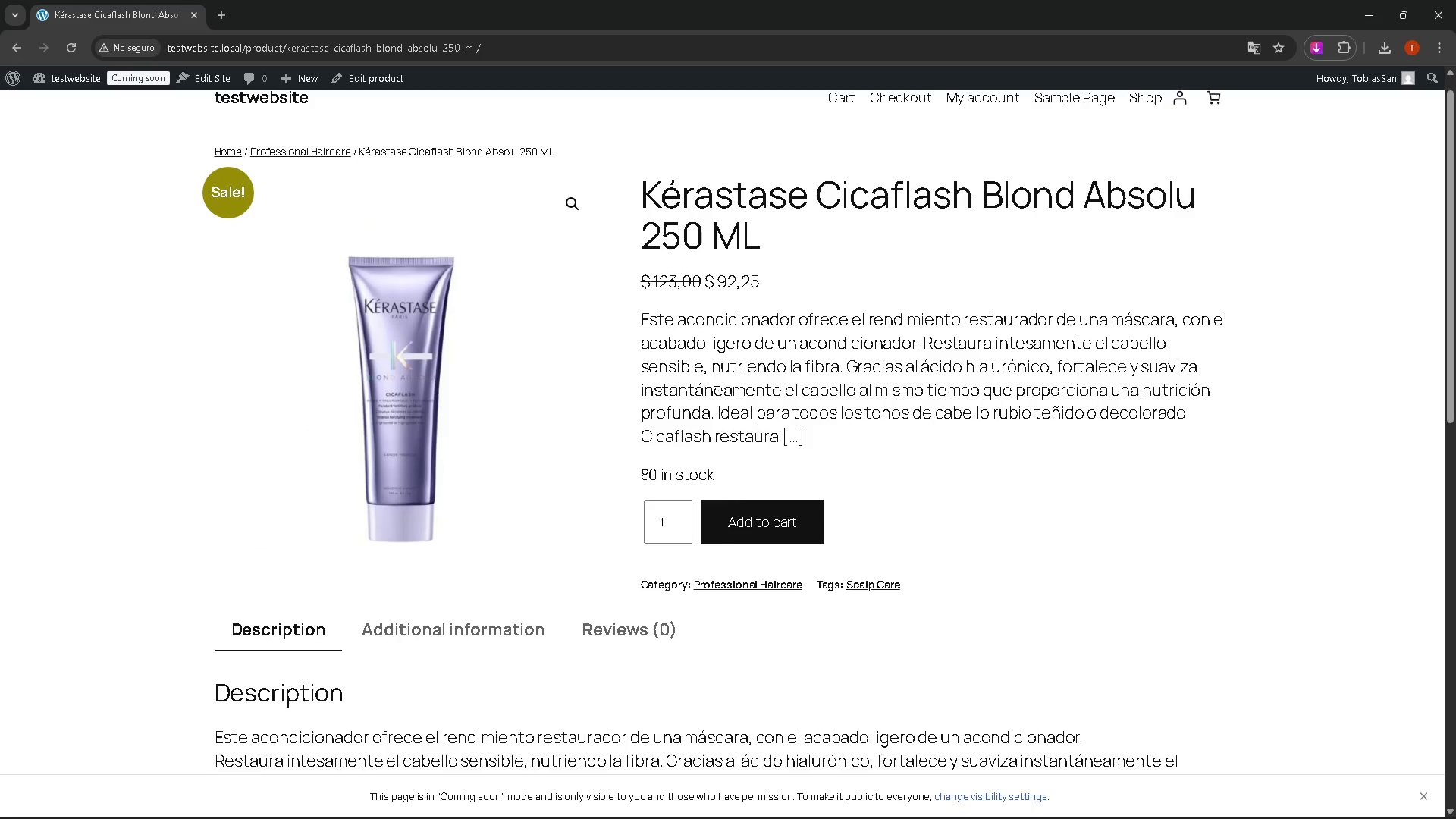 
scroll: coordinate [722, 383], scroll_direction: down, amount: 26.0
 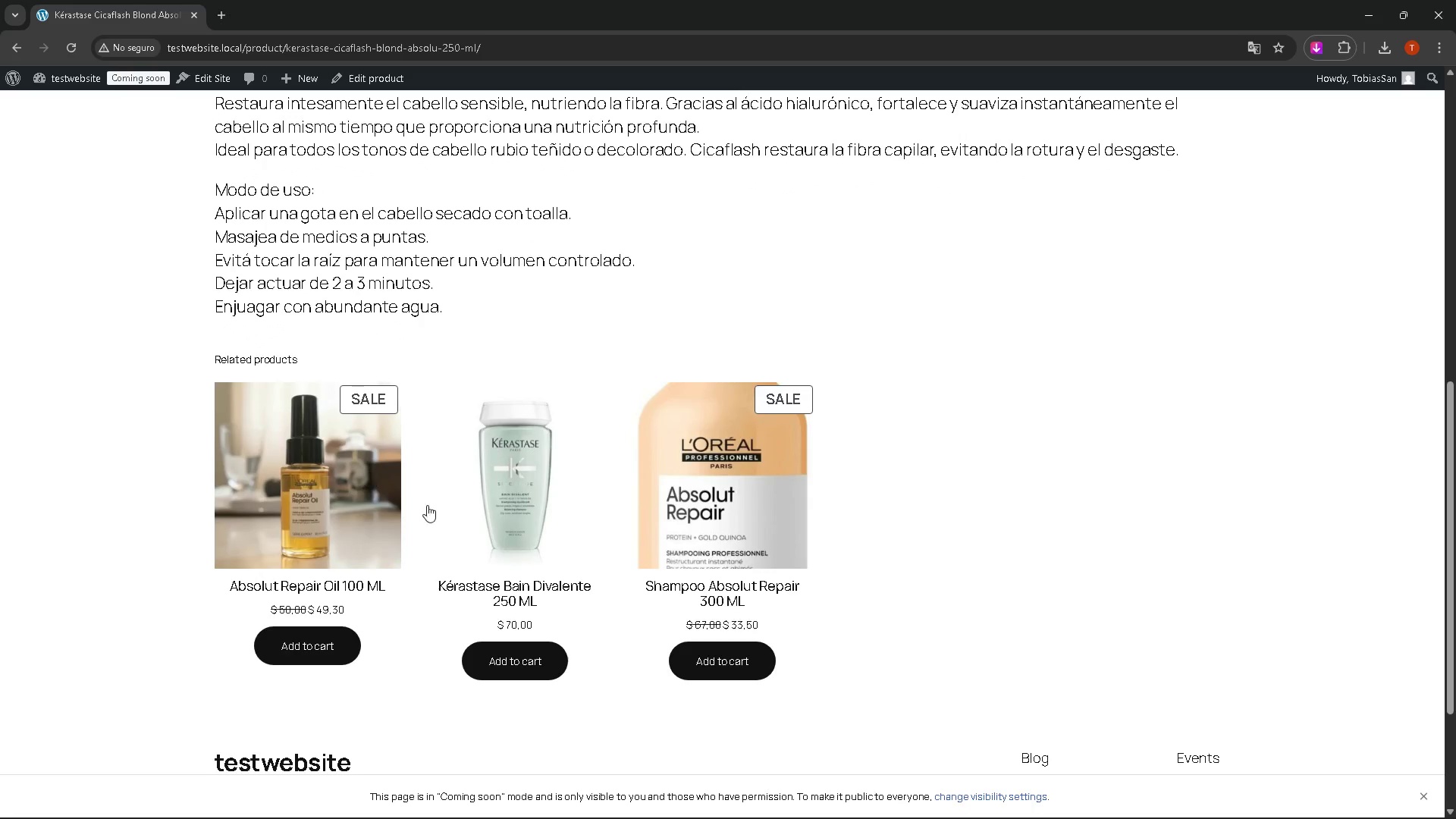 
scroll: coordinate [592, 469], scroll_direction: up, amount: 14.0
 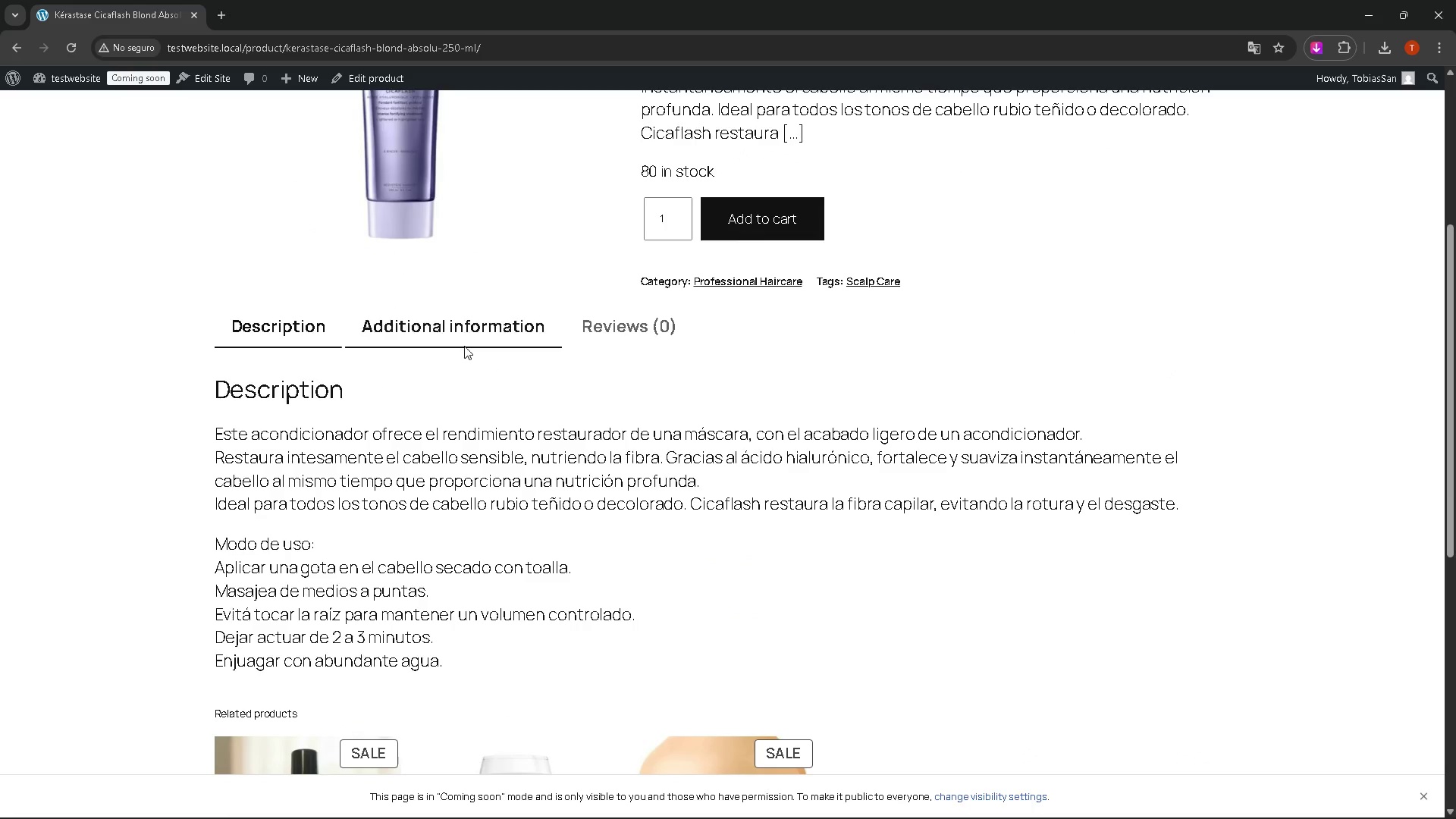 
left_click([444, 329])
 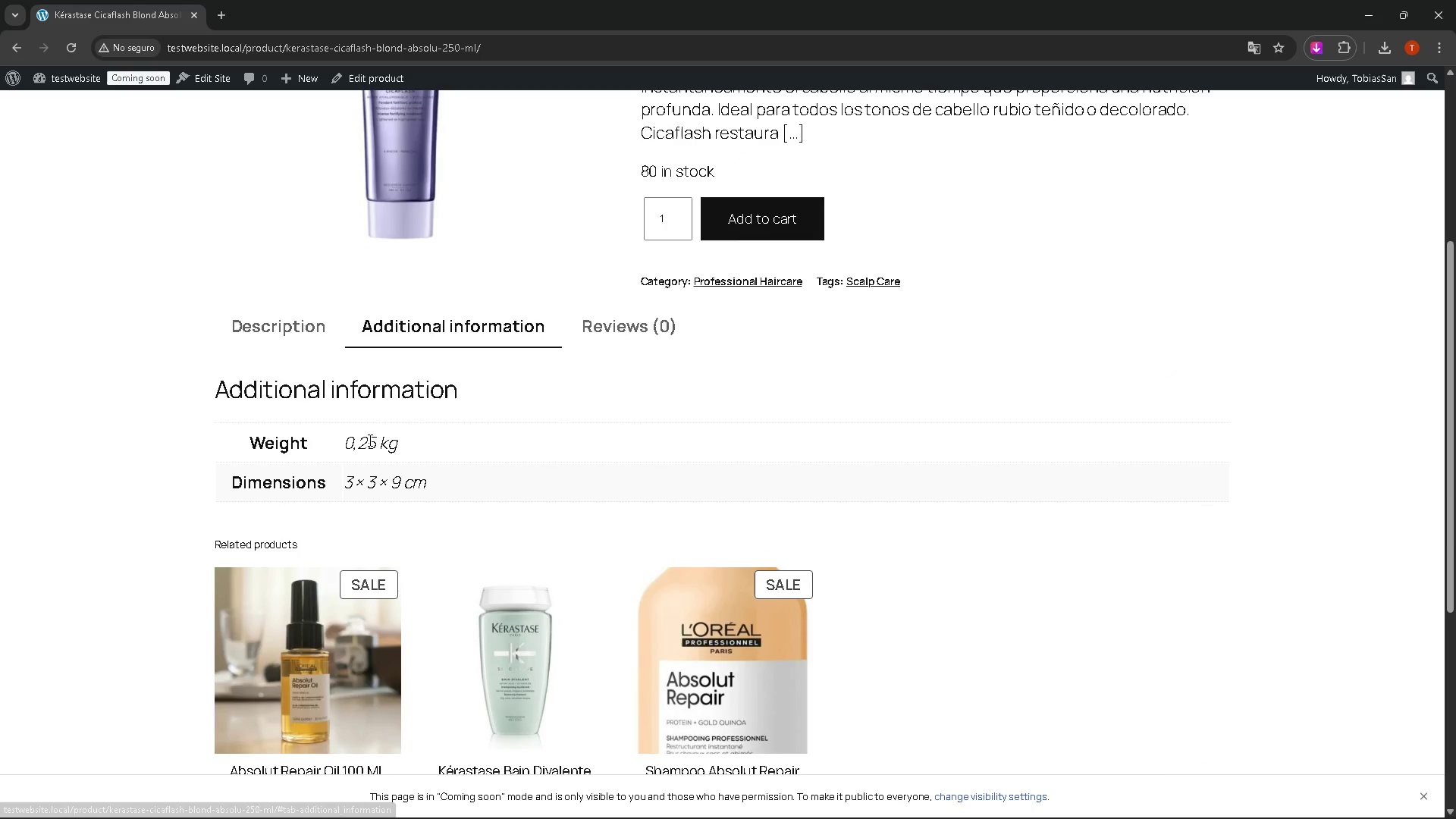 
left_click_drag(start_coordinate=[336, 436], to_coordinate=[431, 484])
 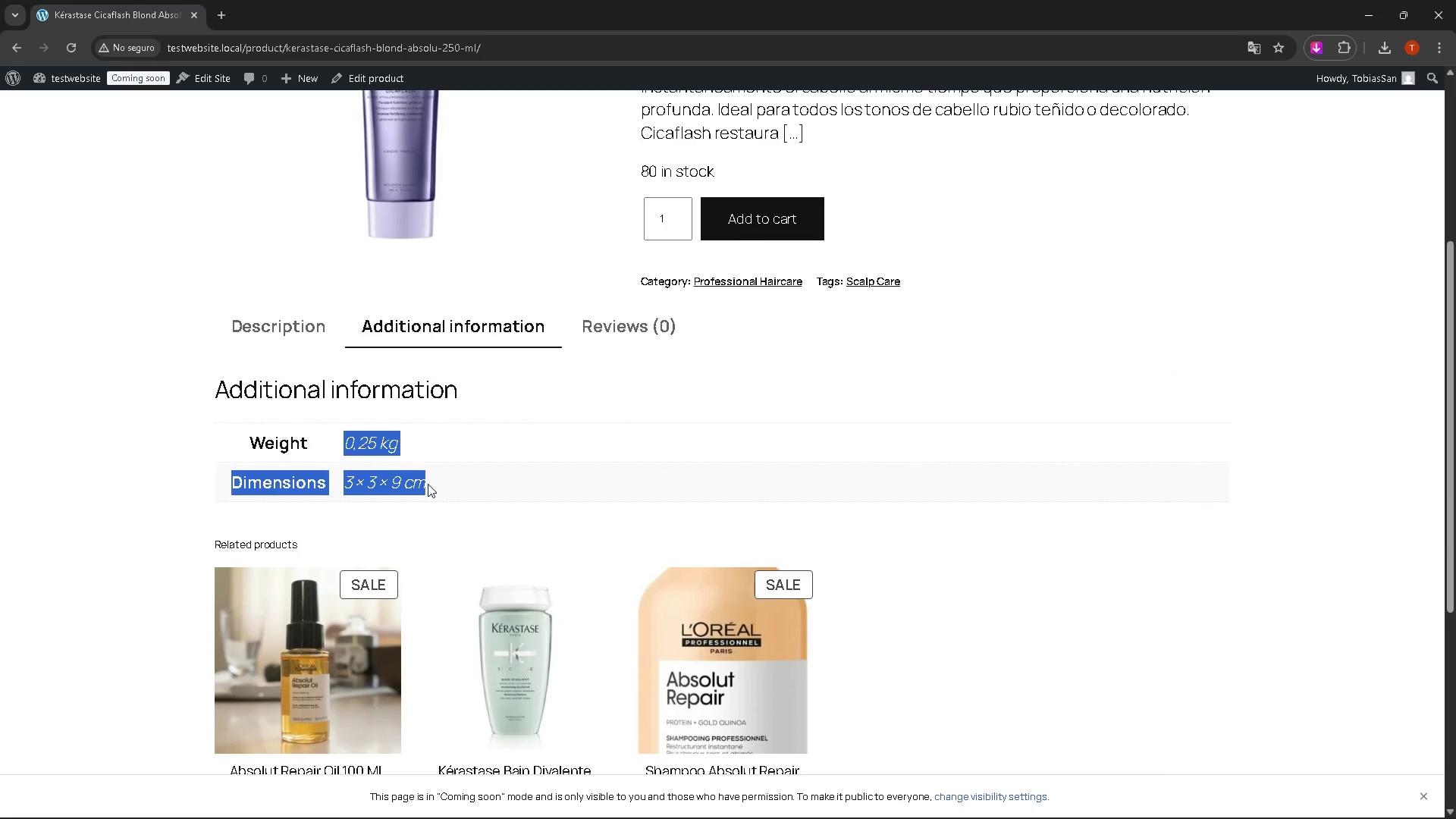 
left_click([428, 484])
 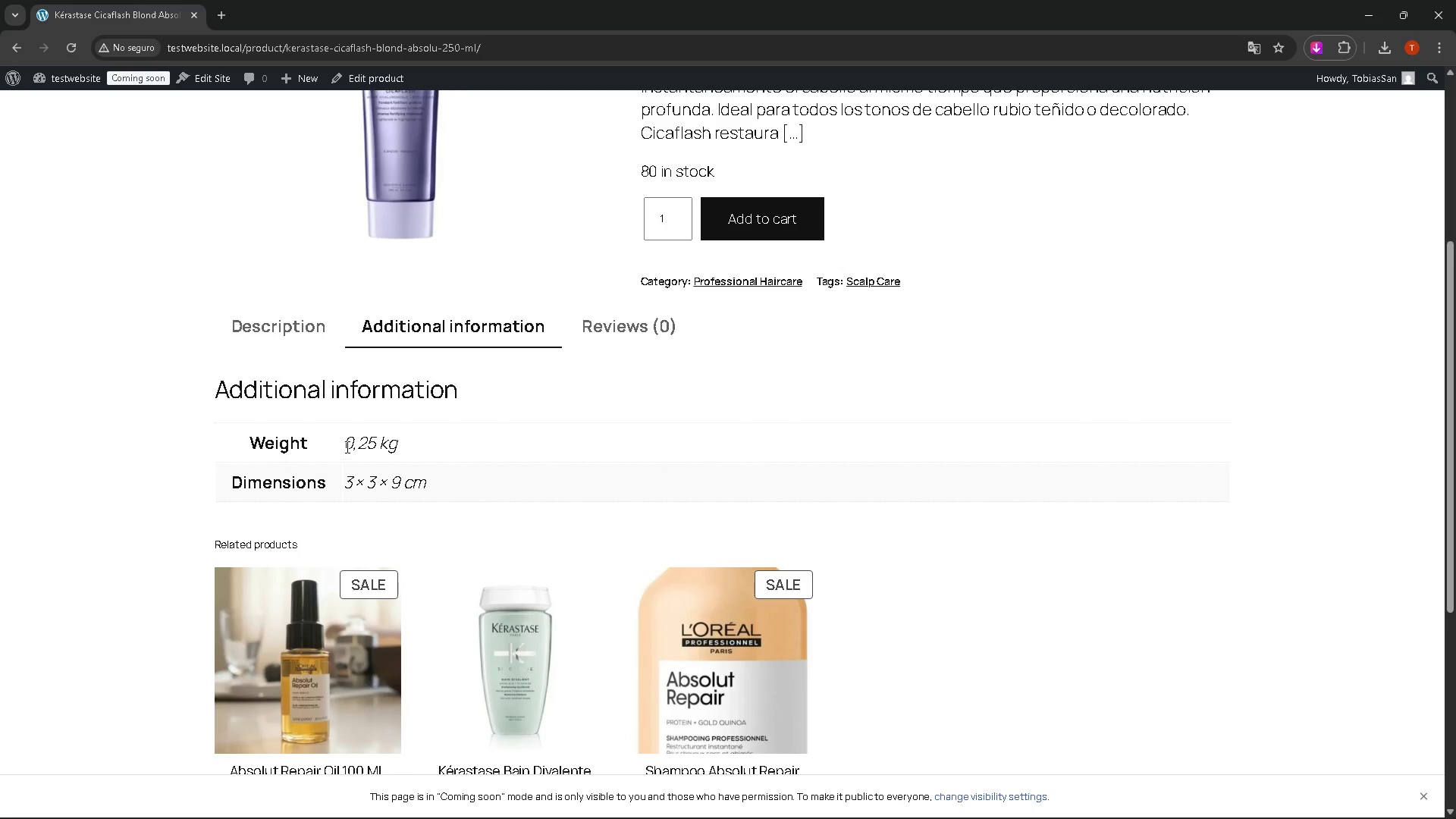 
left_click_drag(start_coordinate=[346, 447], to_coordinate=[394, 447])
 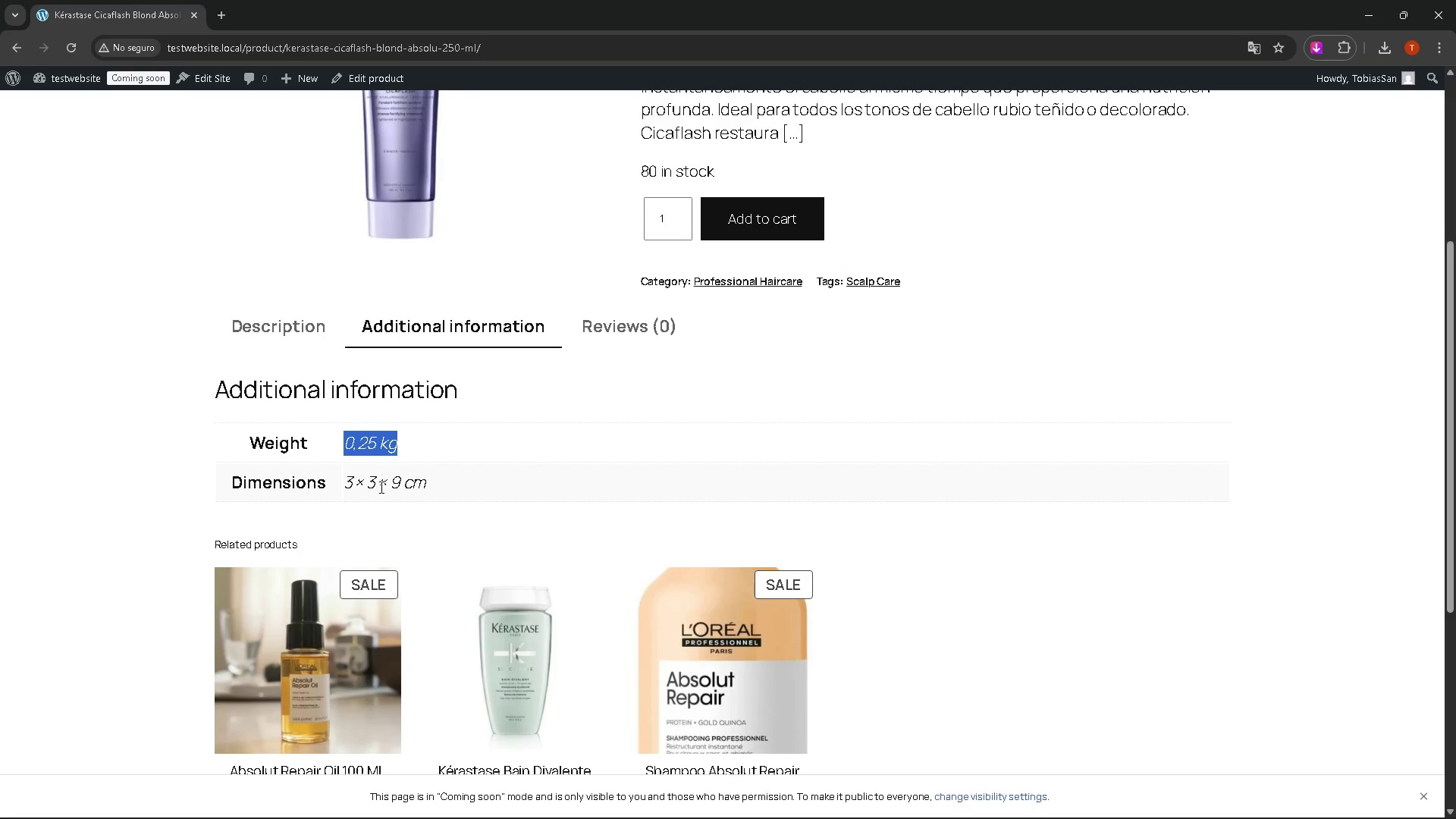 
left_click([380, 487])
 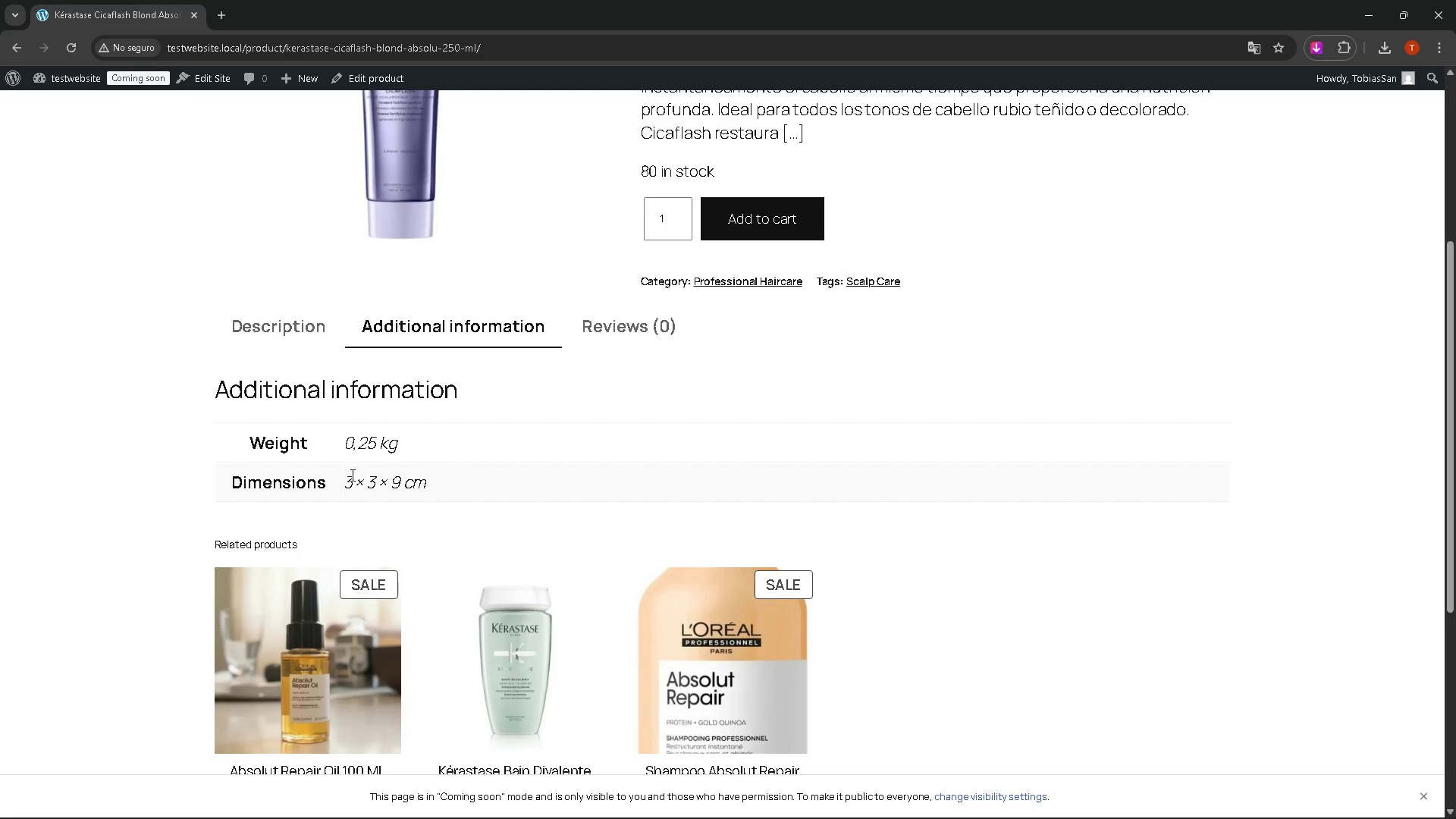 
left_click_drag(start_coordinate=[351, 475], to_coordinate=[419, 473])
 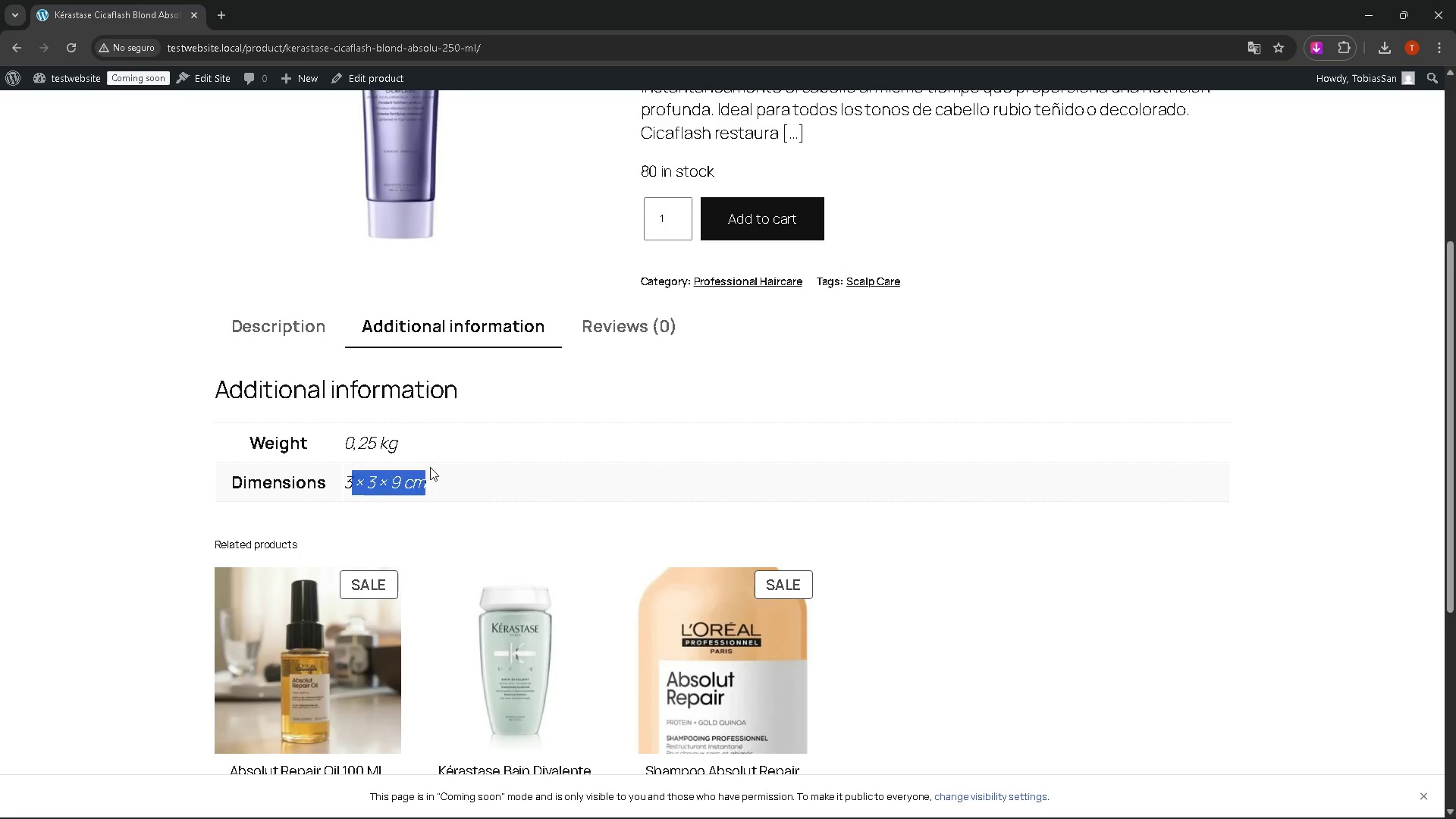 
left_click([430, 467])
 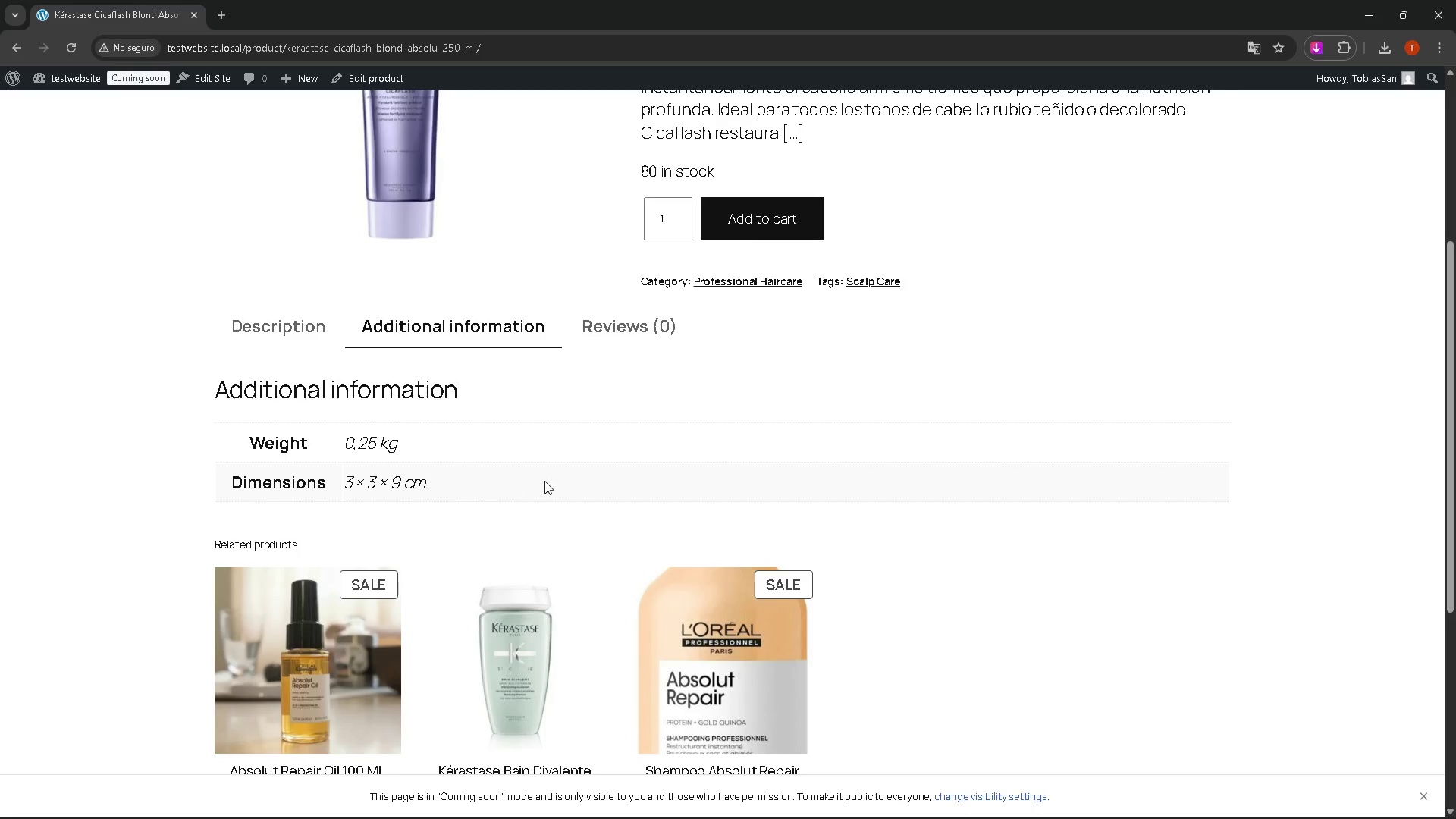 
scroll: coordinate [544, 481], scroll_direction: up, amount: 3.0
 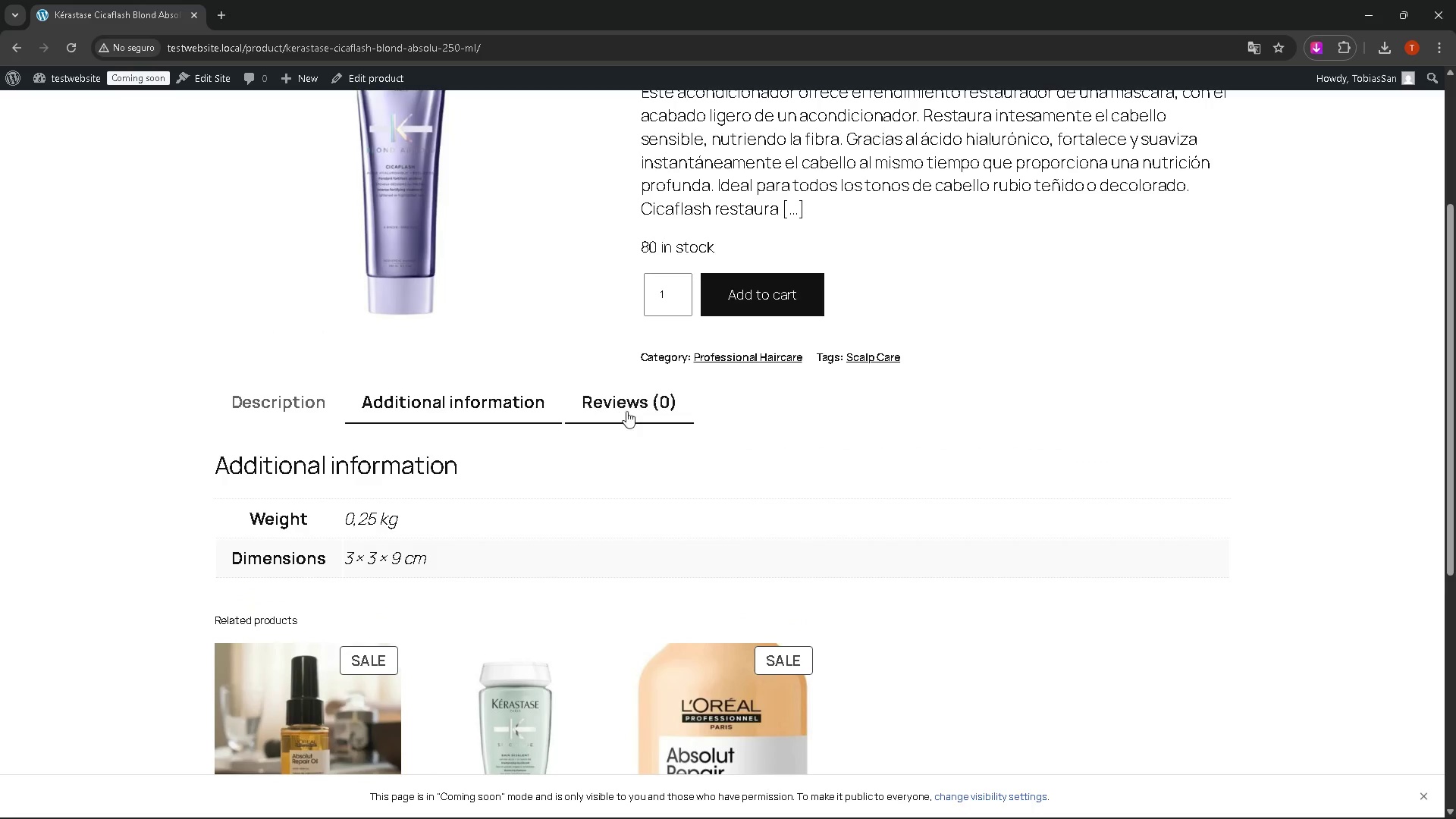 
left_click([630, 399])
 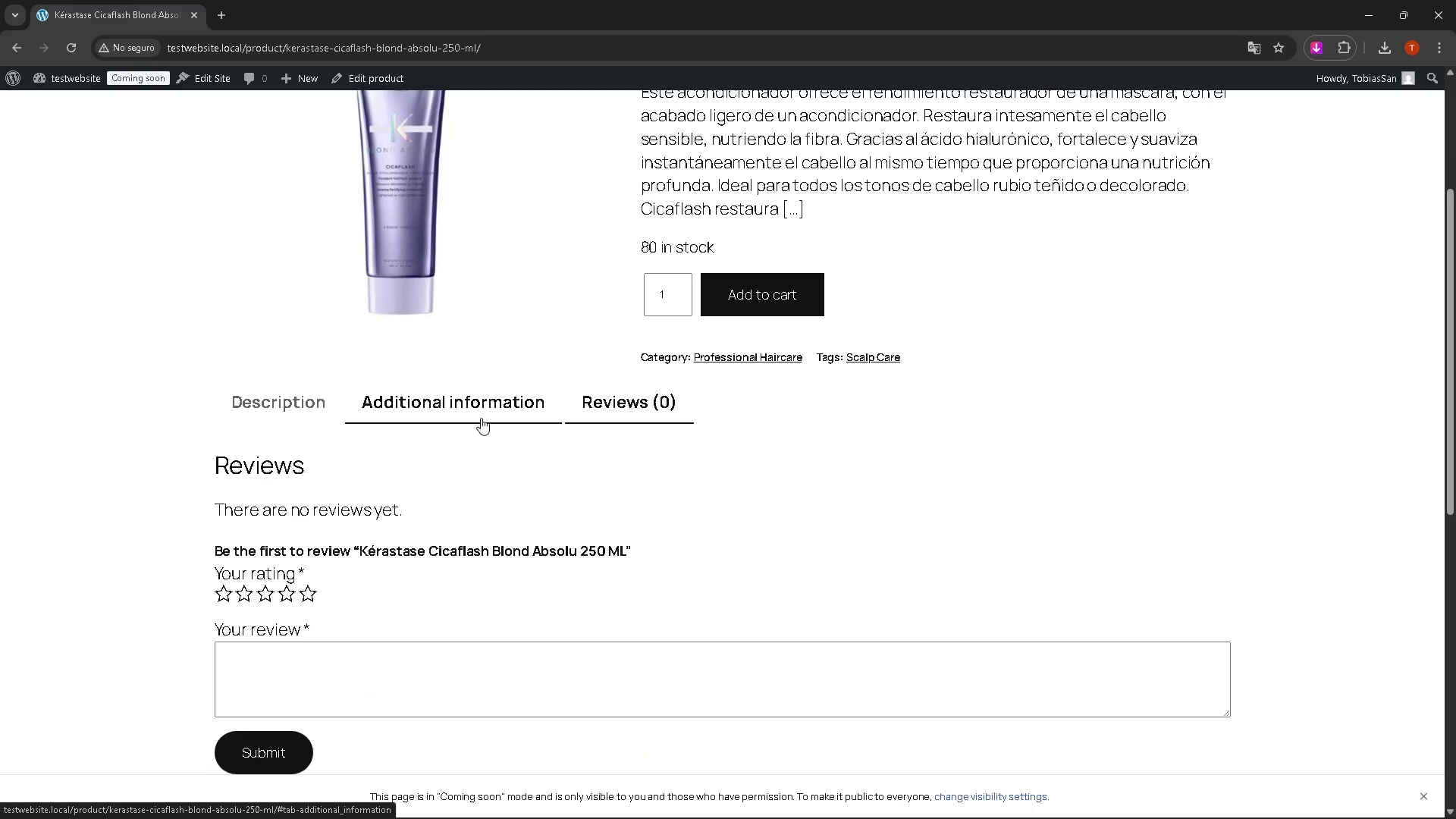 
scroll: coordinate [477, 437], scroll_direction: down, amount: 4.0
 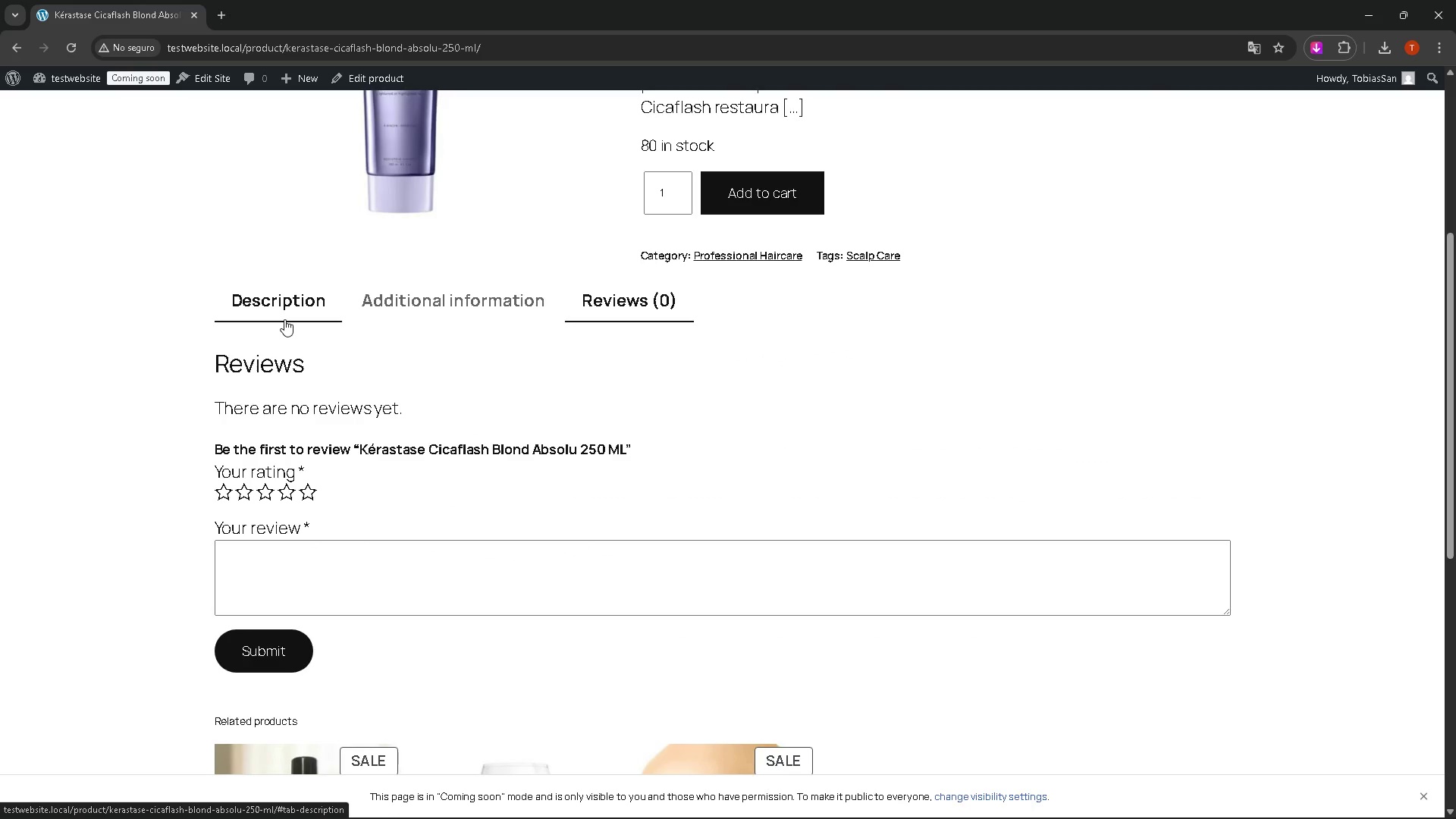 
left_click([284, 320])
 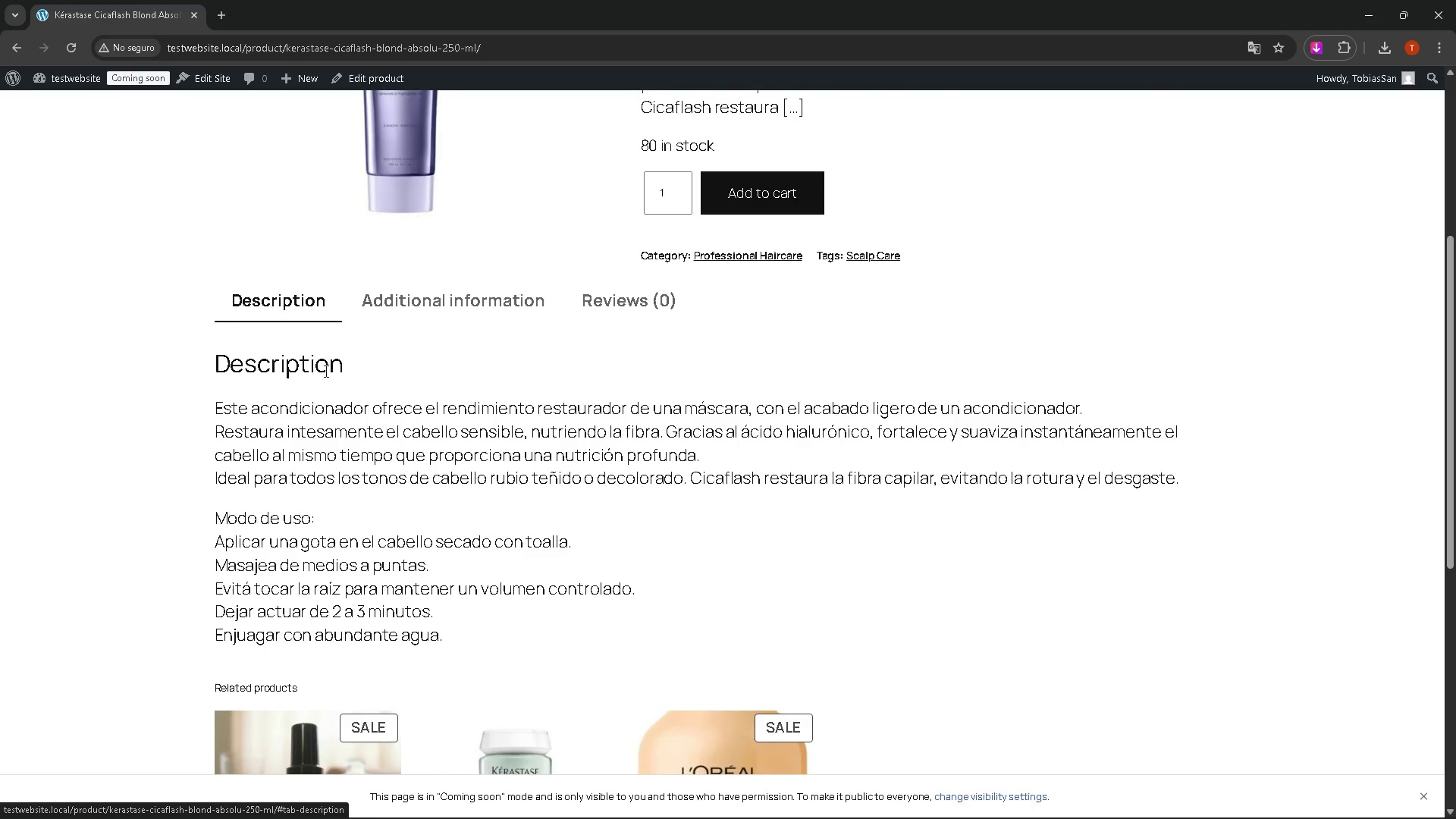 
scroll: coordinate [685, 560], scroll_direction: up, amount: 13.0
 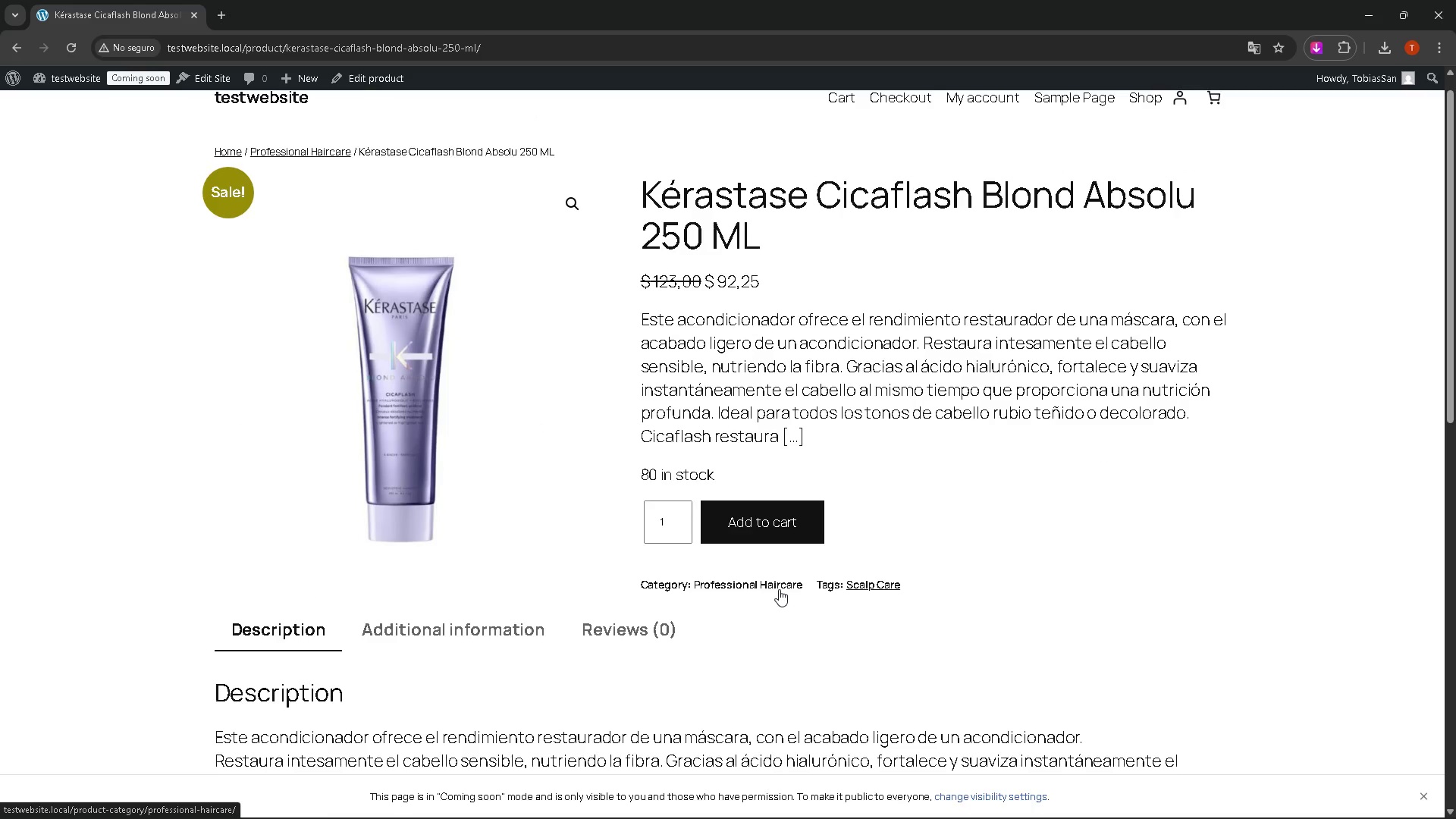 
left_click([775, 588])
 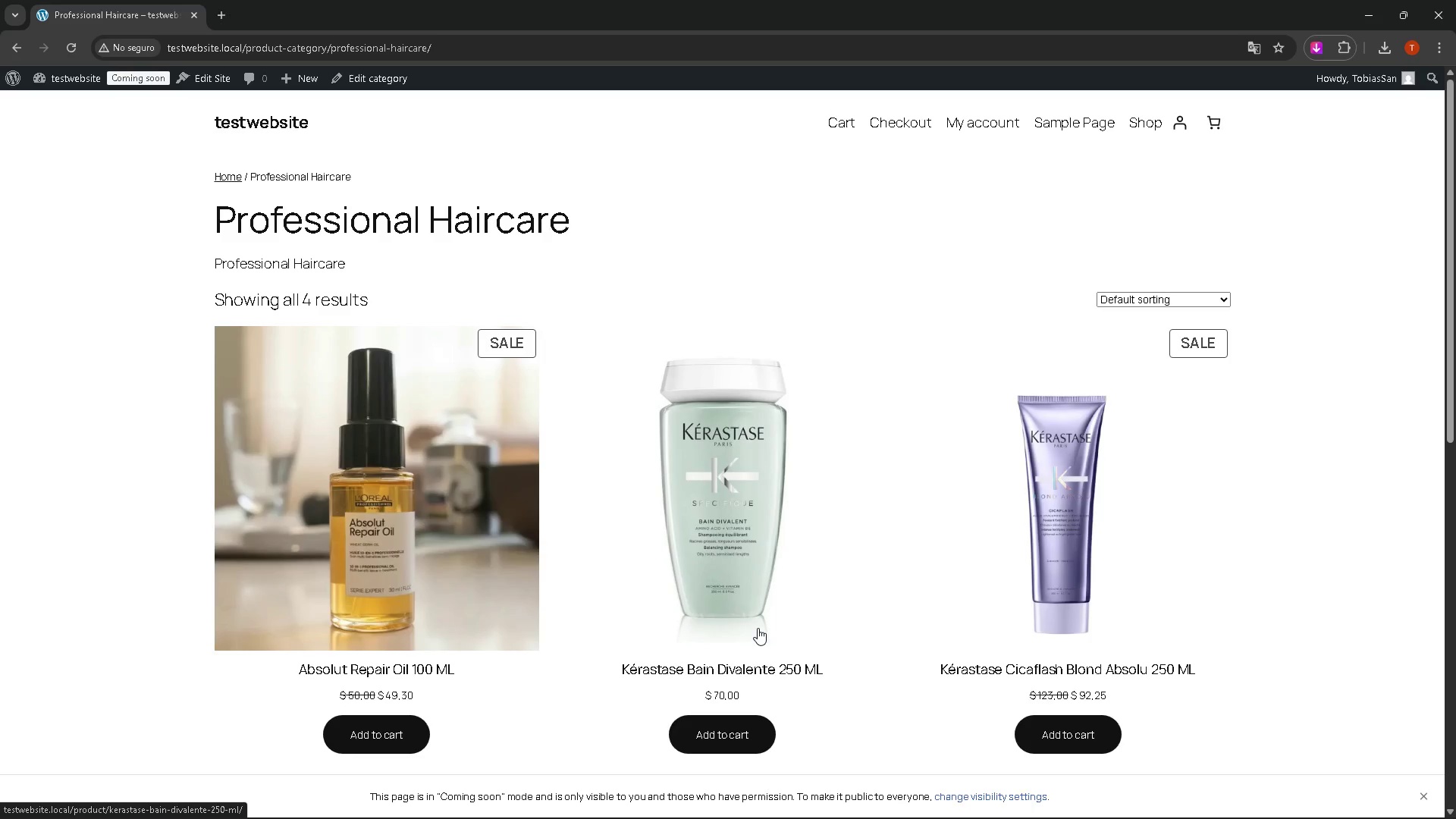 
scroll: coordinate [632, 519], scroll_direction: down, amount: 4.0
 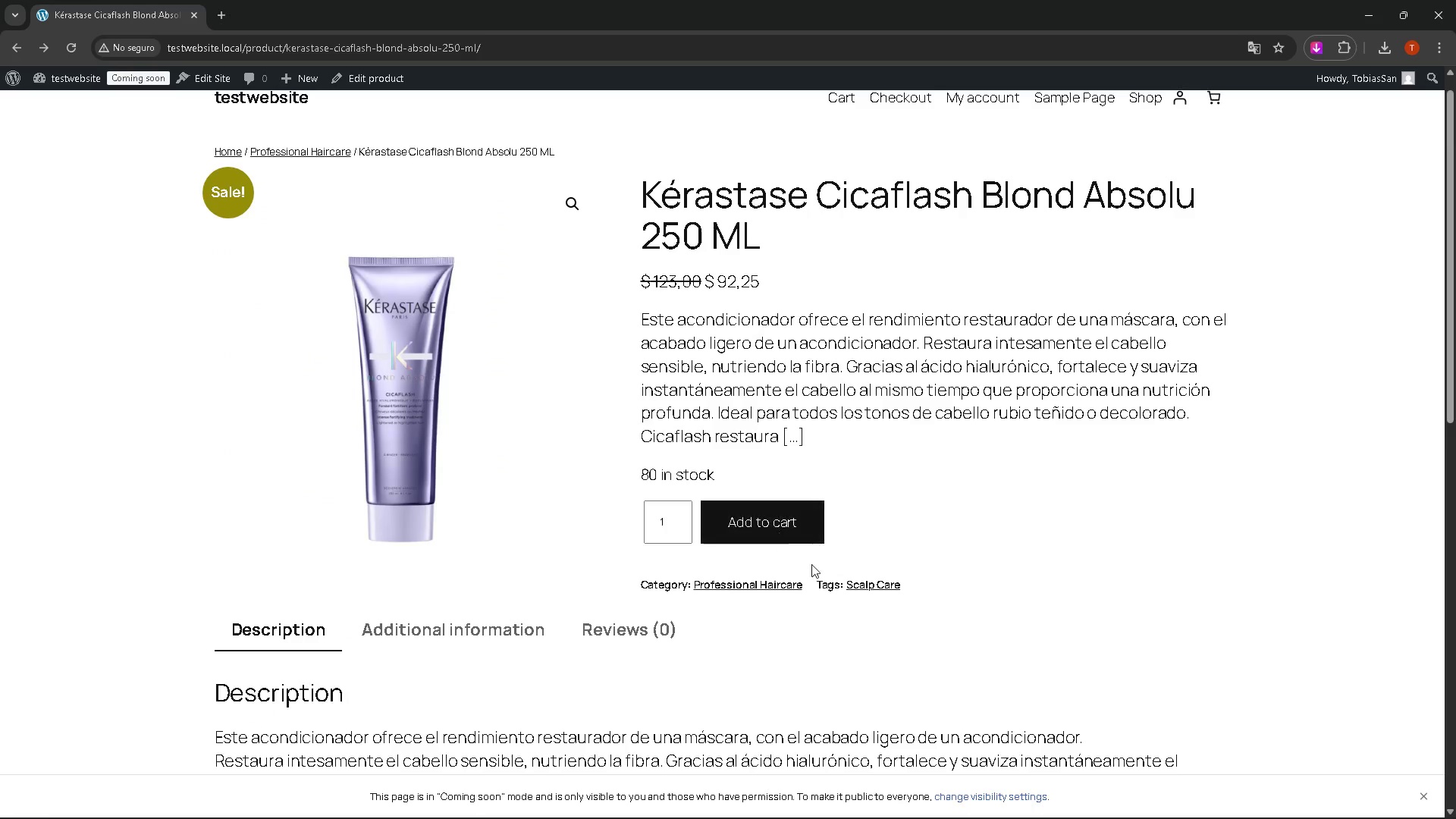 
left_click([848, 586])
 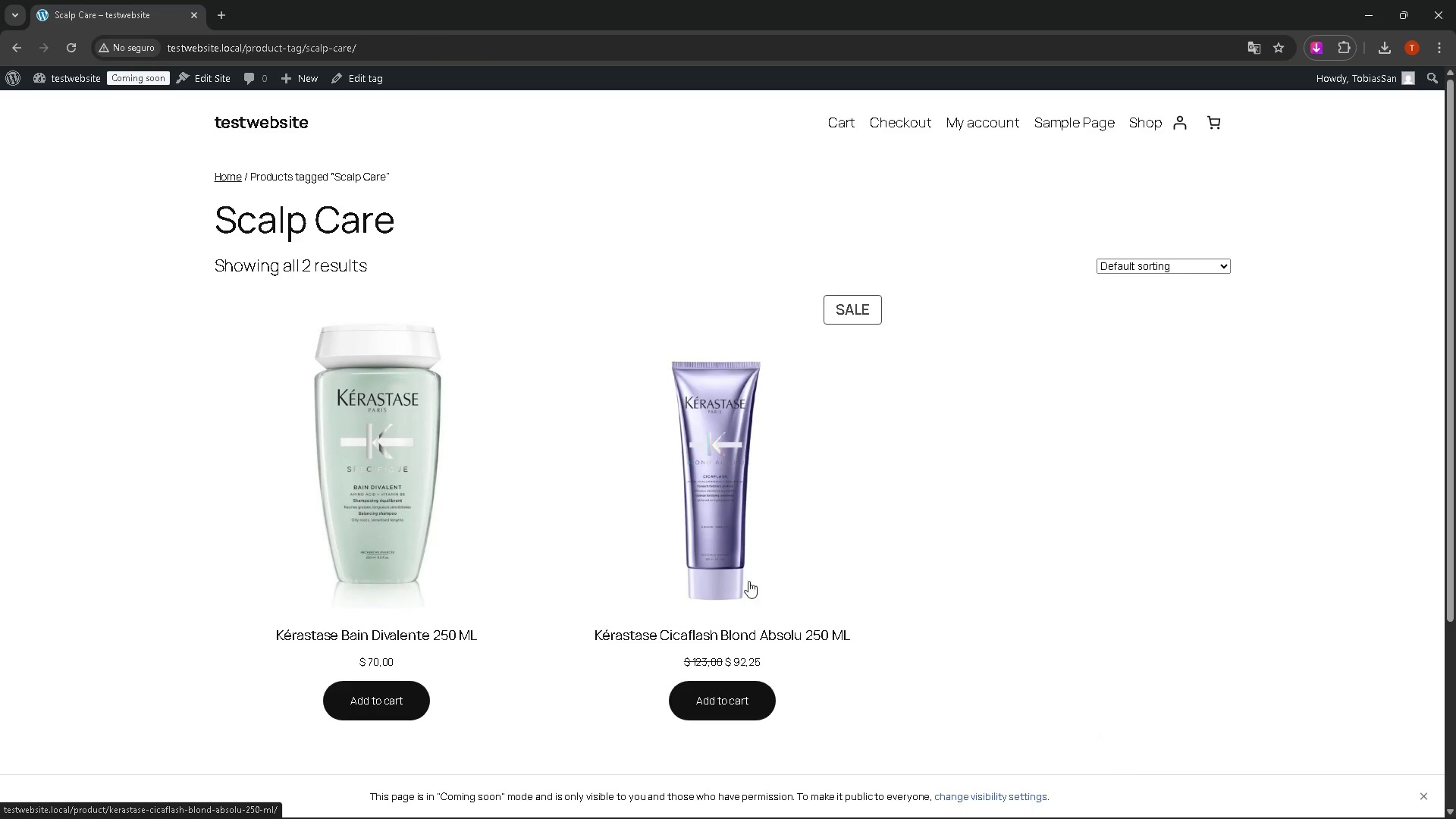 
scroll: coordinate [571, 535], scroll_direction: down, amount: 4.0
 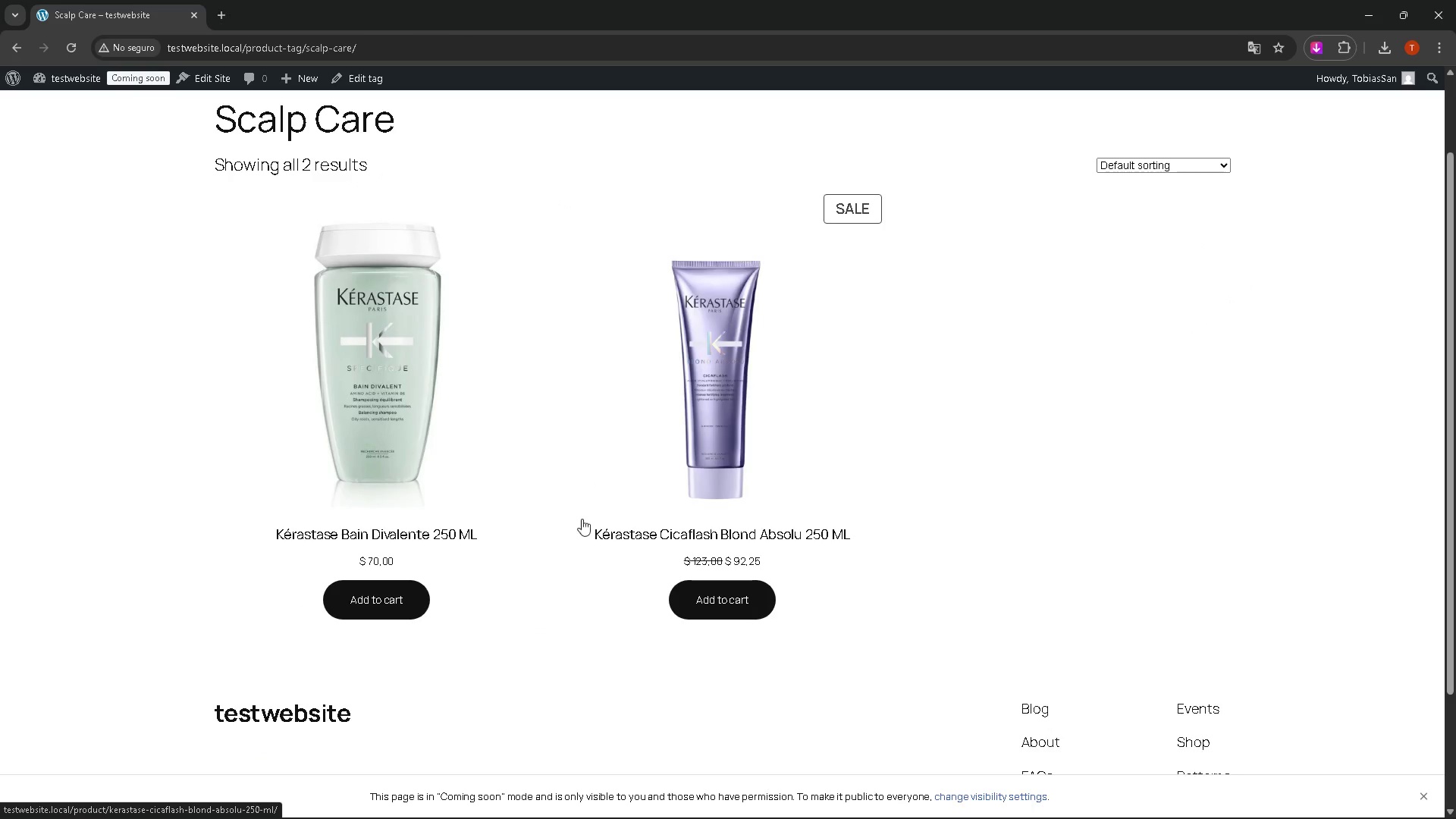 
 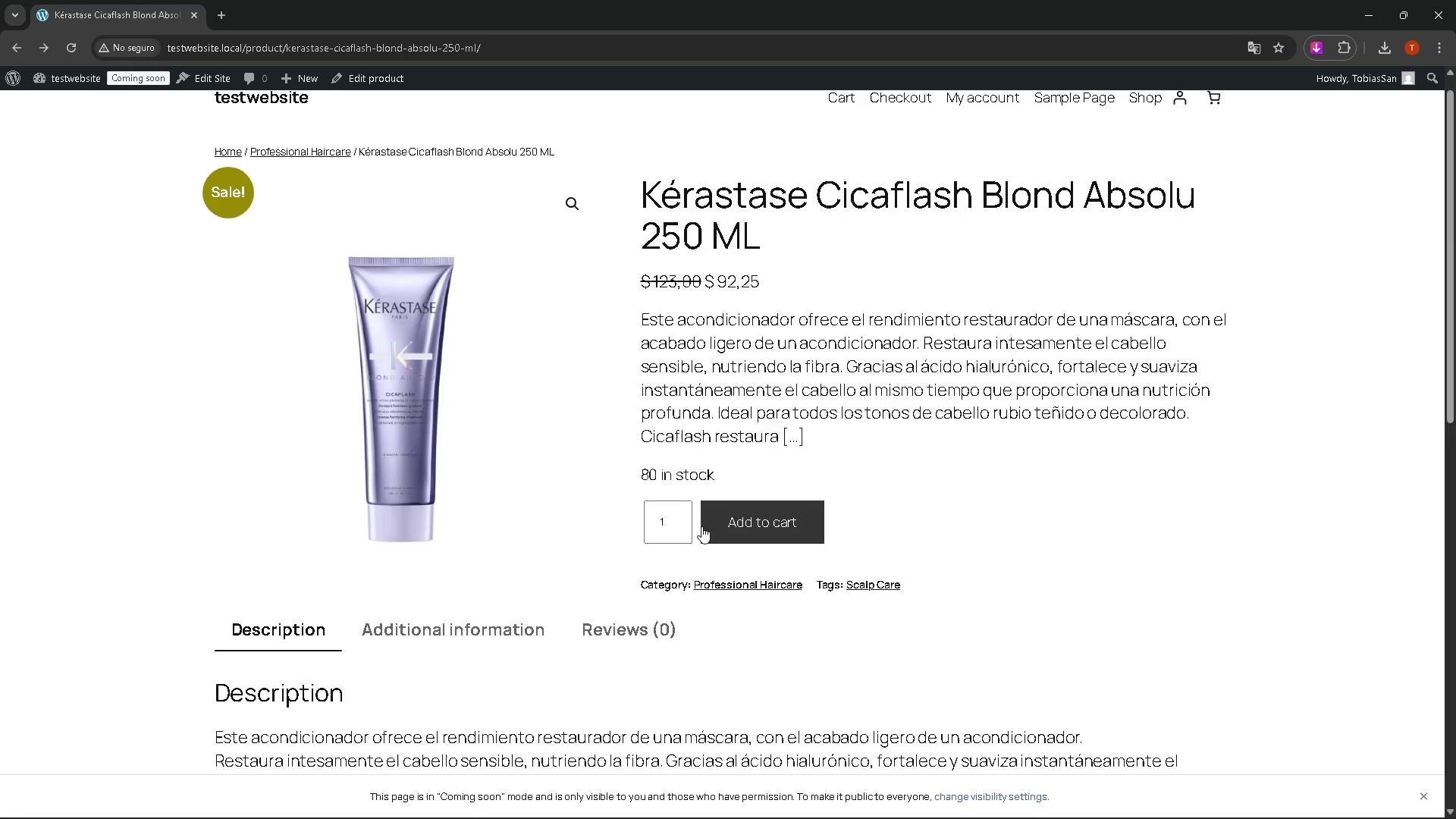 
scroll: coordinate [592, 547], scroll_direction: down, amount: 23.0
 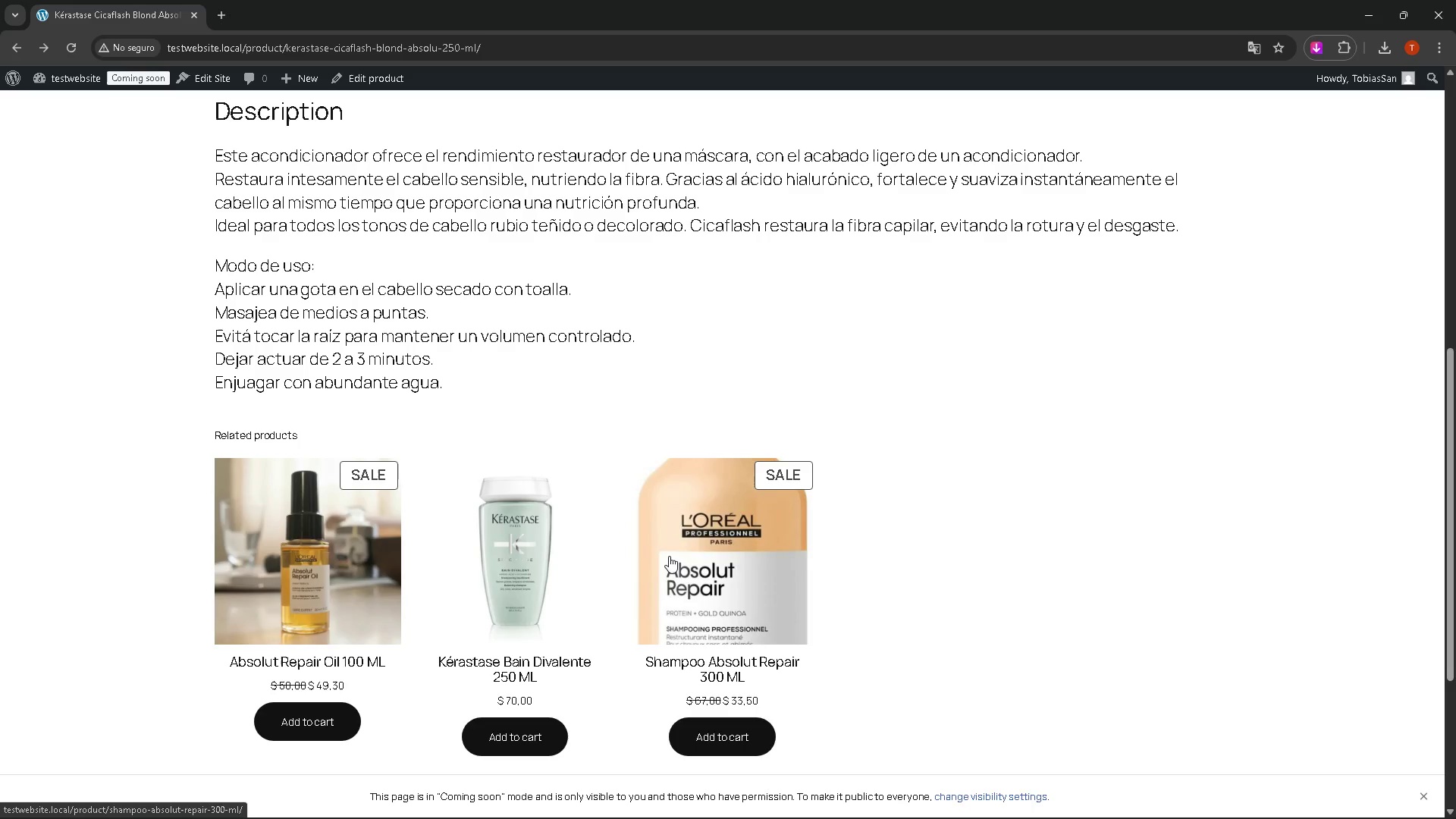 
left_click([322, 548])
 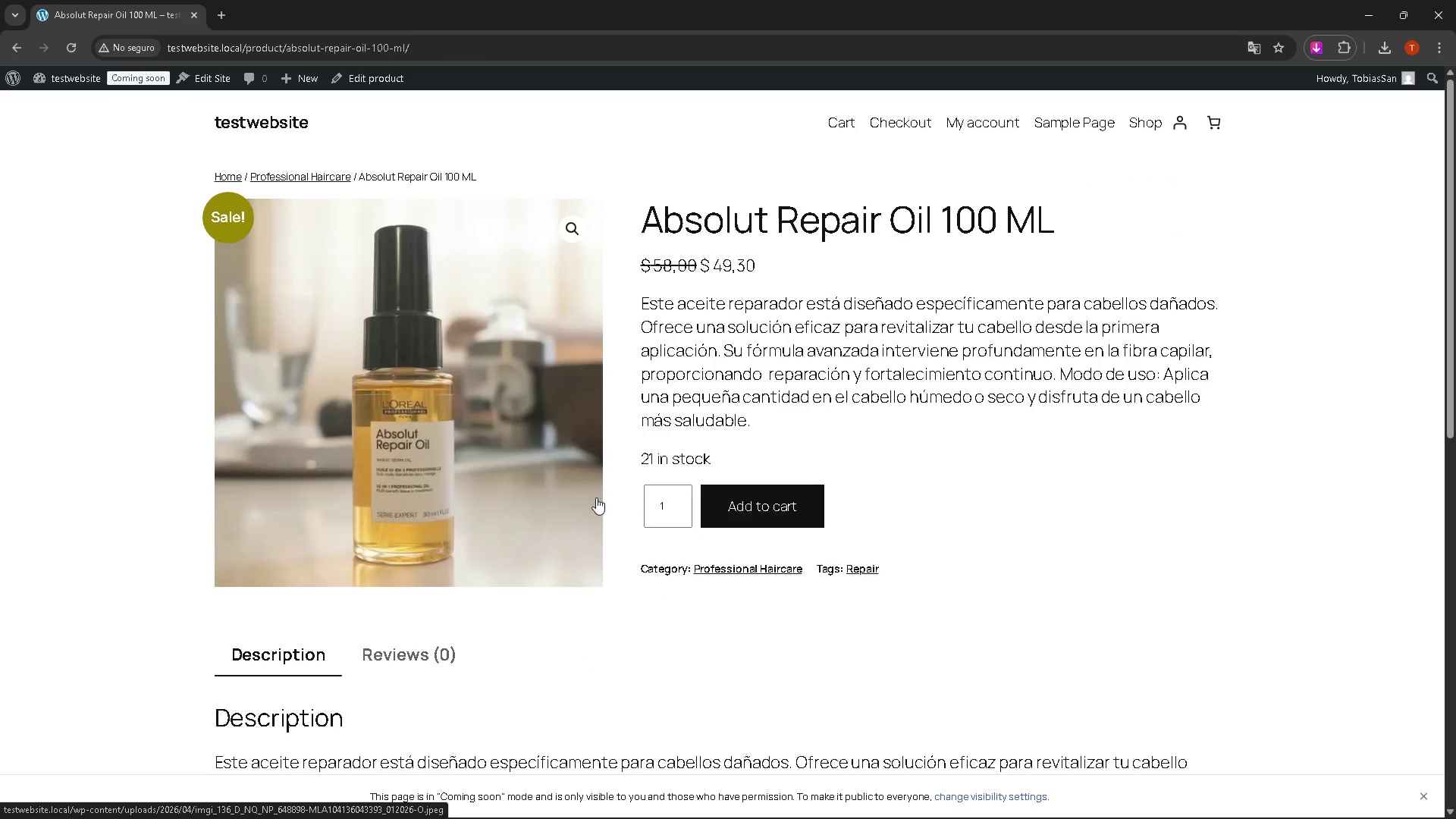 
scroll: coordinate [767, 485], scroll_direction: down, amount: 5.0
 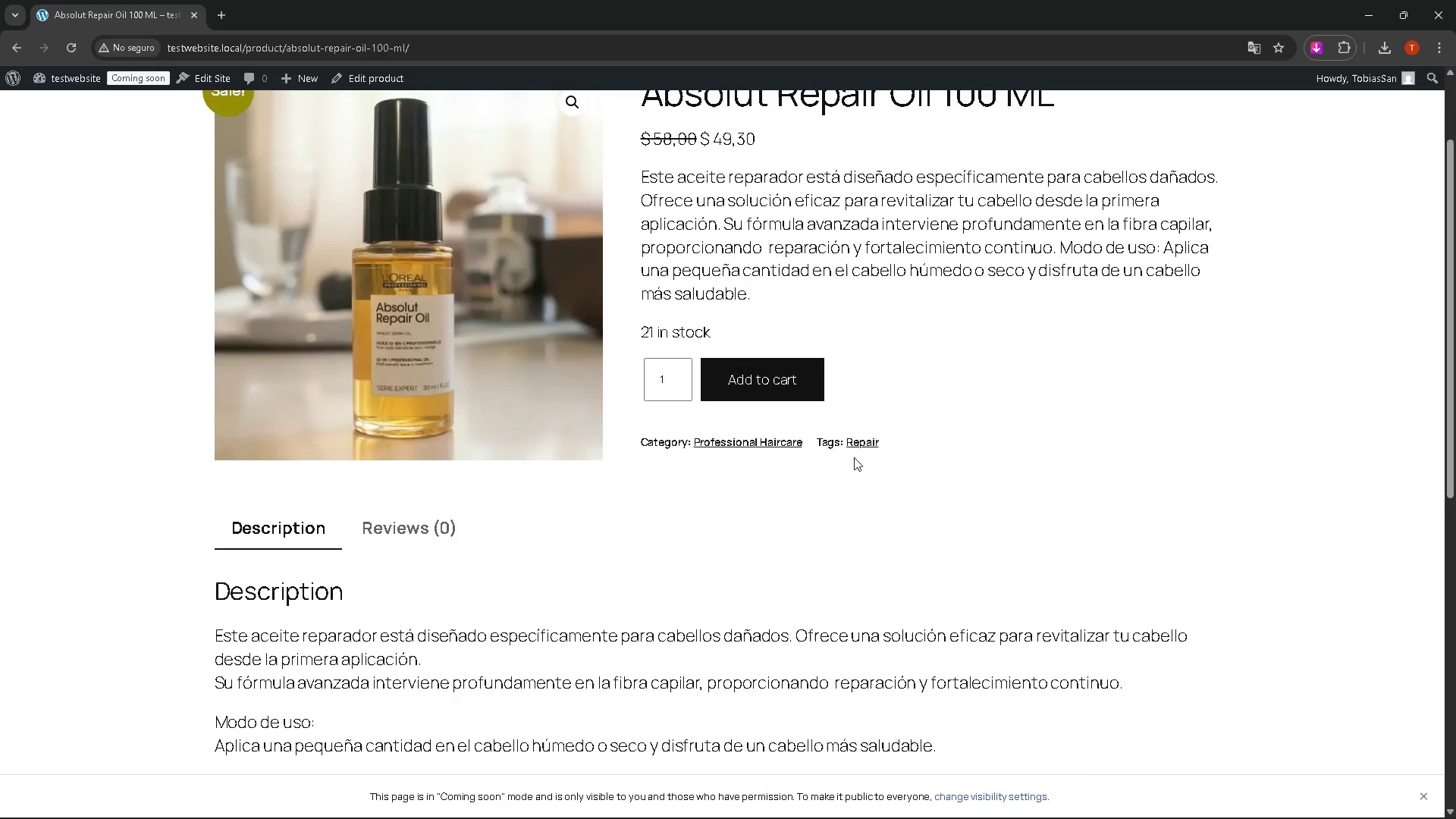 
left_click([858, 446])
 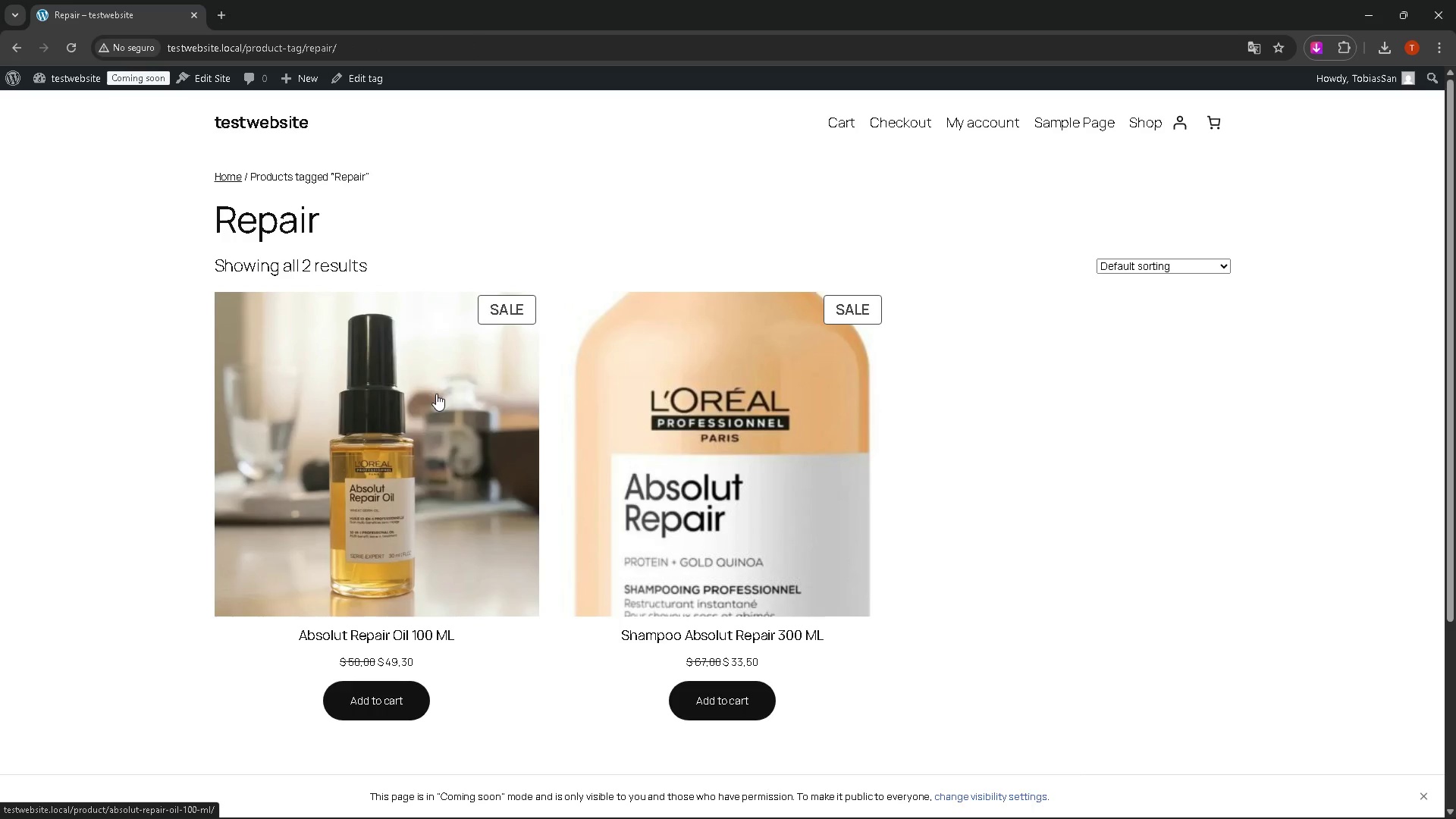 
left_click([1130, 270])
 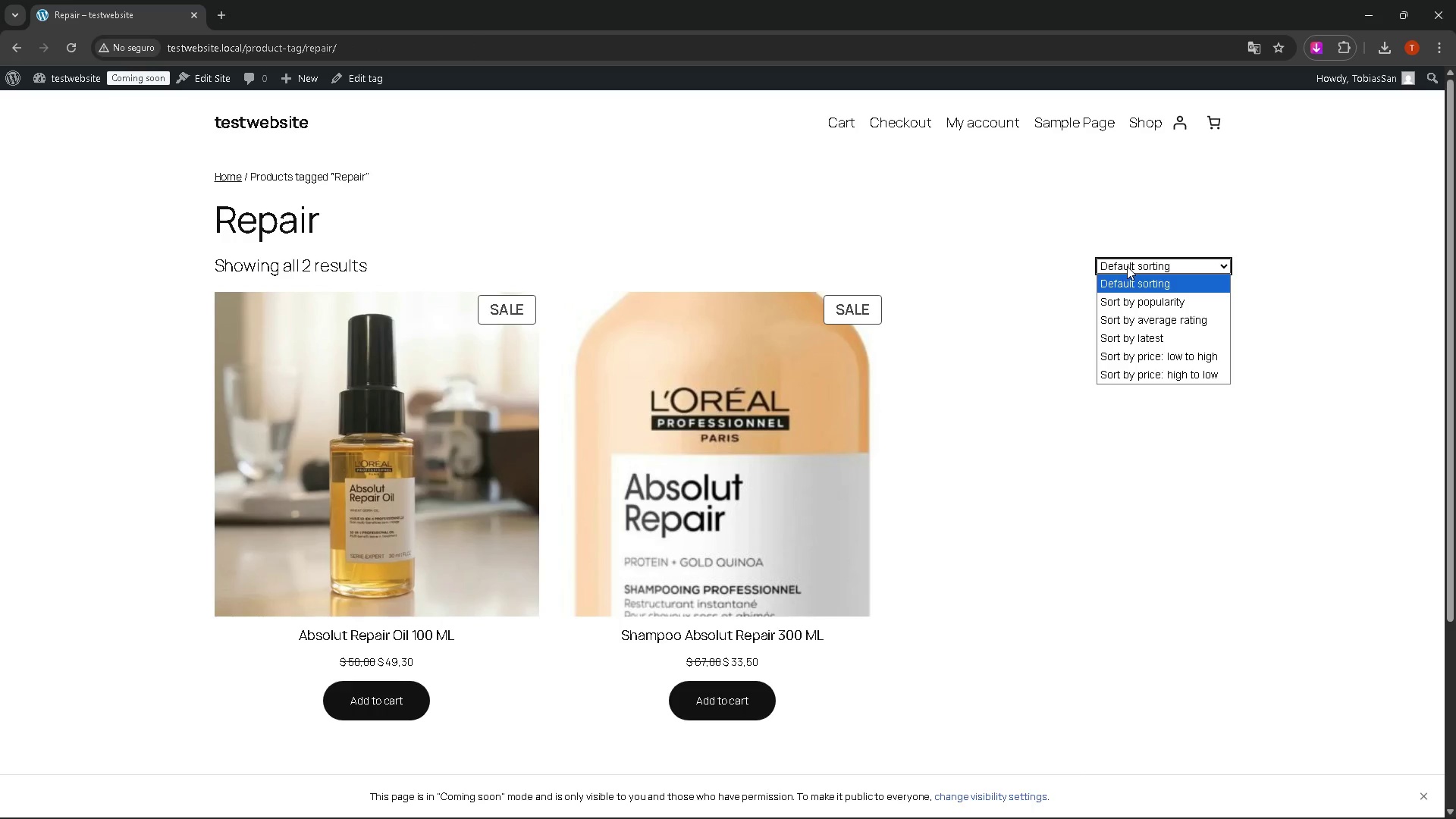 
left_click([1127, 266])
 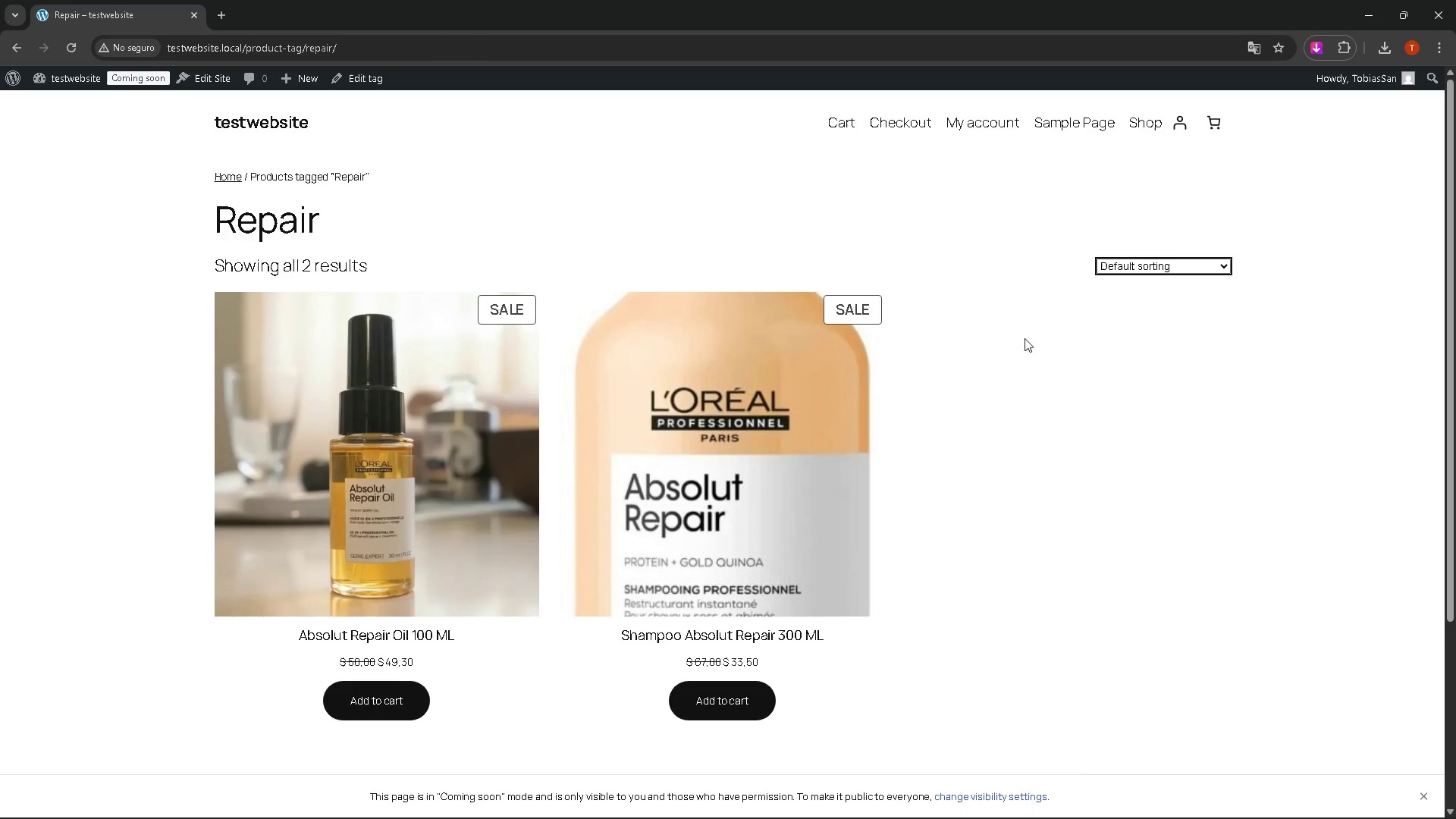 
left_click([1018, 341])
 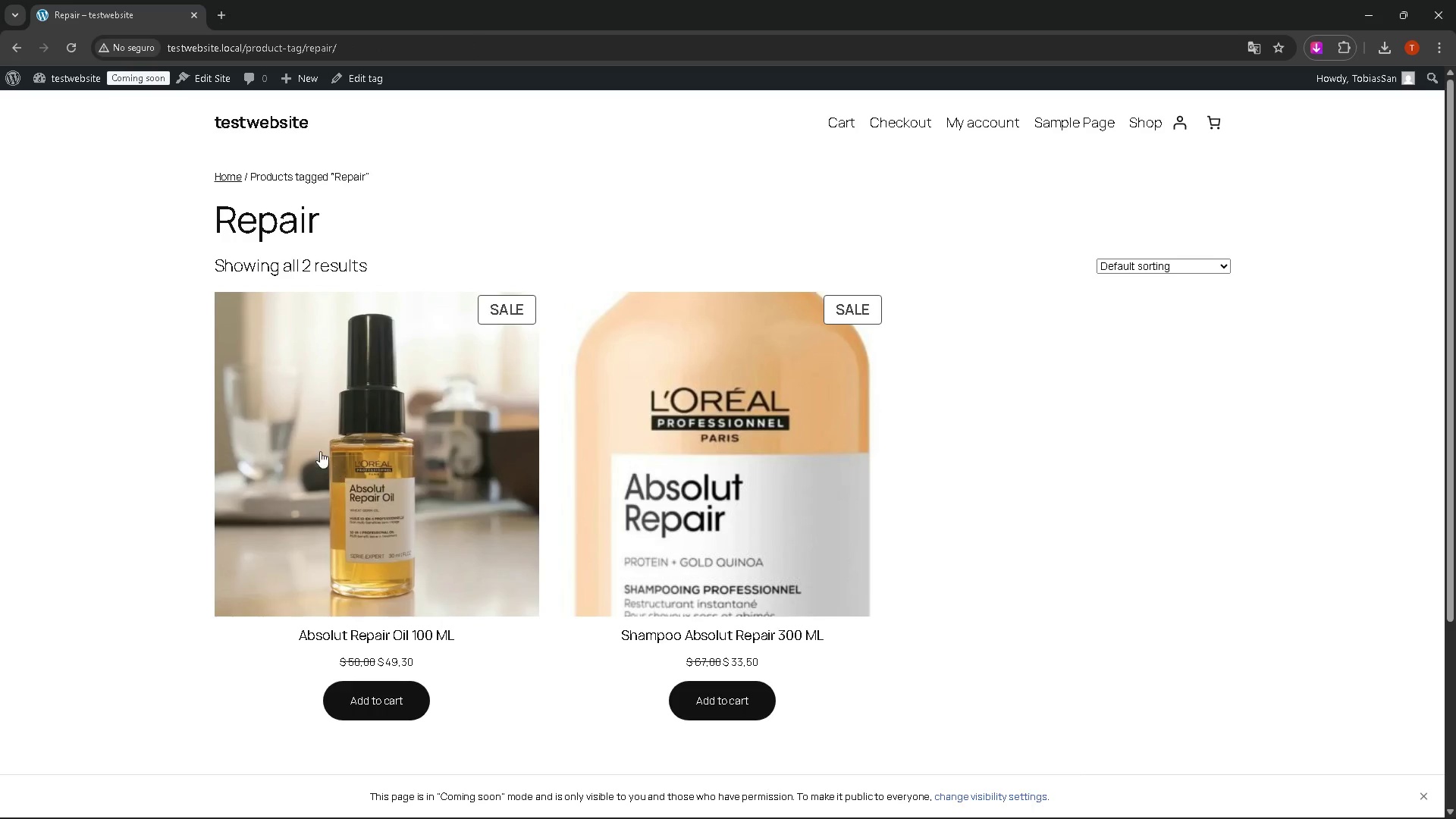 
 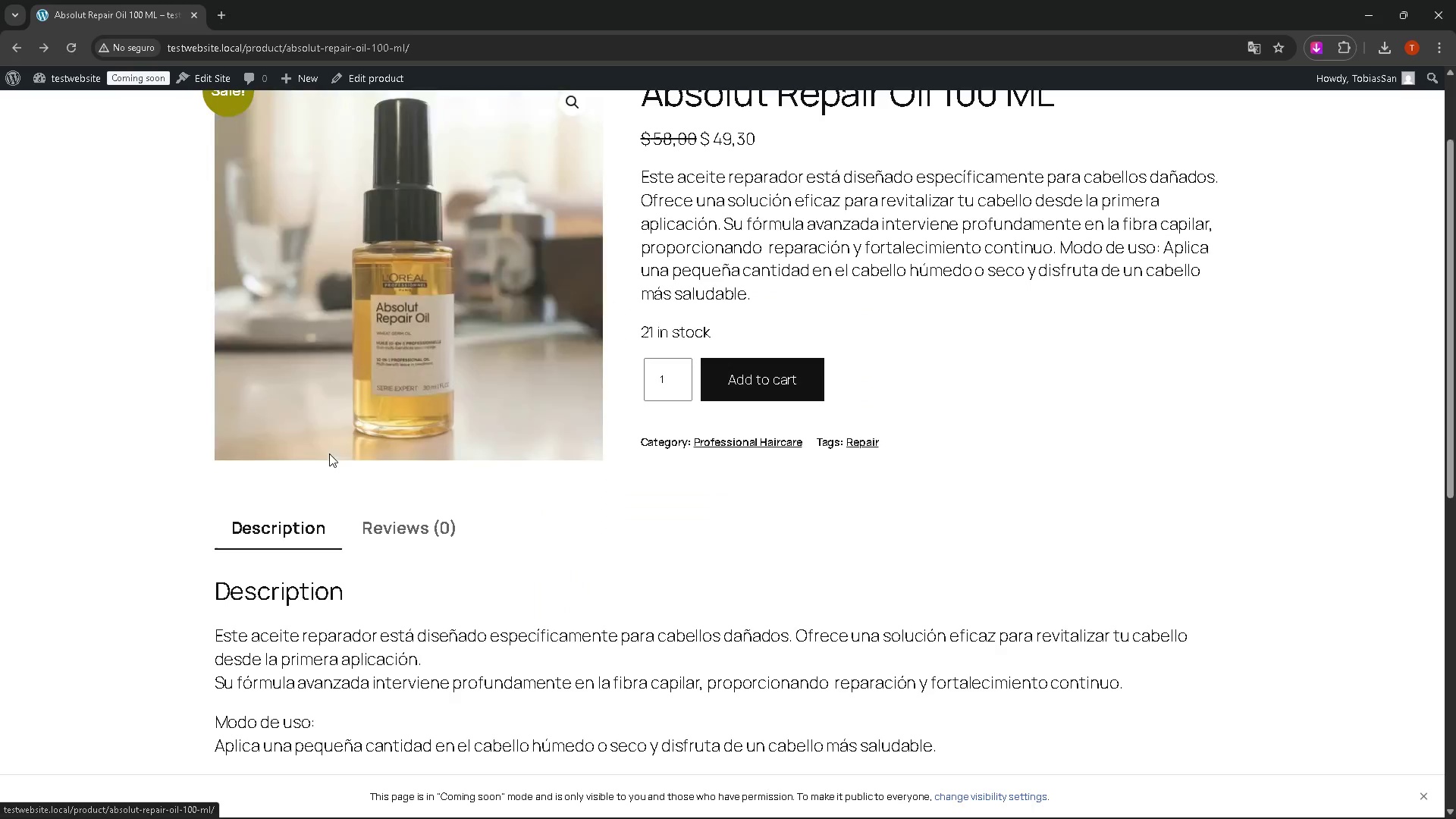 
scroll: coordinate [619, 532], scroll_direction: down, amount: 13.0
 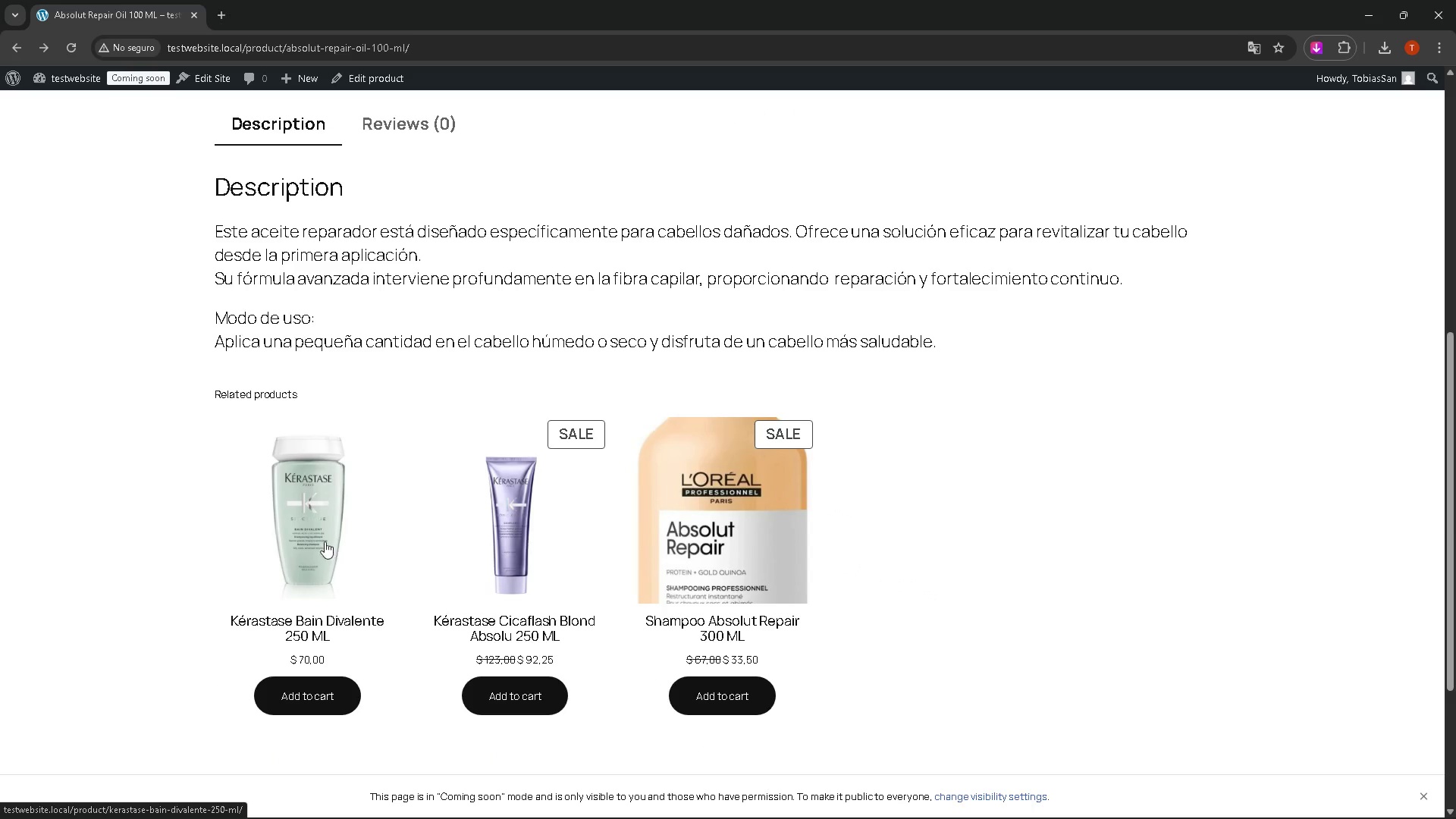 
scroll: coordinate [590, 547], scroll_direction: up, amount: 19.0
 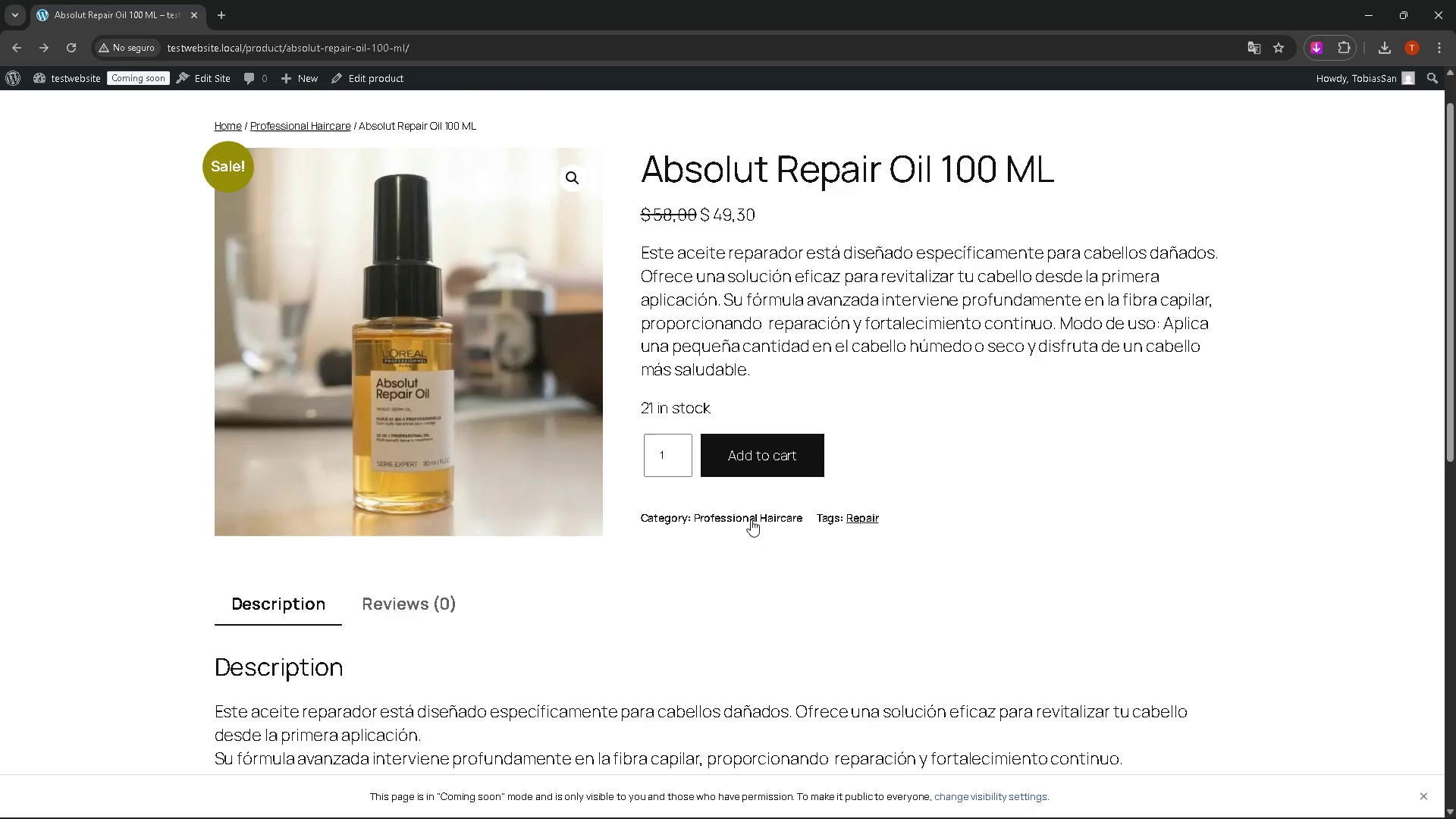 
scroll: coordinate [423, 539], scroll_direction: down, amount: 6.0
 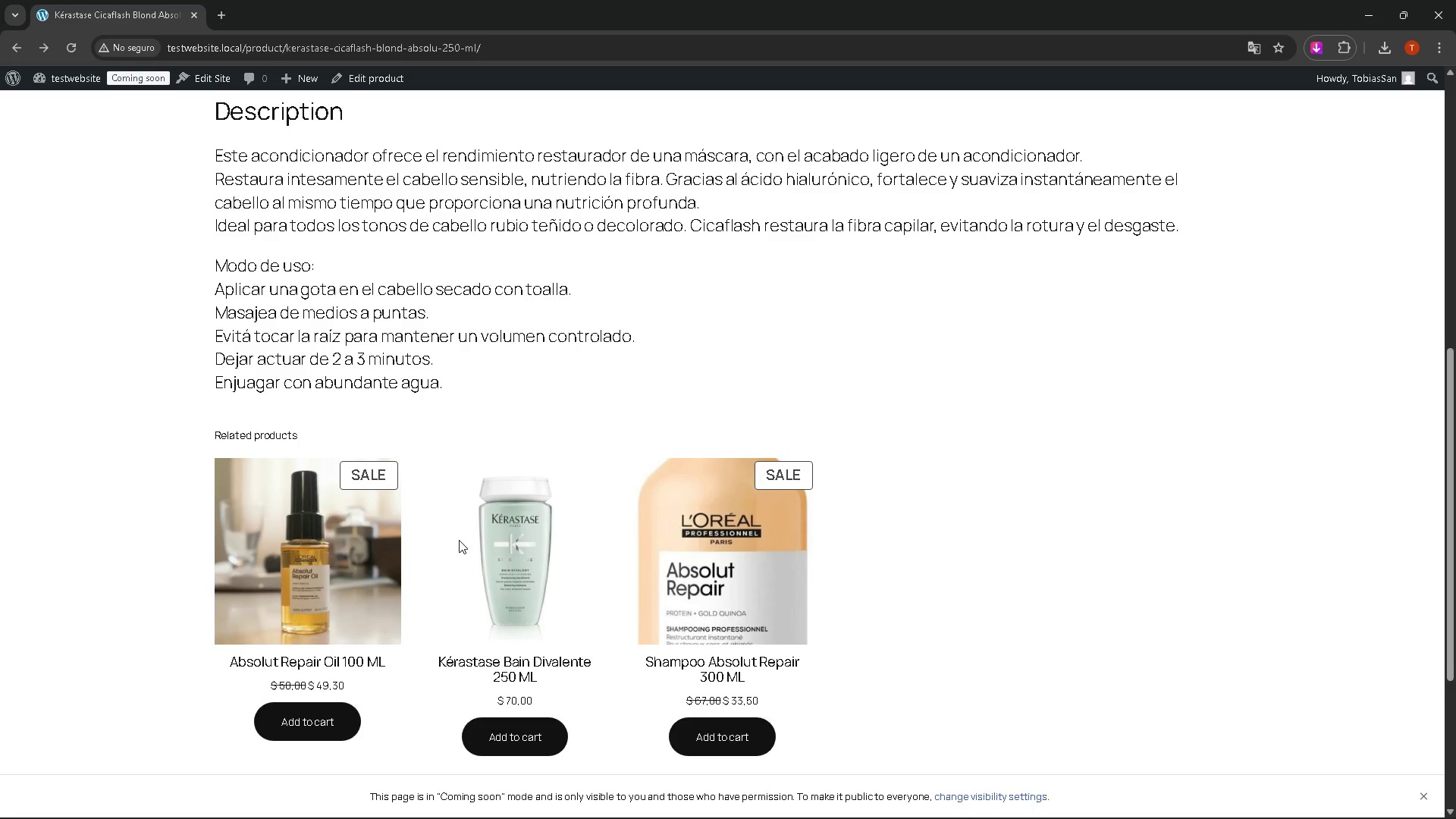 
scroll: coordinate [479, 538], scroll_direction: up, amount: 21.0
 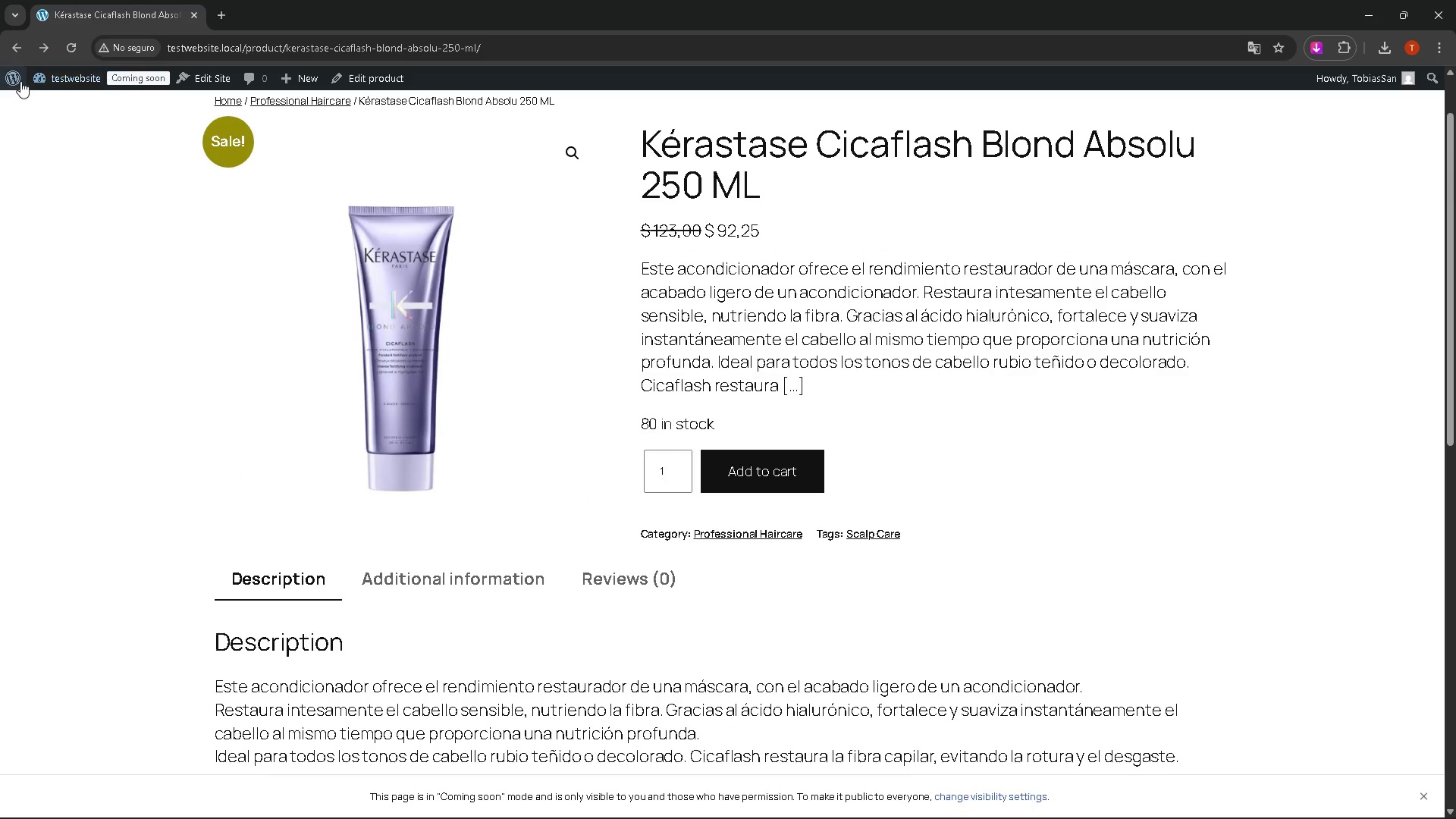 
left_click([18, 81])
 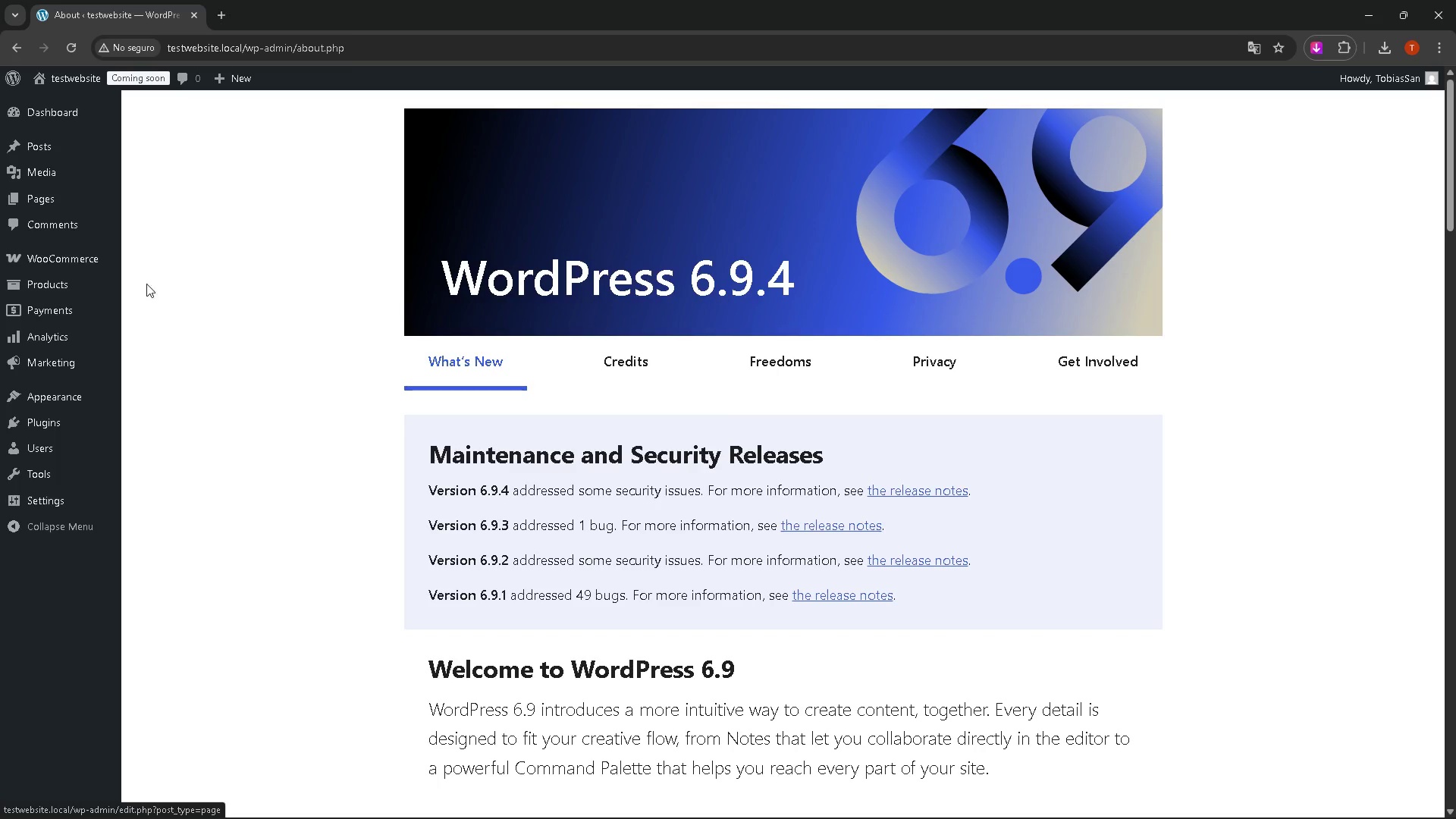 
mouse_move([70, 281])
 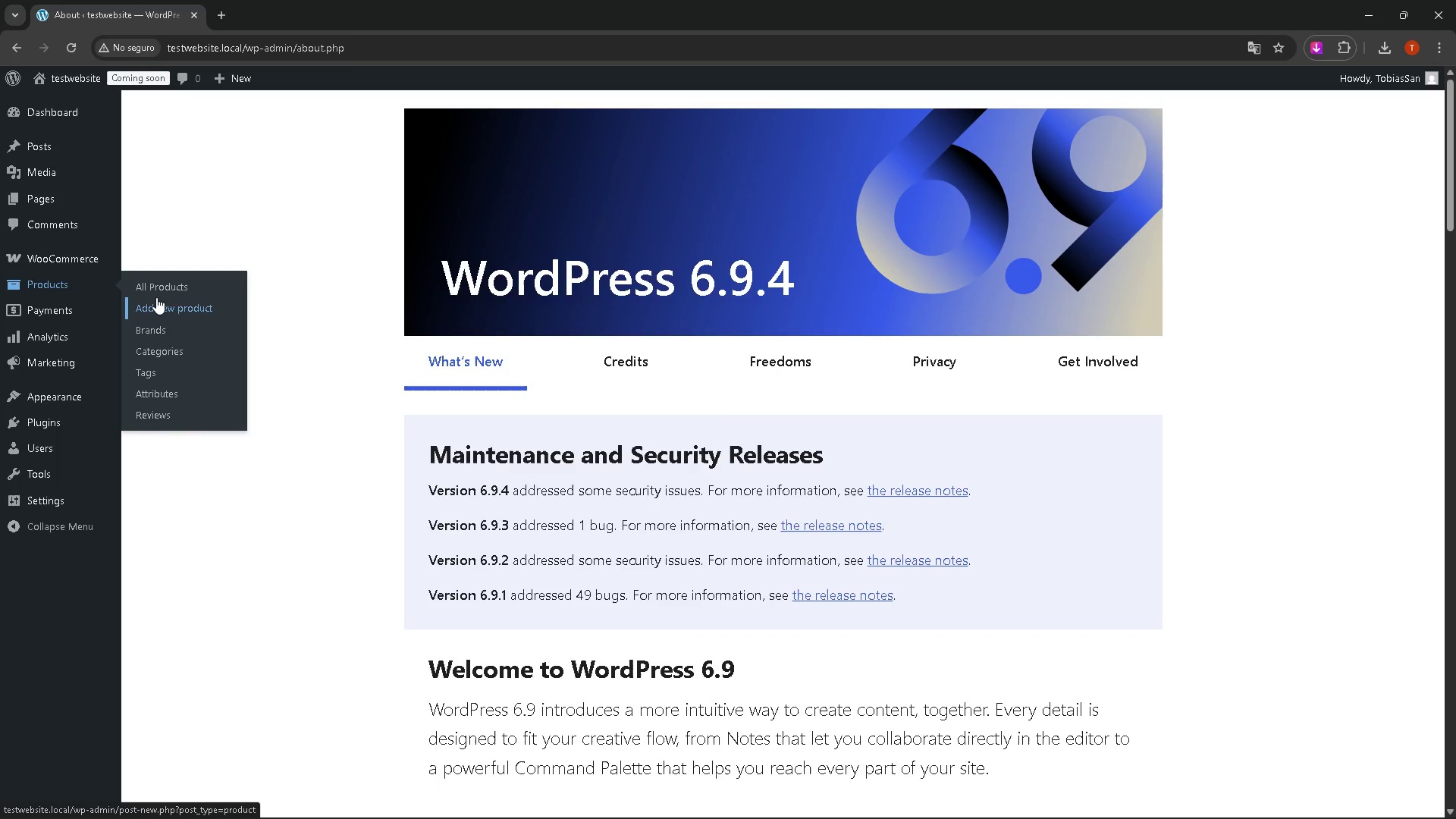 
left_click([156, 297])
 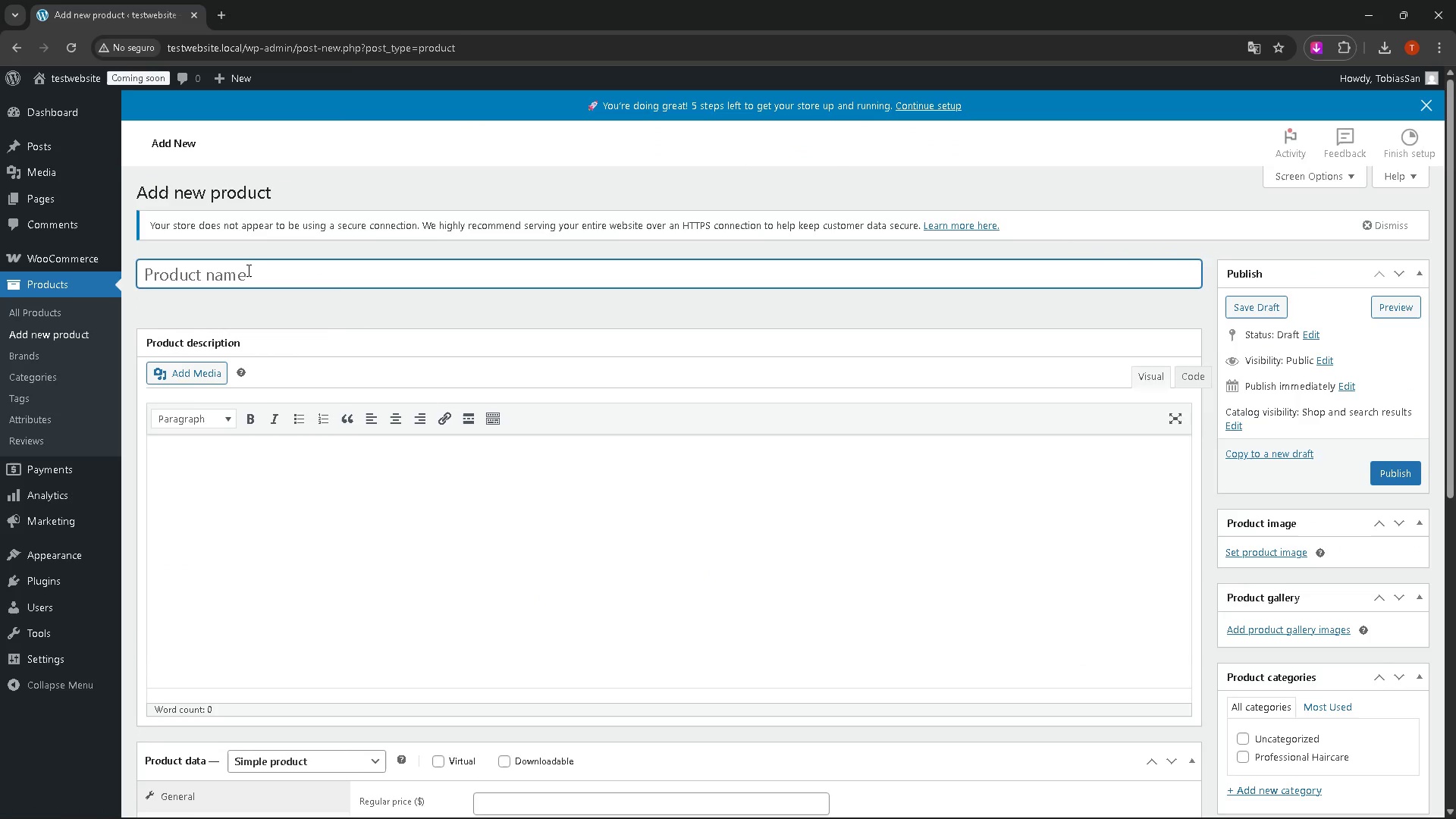 
scroll: coordinate [525, 537], scroll_direction: down, amount: 2.0
 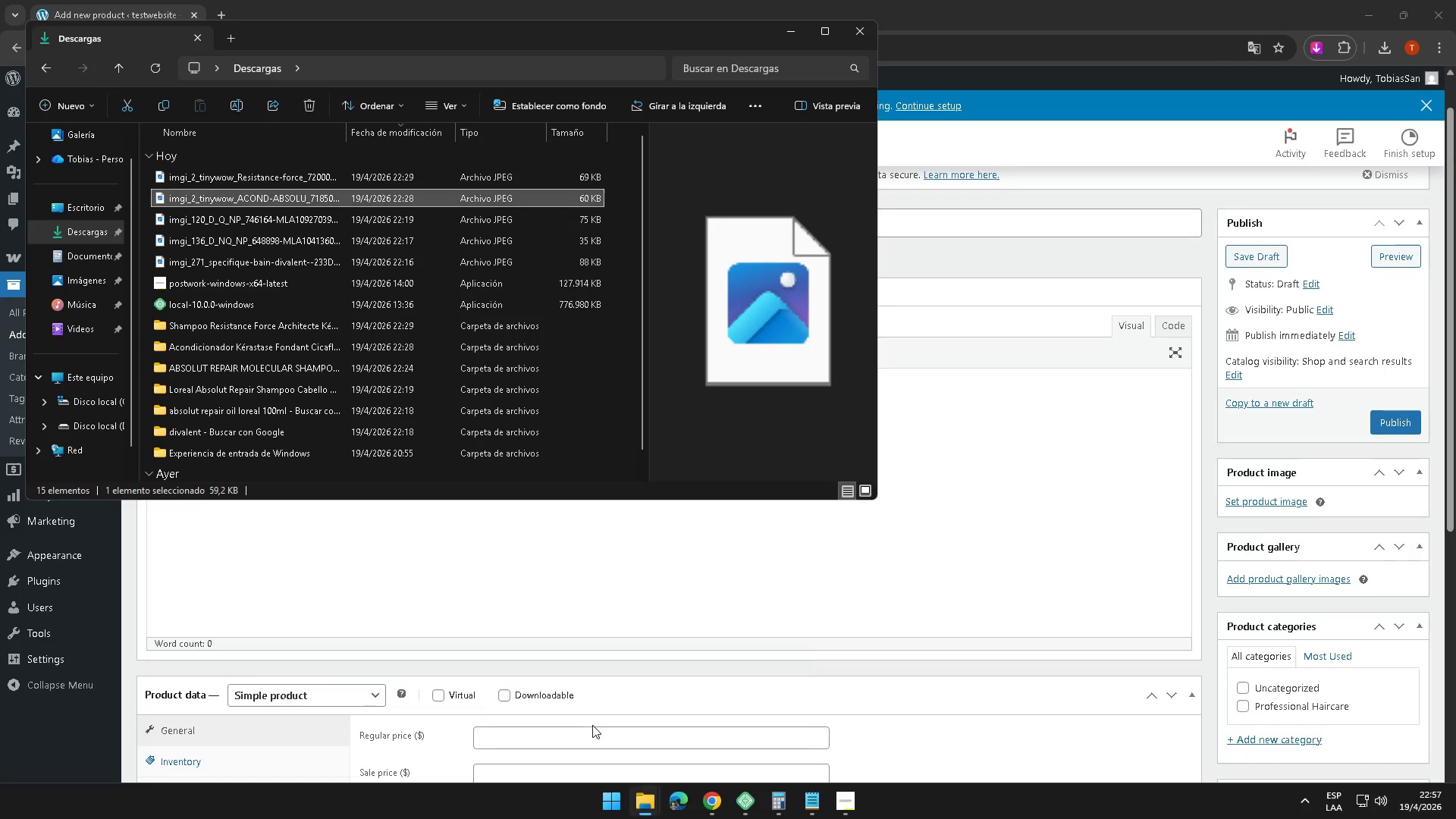 
left_click([356, 179])
 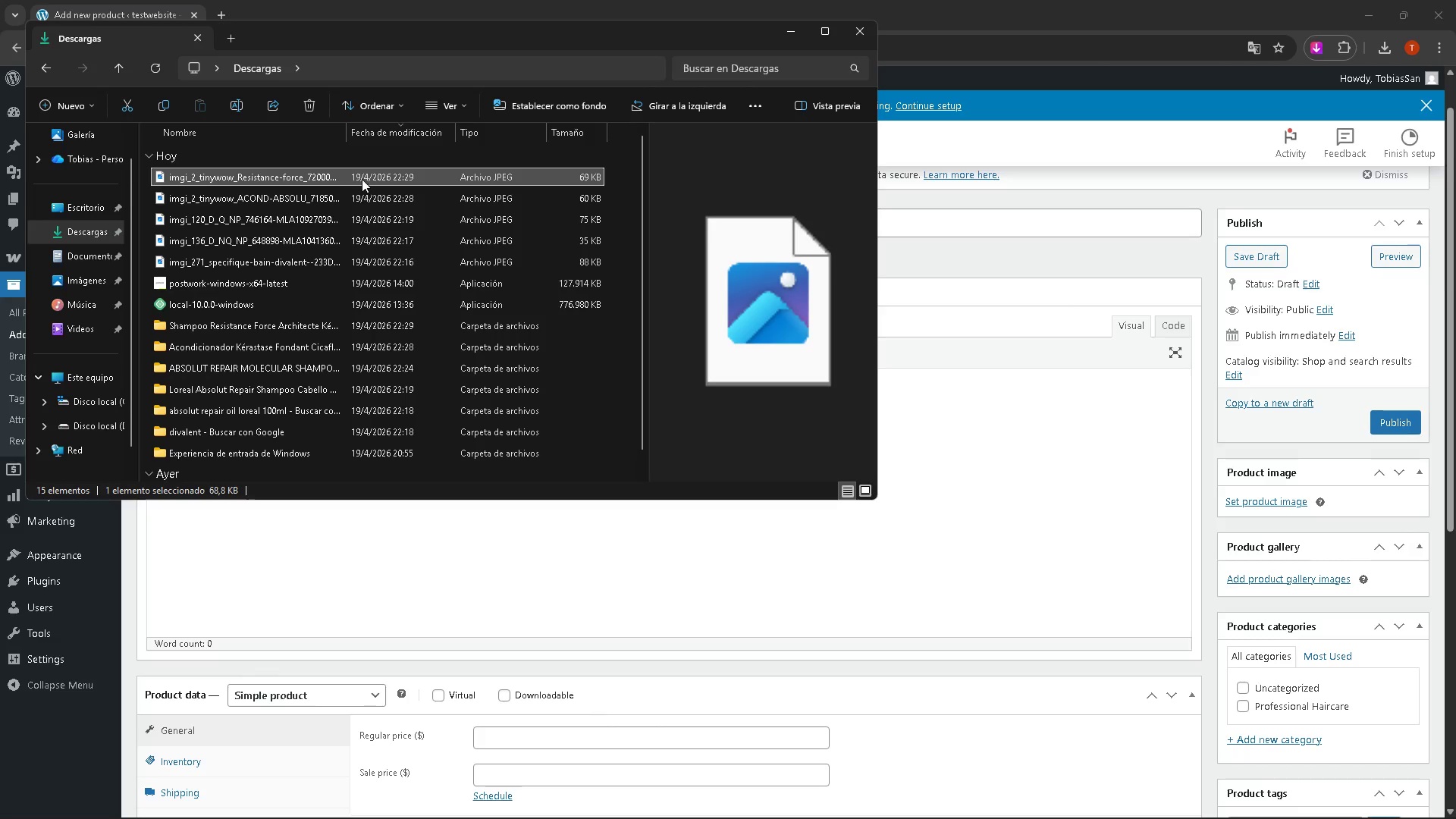 
left_click_drag(start_coordinate=[359, 178], to_coordinate=[913, 452])
 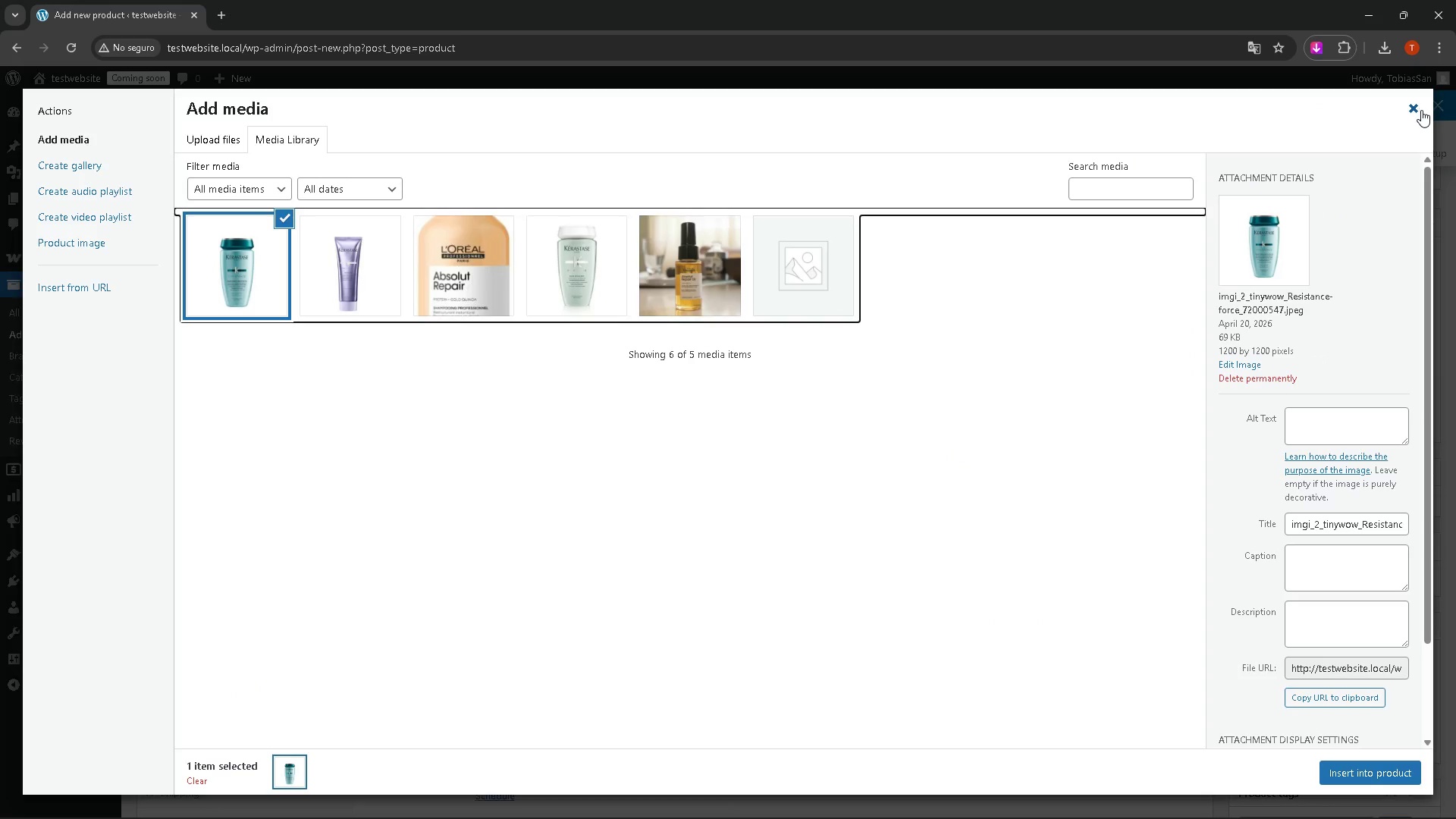 
left_click([1416, 108])
 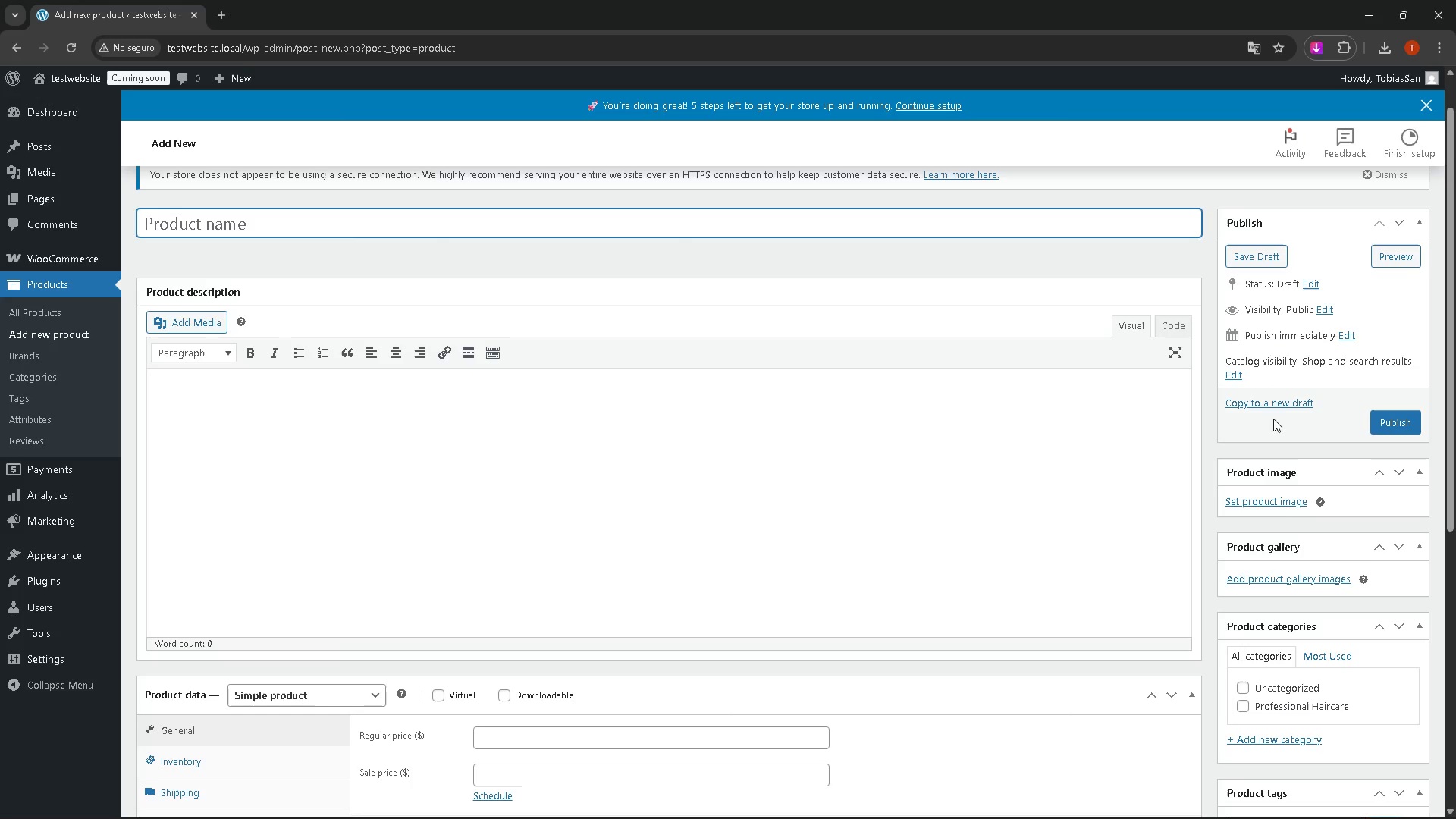 
left_click([1279, 497])
 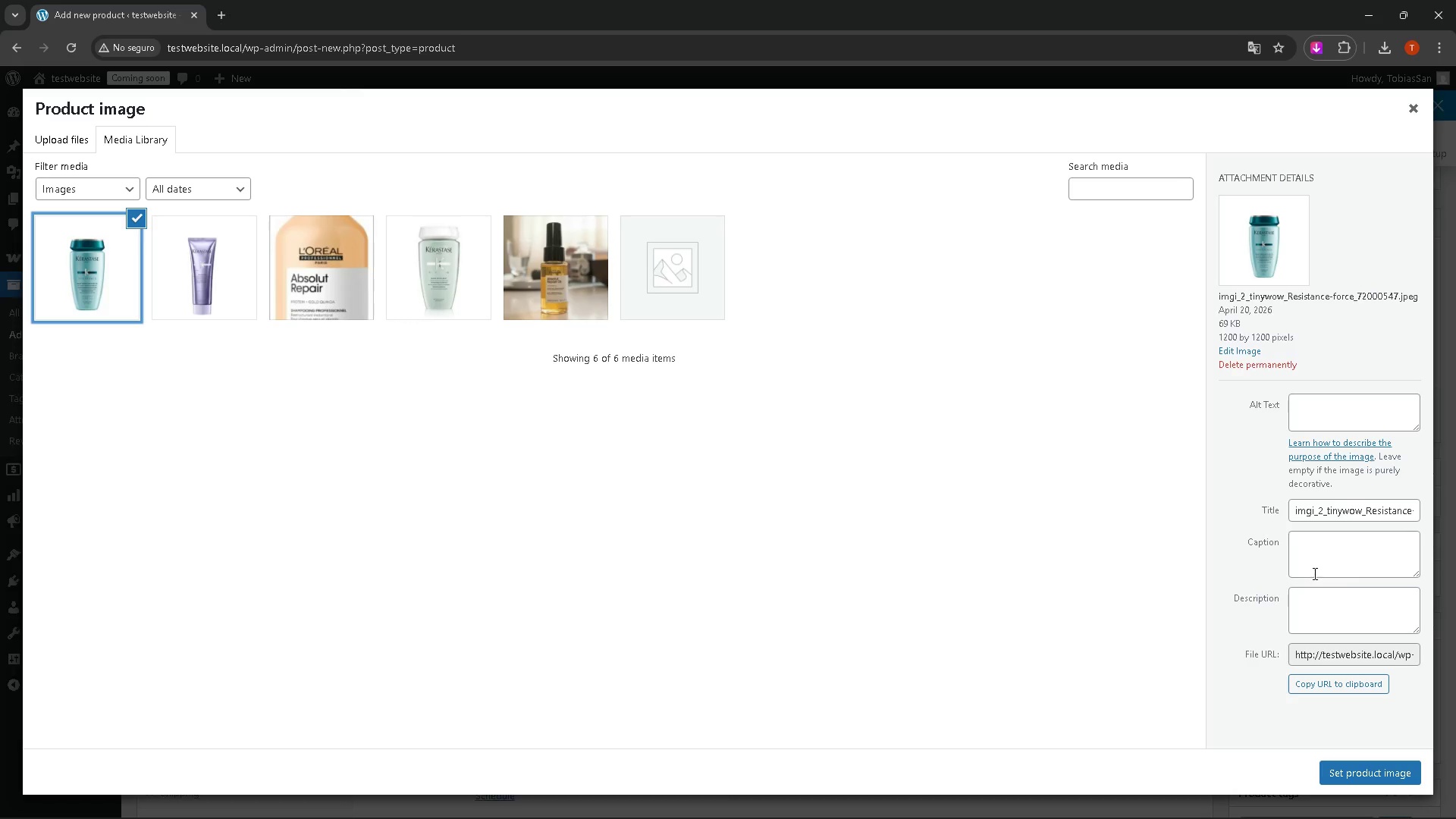 
left_click([1367, 768])
 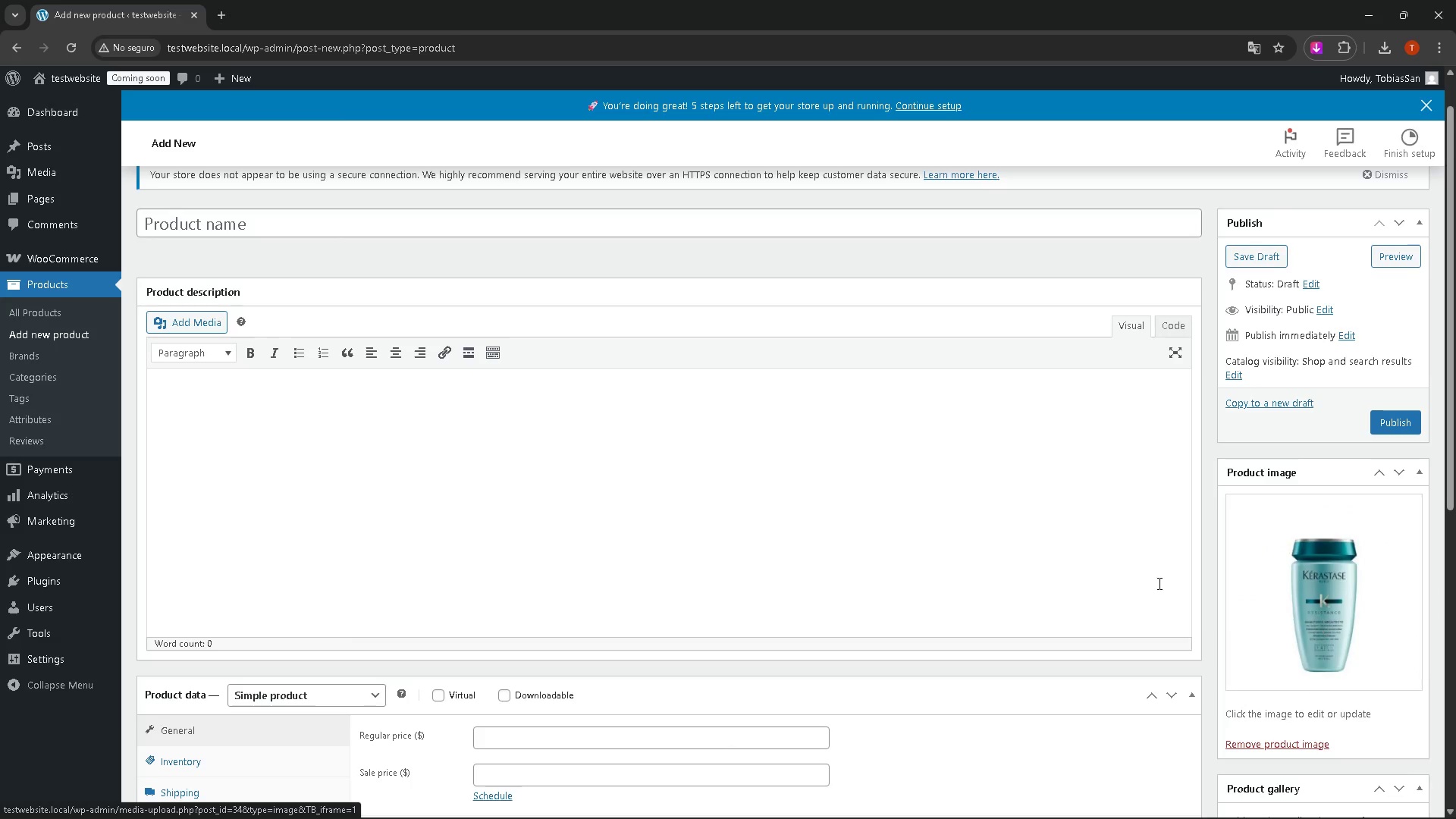 
left_click([253, 228])
 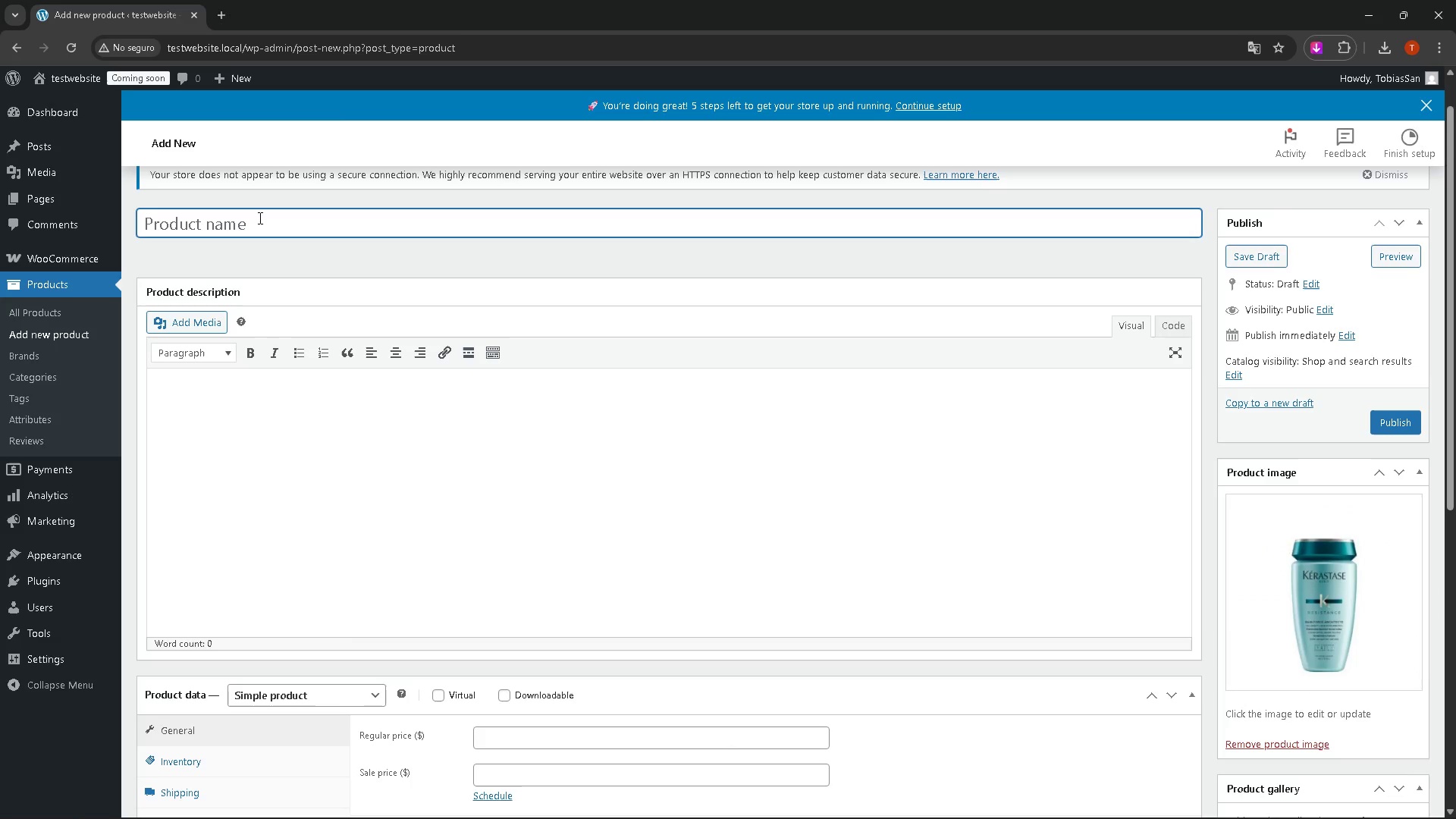 
wait(5.23)
 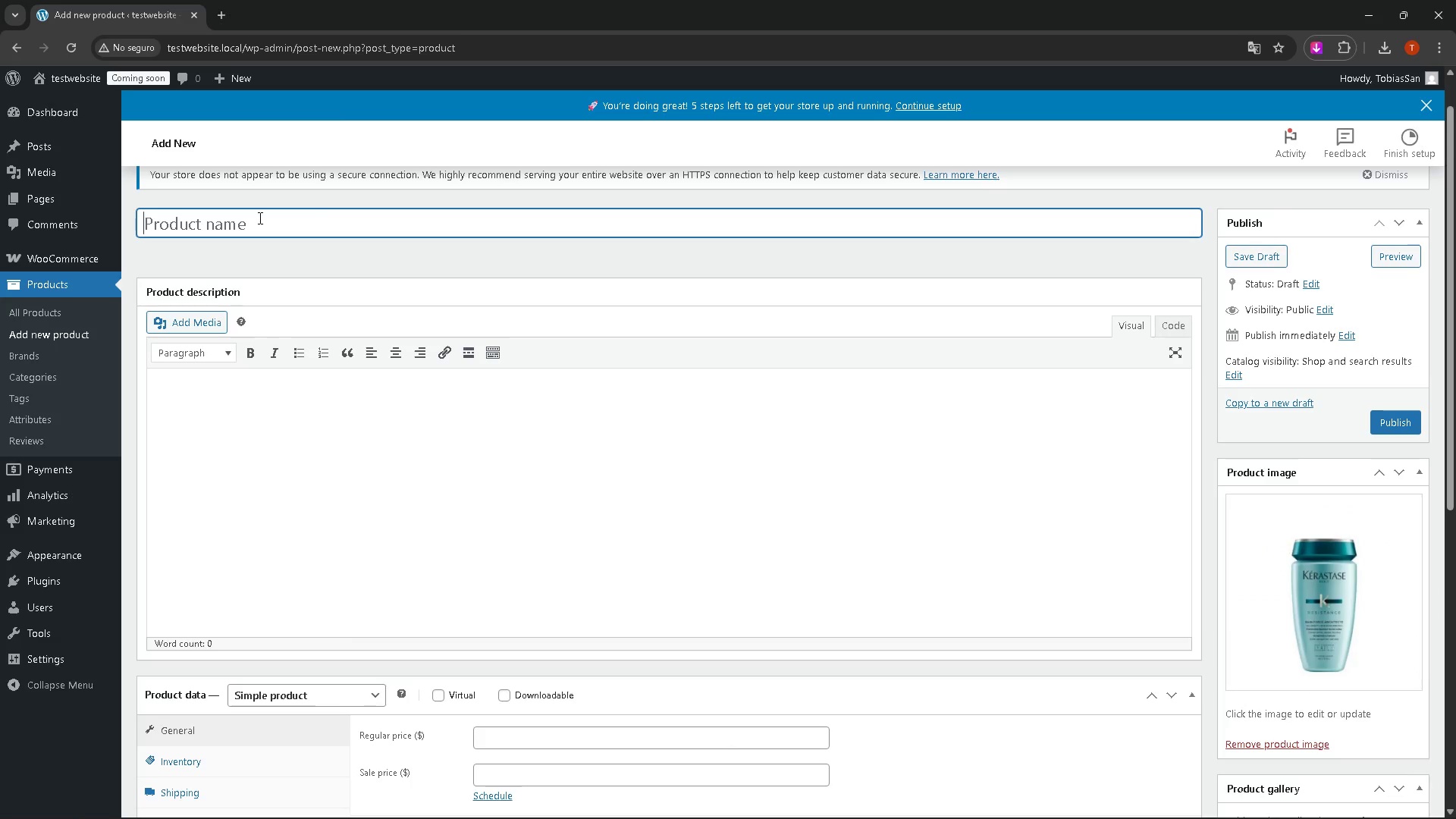 
type(ShampooK;erastase Shampoo Resistance Fro)
key(Backspace)
key(Backspace)
type(orce Architecte 250 ML)
 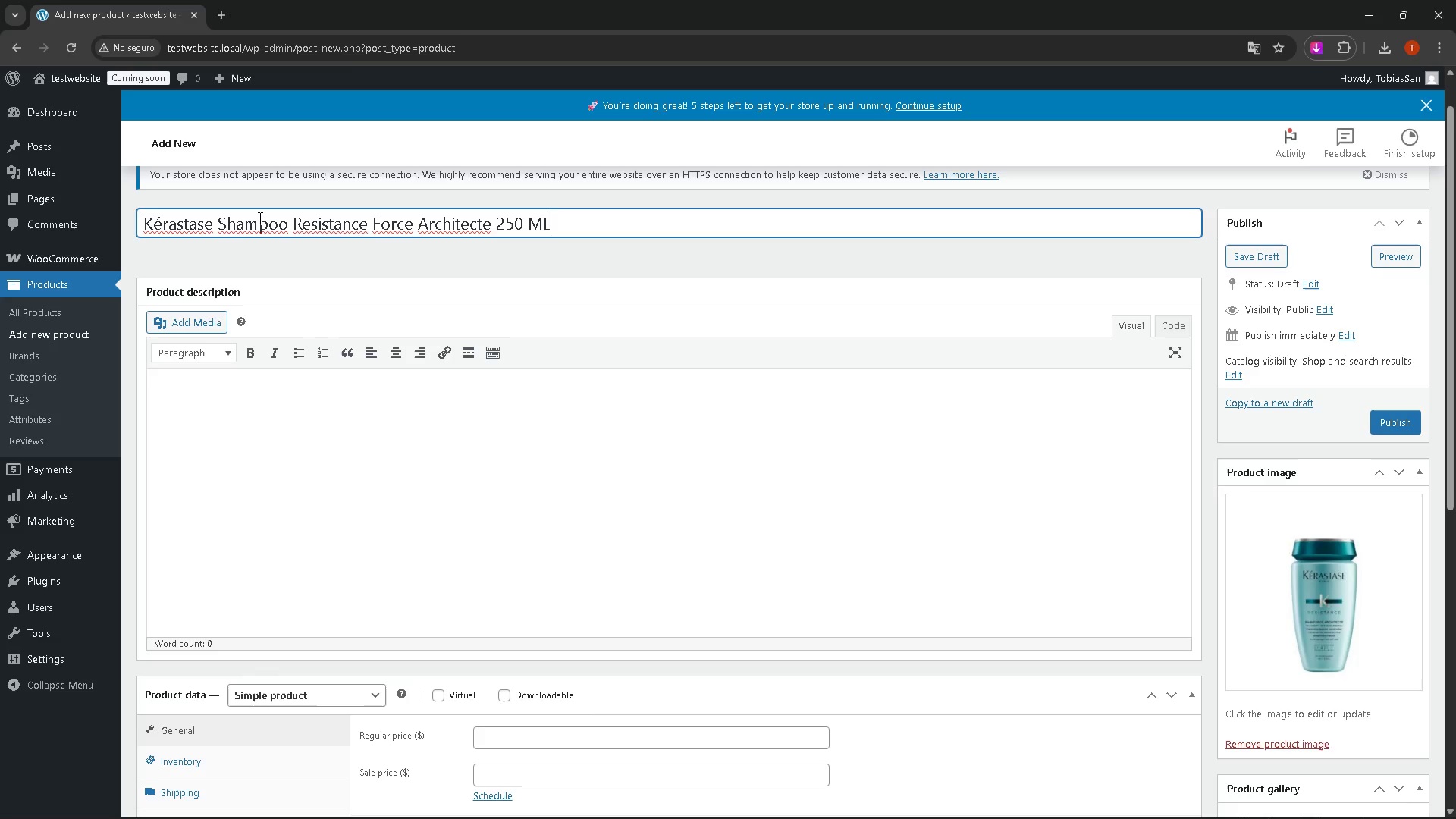 
left_click([485, 414])
 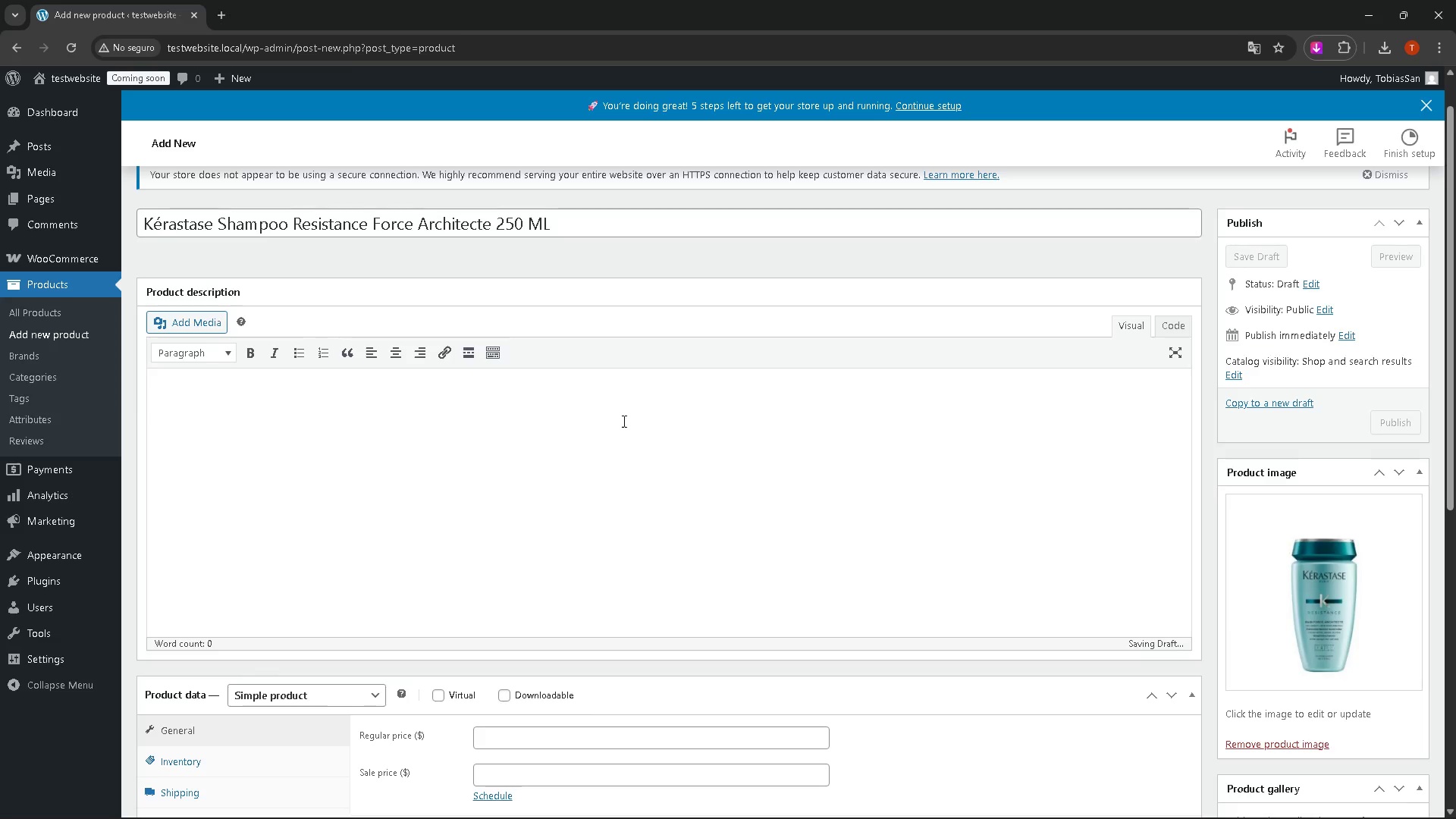 
scroll: coordinate [1104, 450], scroll_direction: down, amount: 11.0
 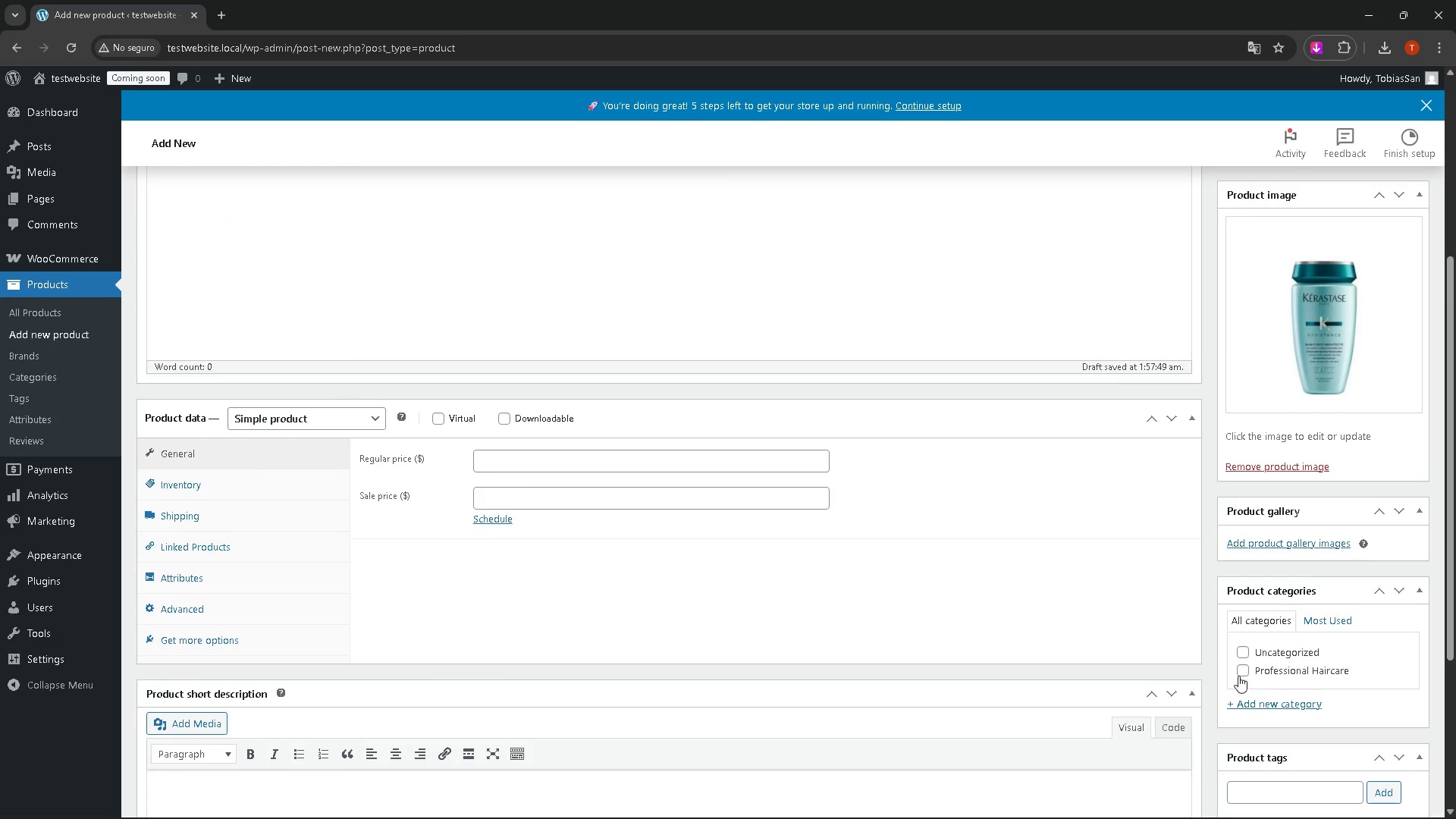 
left_click([1241, 670])
 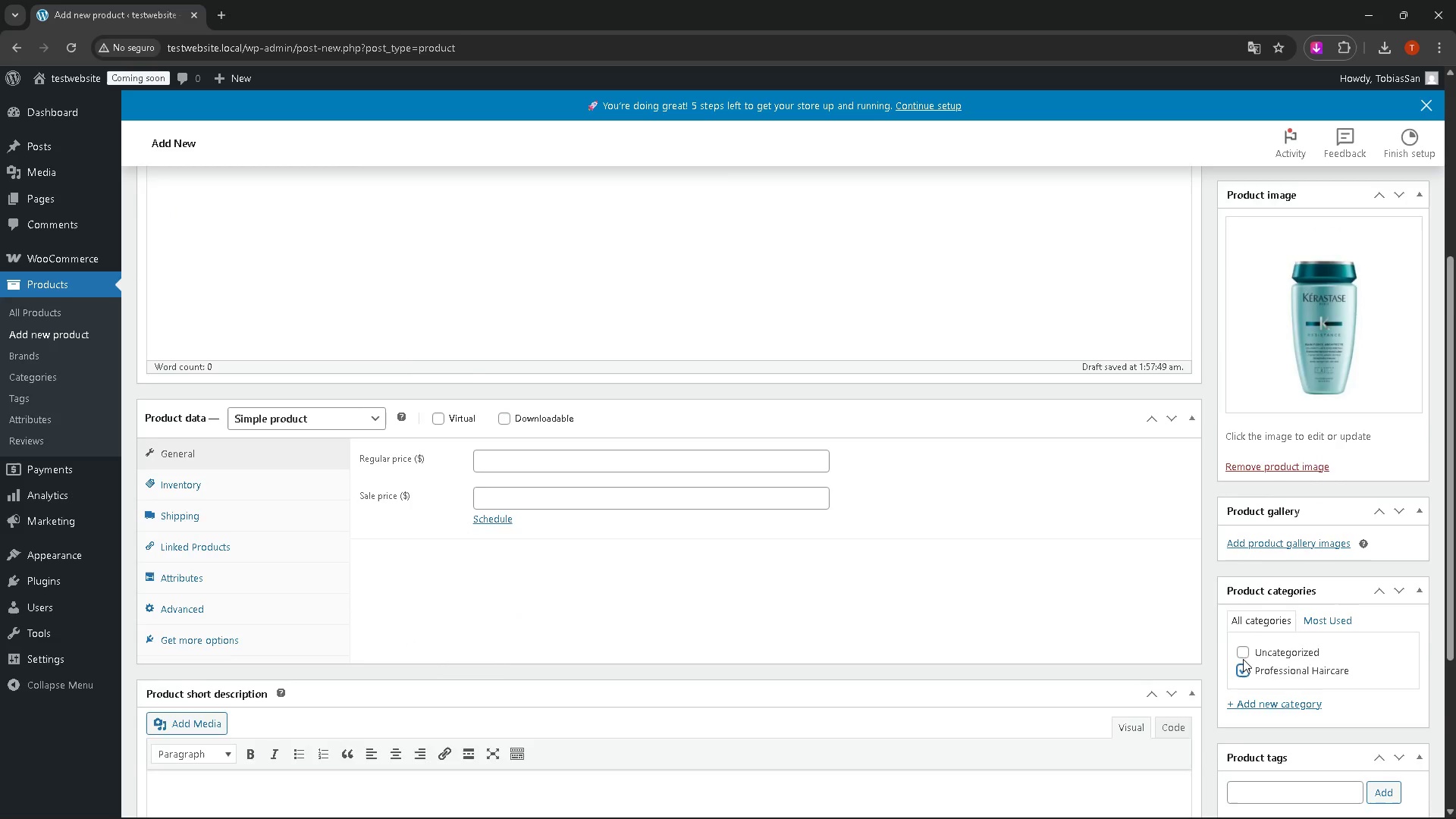 
scroll: coordinate [1244, 656], scroll_direction: down, amount: 7.0
 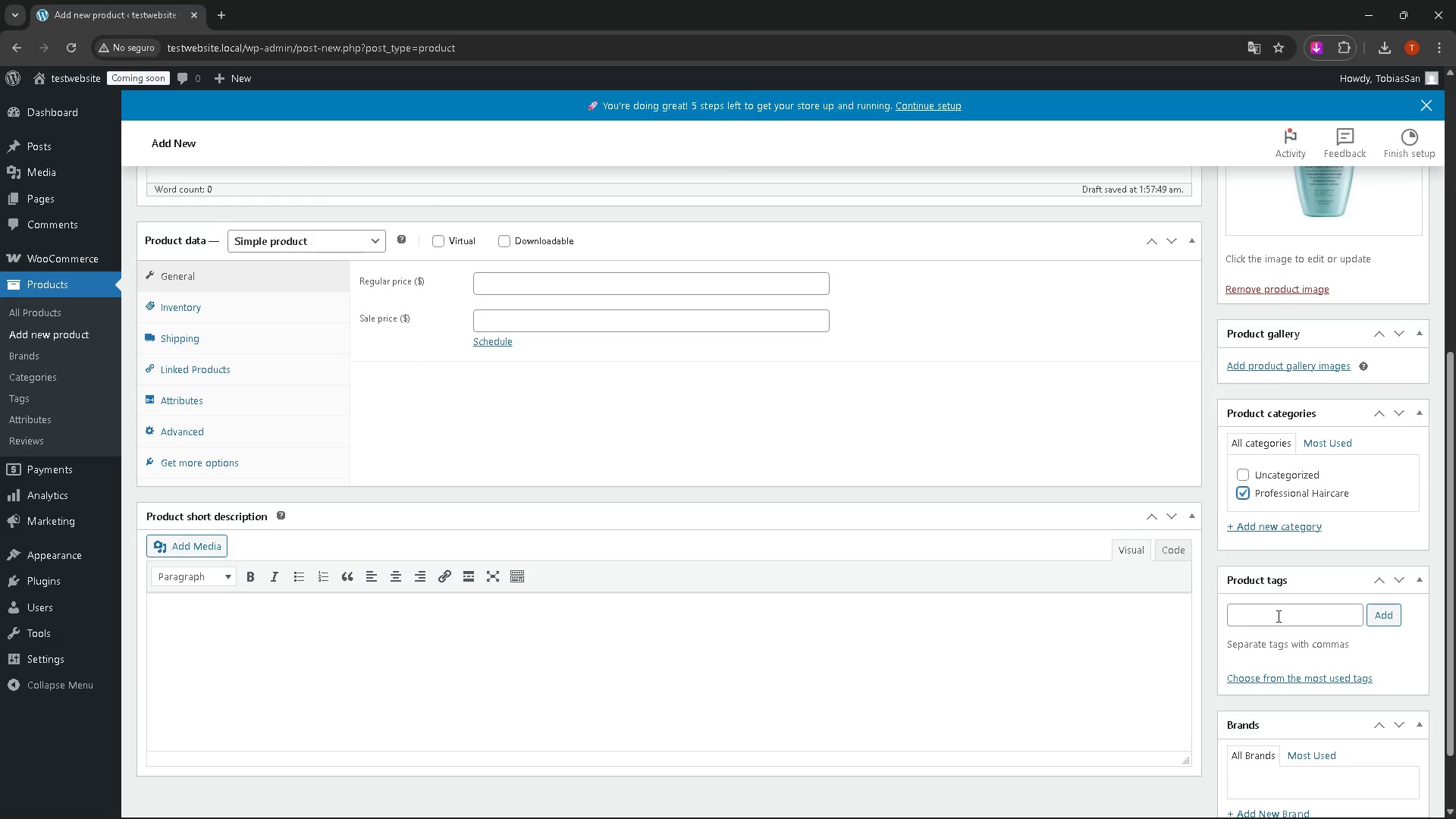 
left_click([1277, 616])
 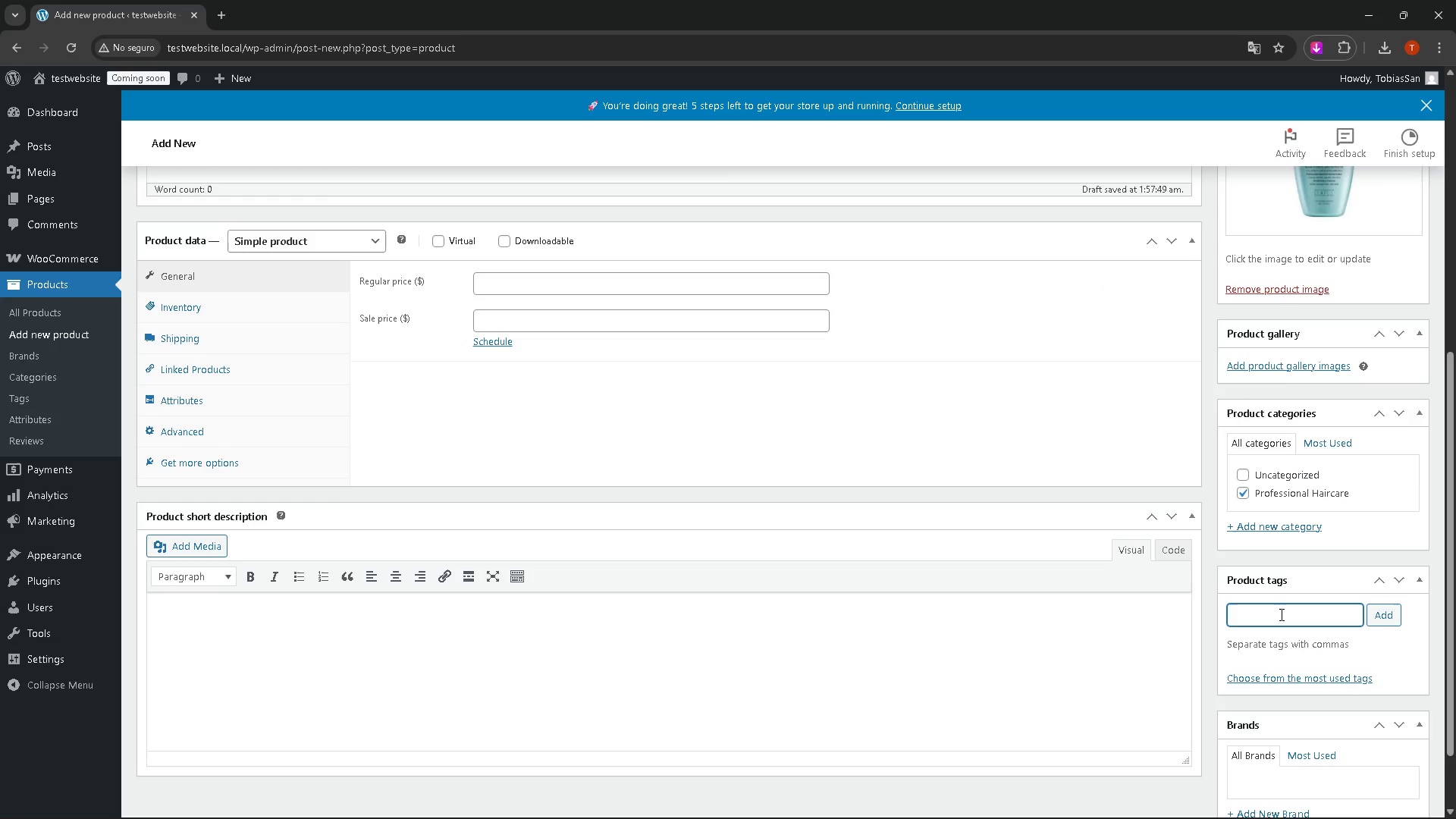 
scroll: coordinate [1281, 614], scroll_direction: up, amount: 7.0
 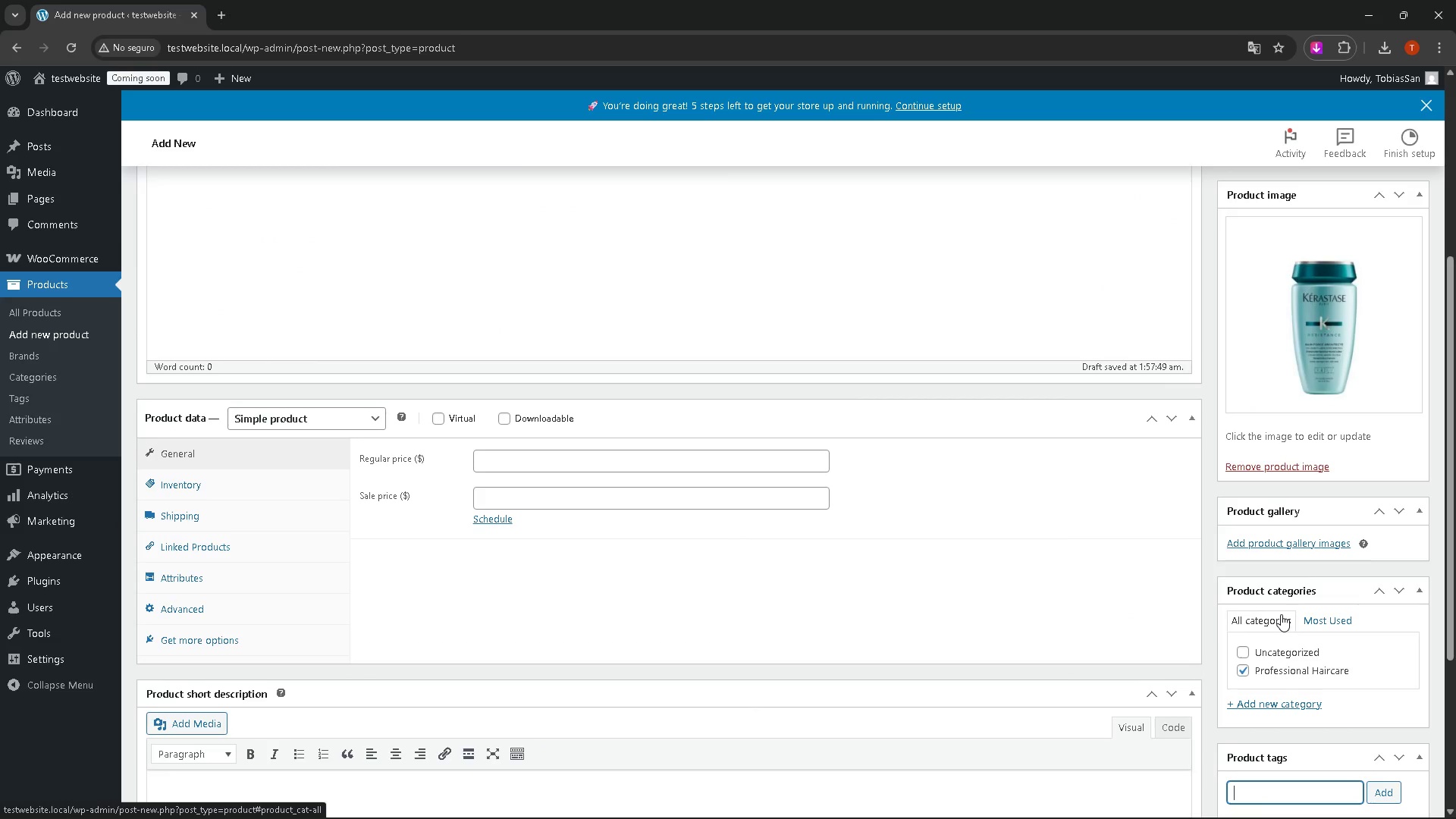 
scroll: coordinate [1281, 614], scroll_direction: down, amount: 7.0
 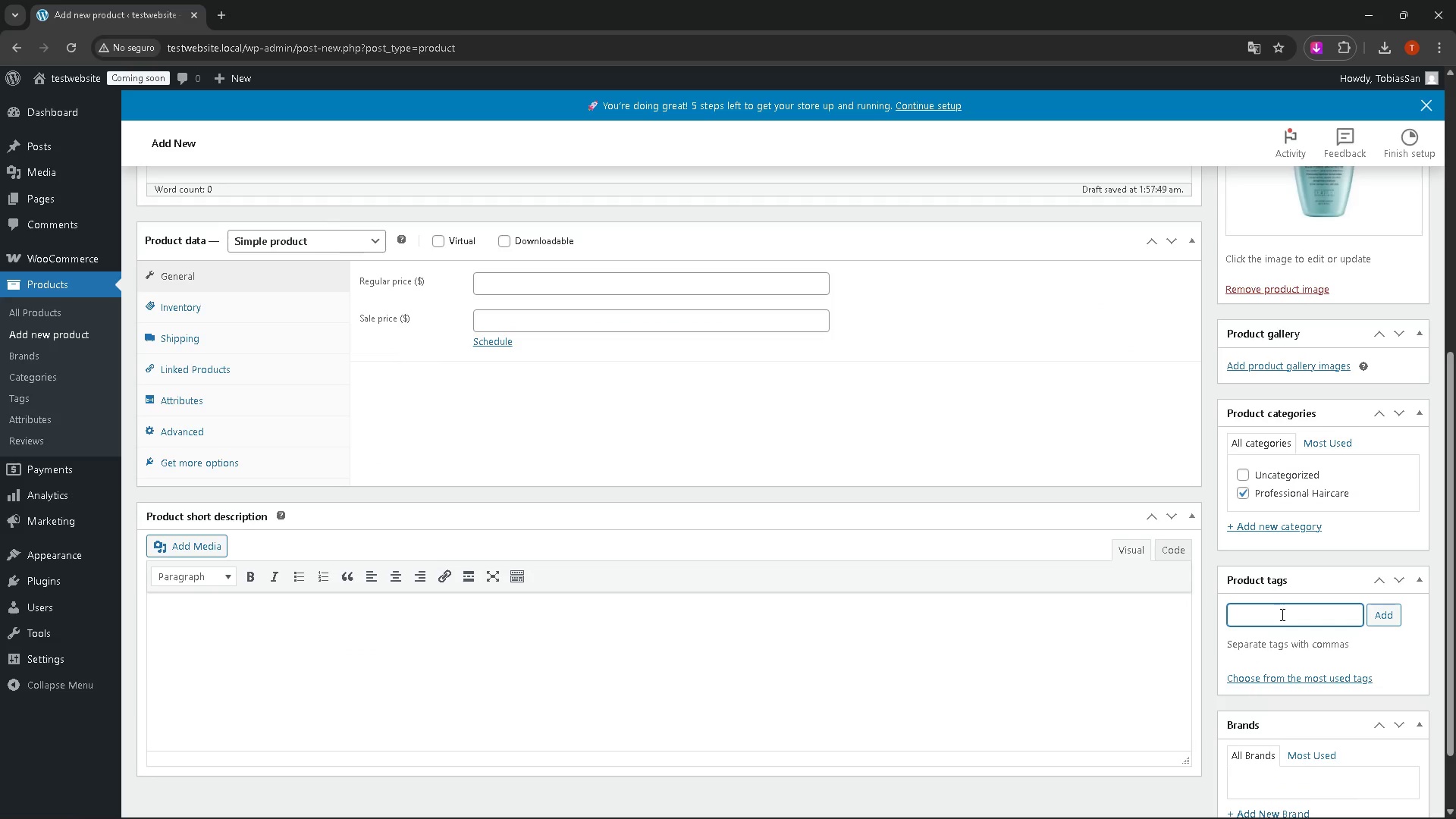 
type(Scalp)
 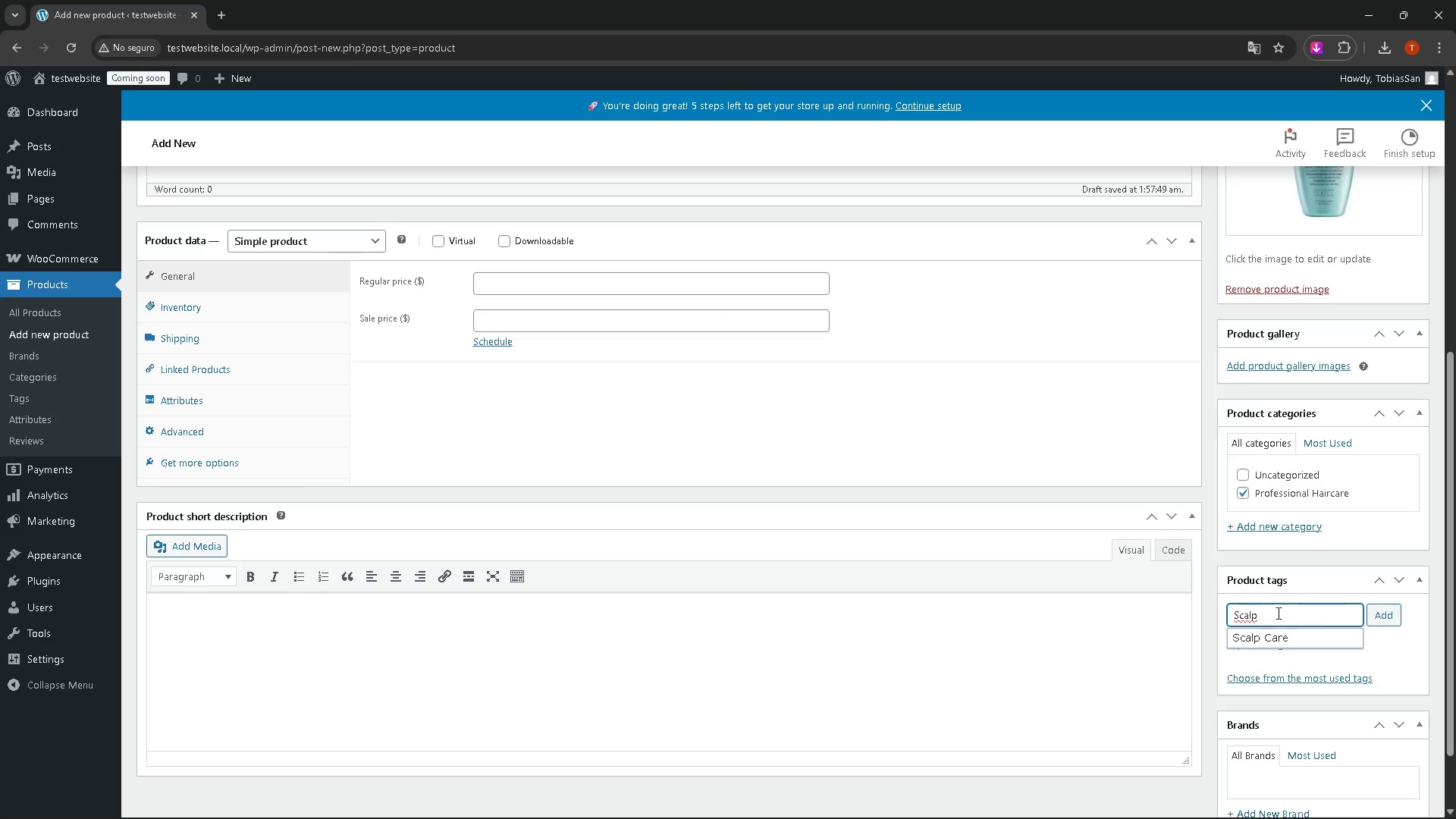 
left_click([1335, 637])
 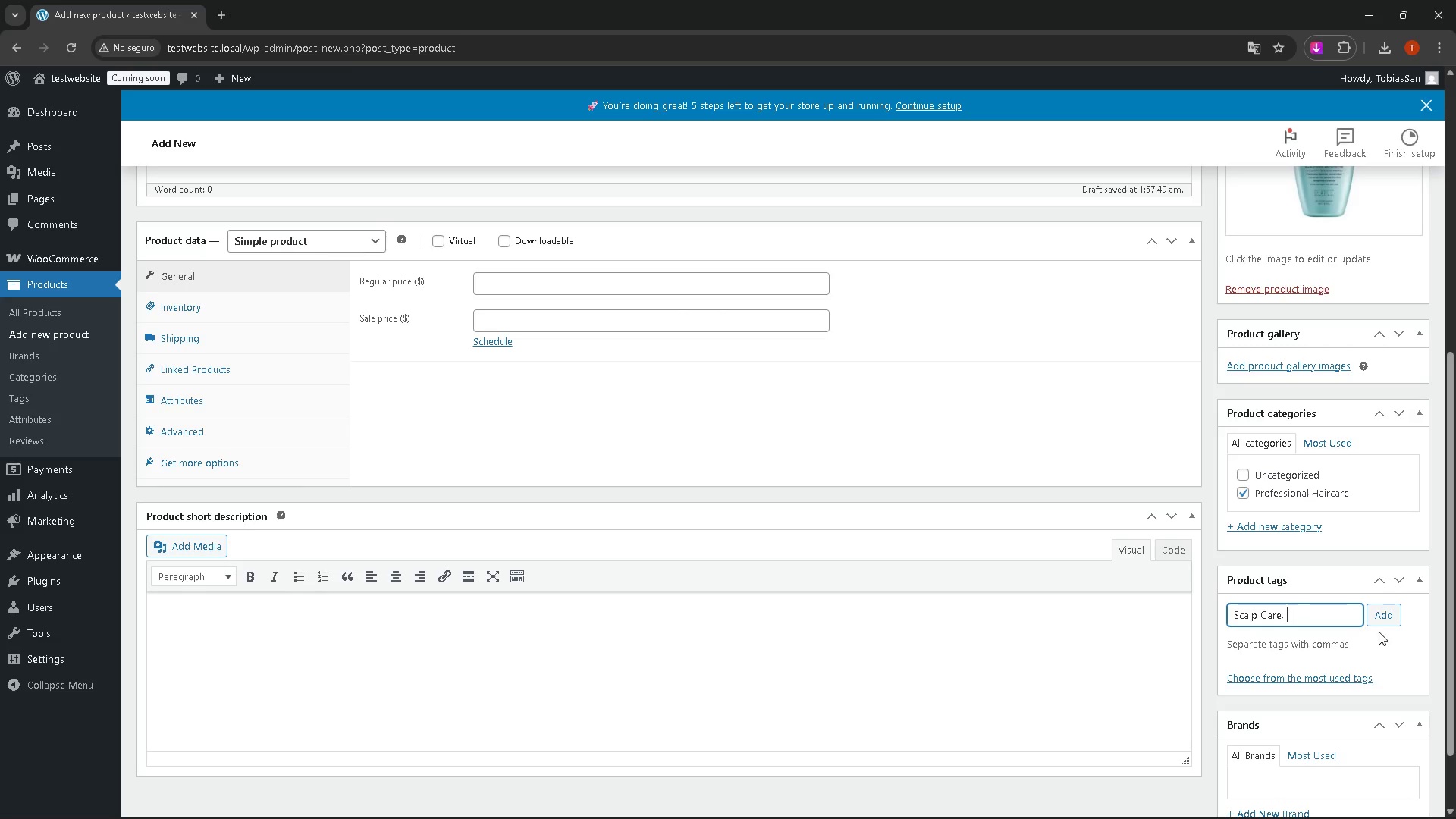 
left_click([1387, 618])
 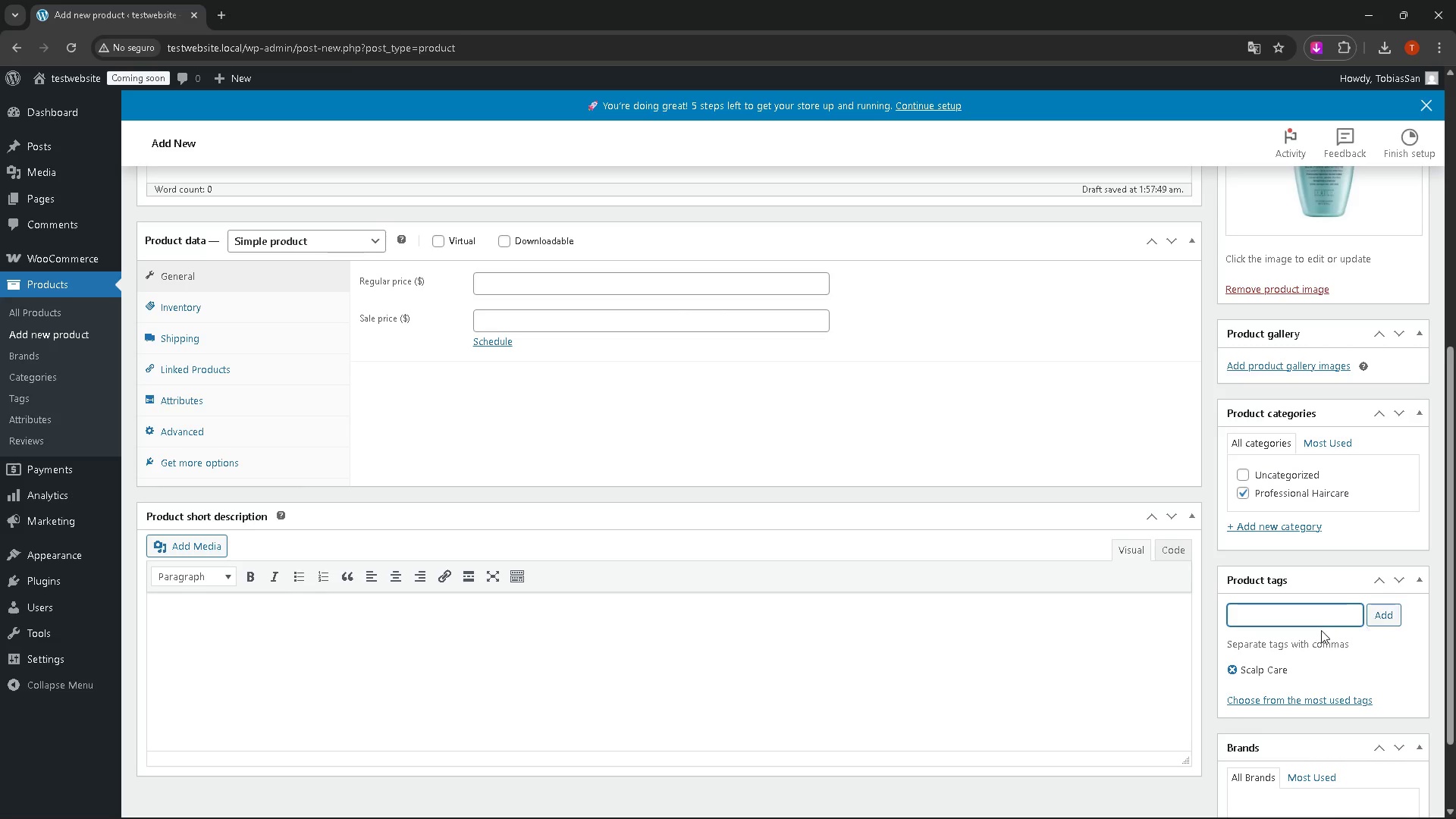 
scroll: coordinate [1076, 608], scroll_direction: up, amount: 11.0
 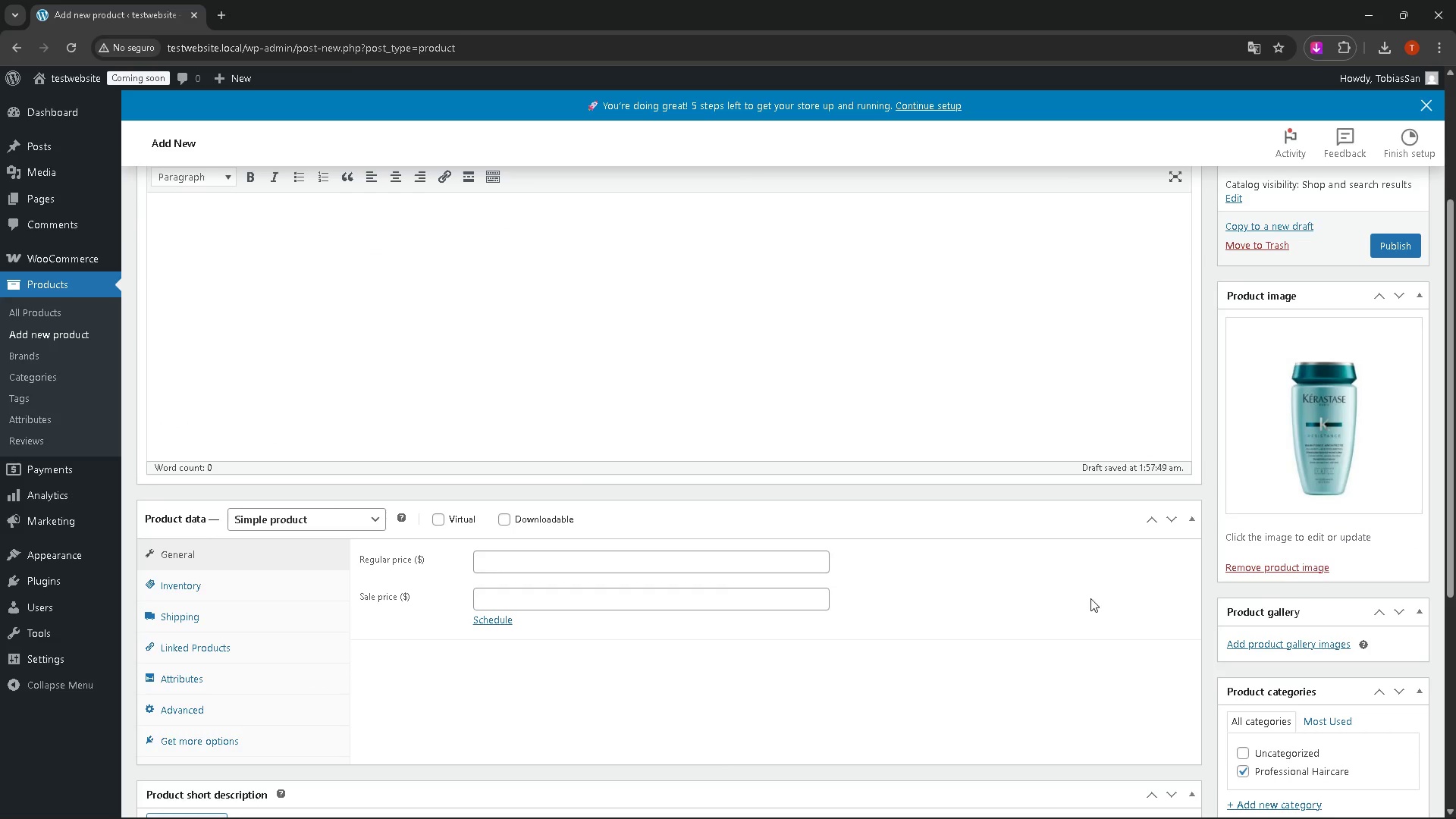 
scroll: coordinate [1099, 554], scroll_direction: down, amount: 9.0
 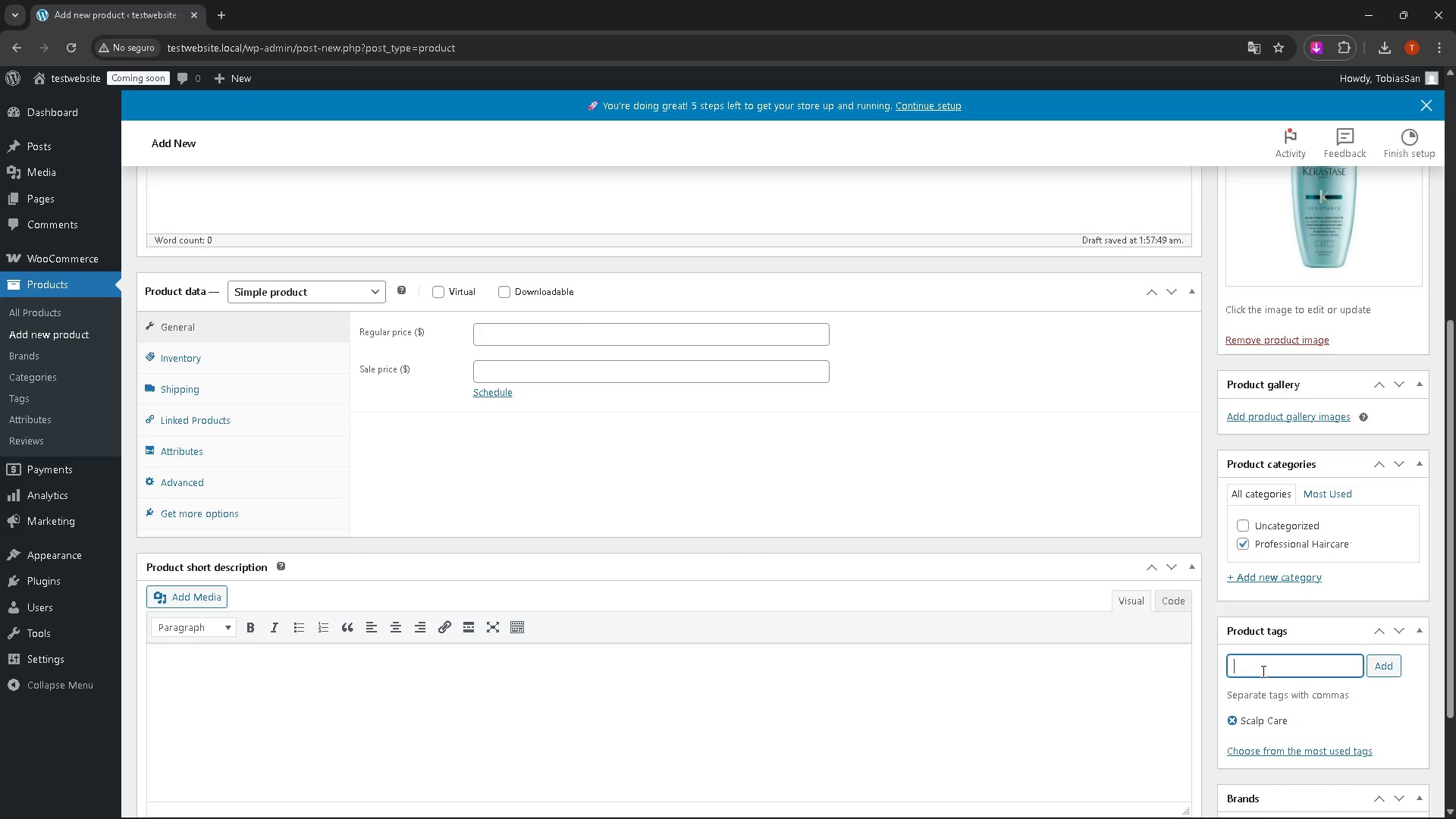 
scroll: coordinate [982, 488], scroll_direction: up, amount: 4.0
 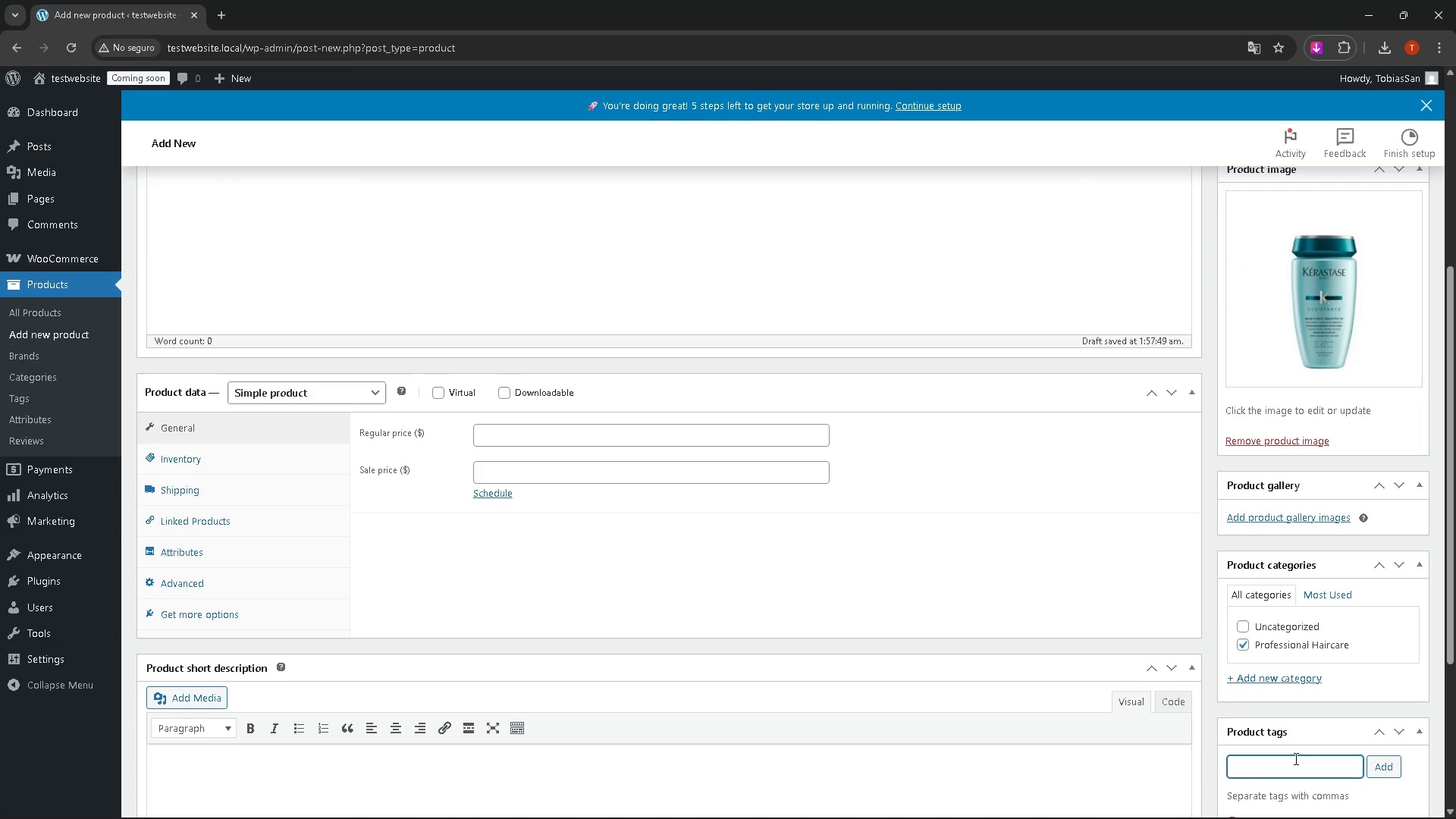 
left_click([1286, 764])
 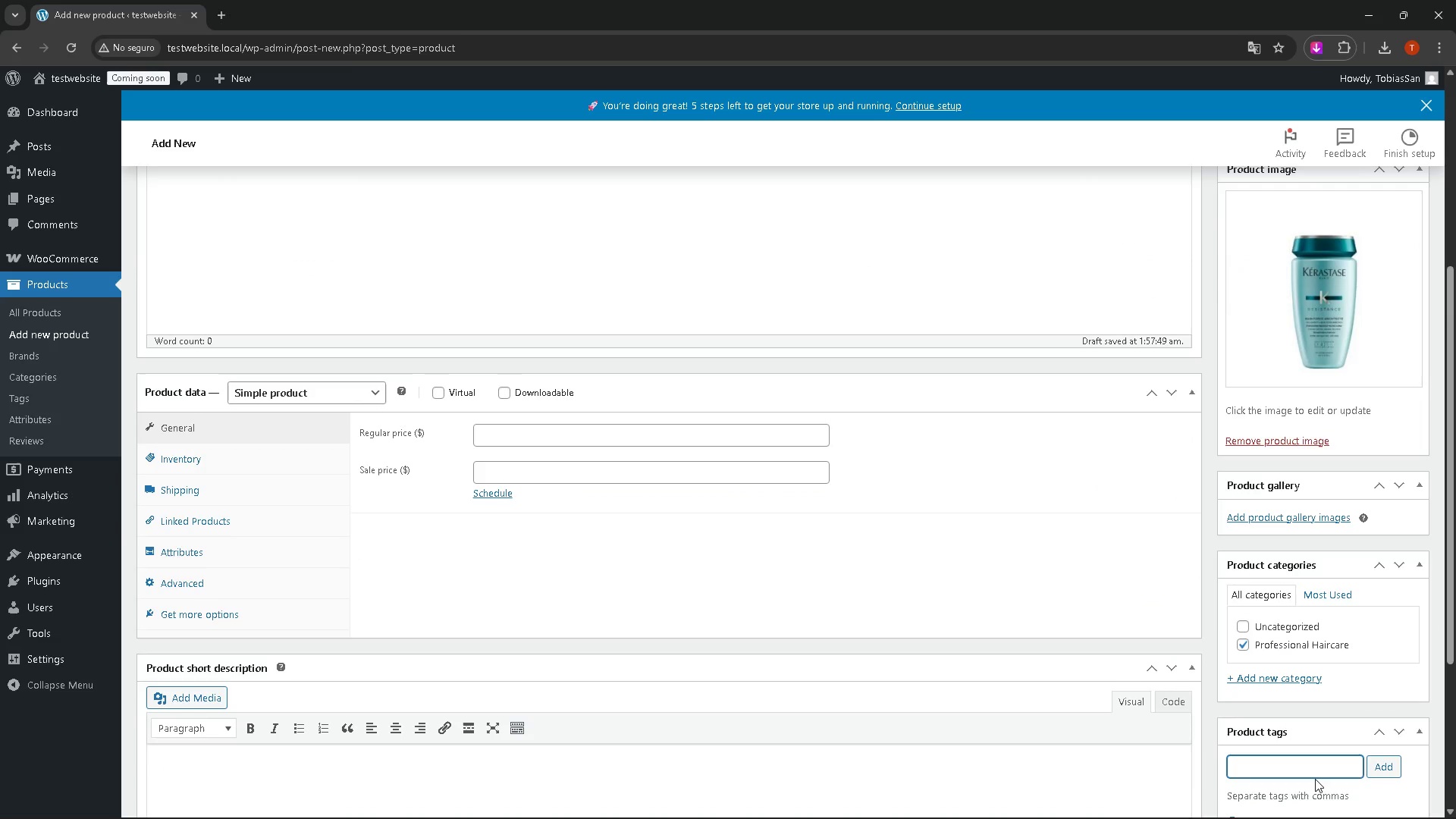 
type(Resistance)
 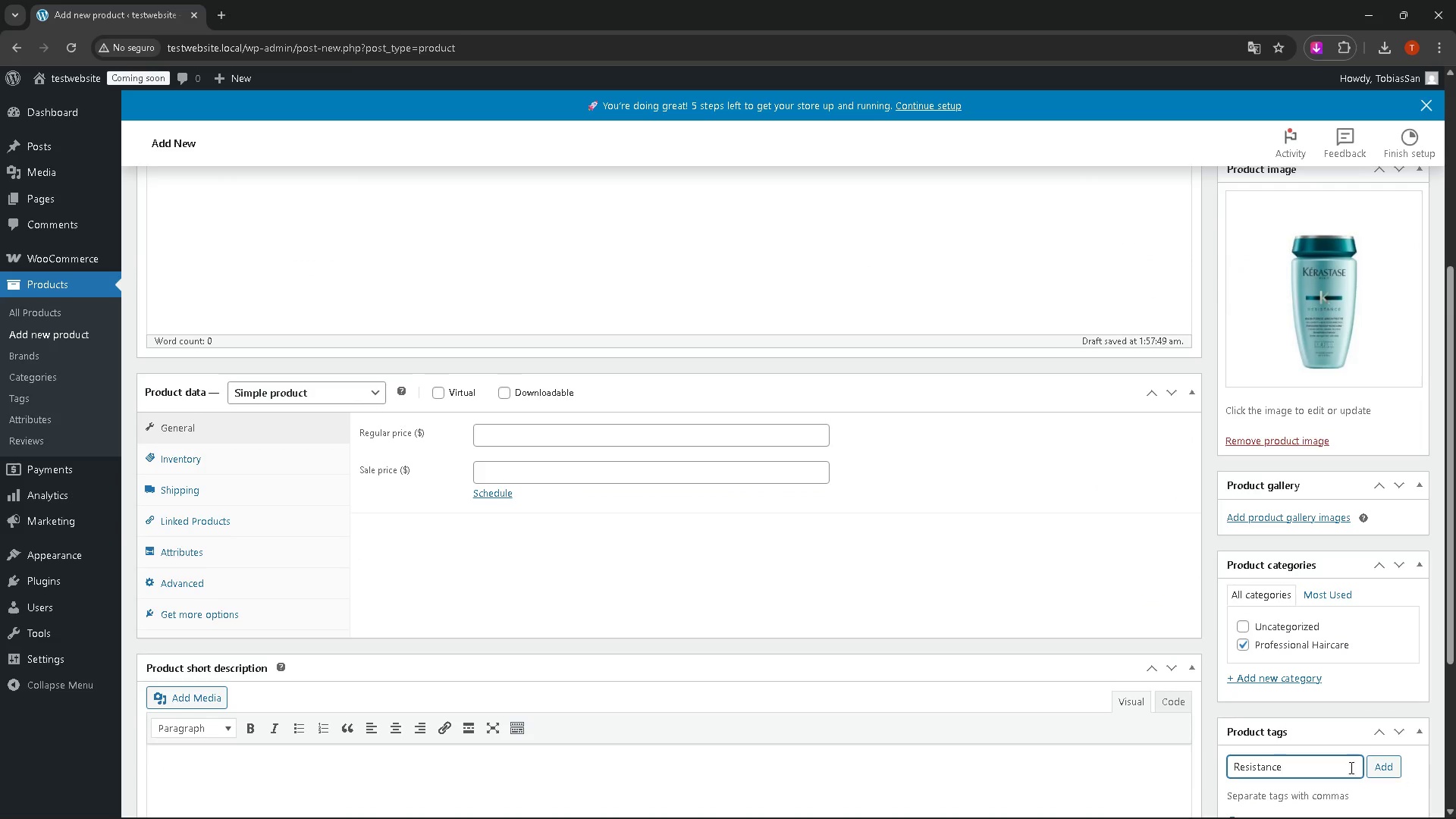 
left_click([1374, 758])
 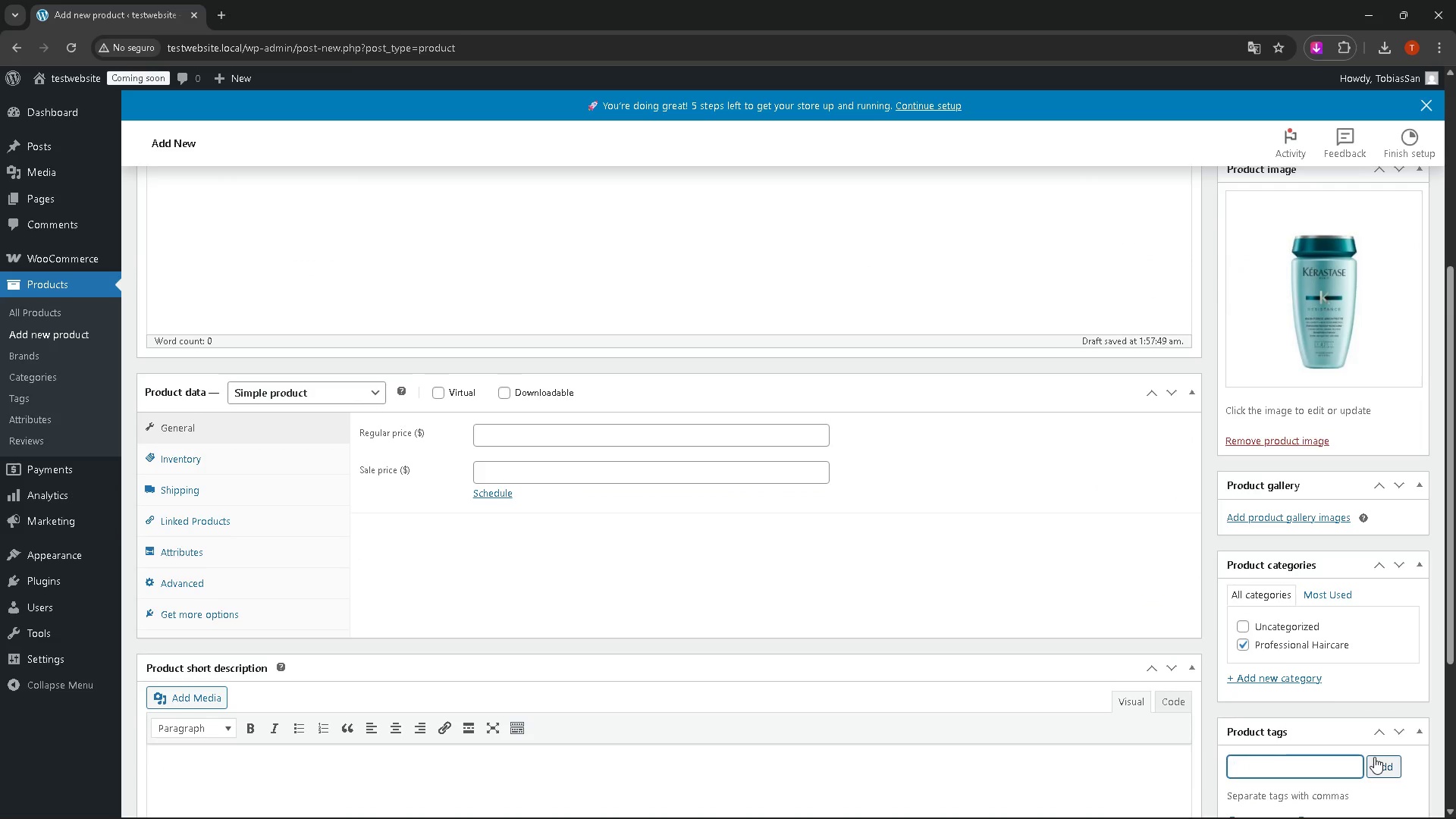 
scroll: coordinate [1276, 663], scroll_direction: down, amount: 6.0
 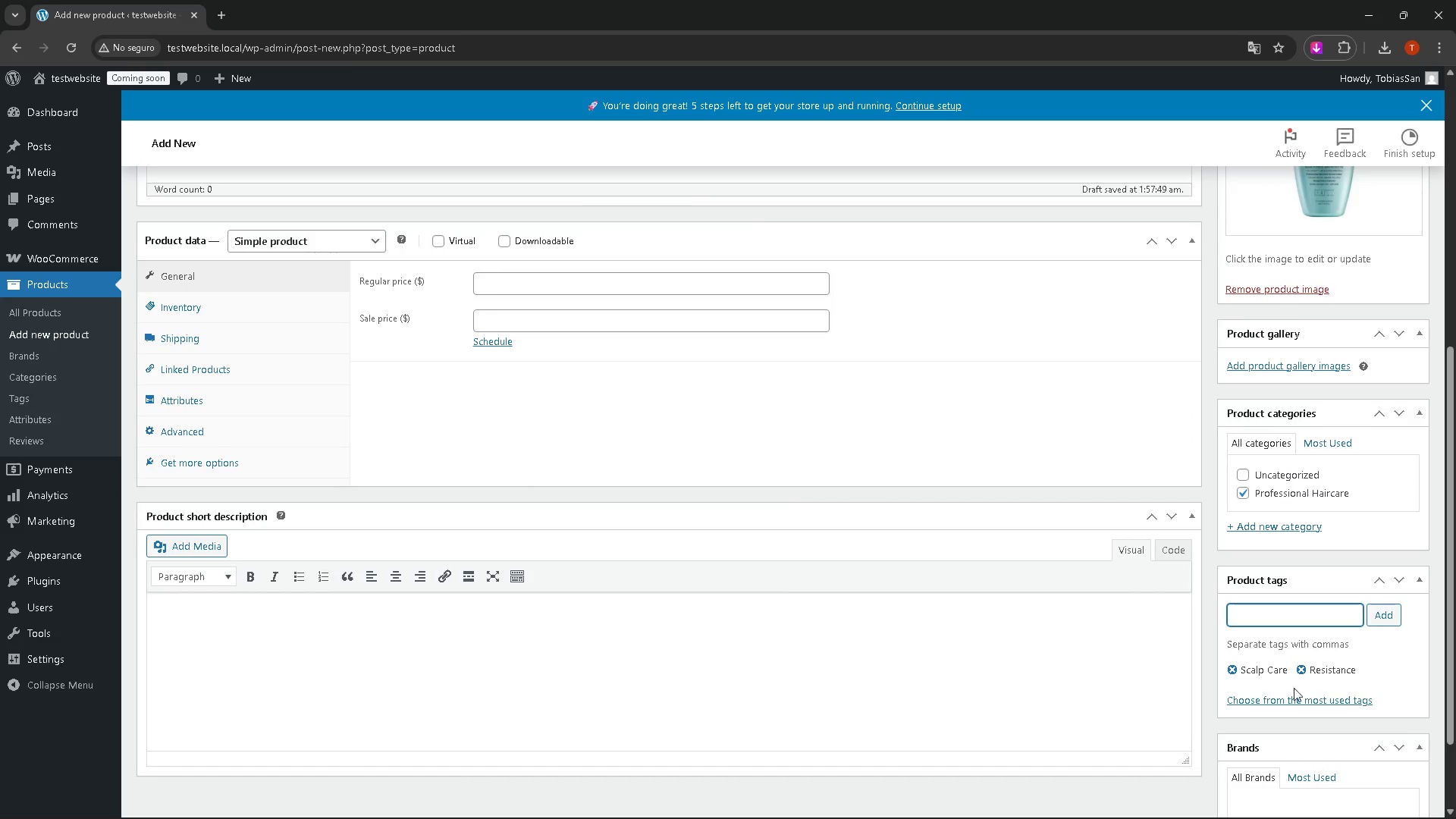 
scroll: coordinate [1077, 420], scroll_direction: up, amount: 19.0
 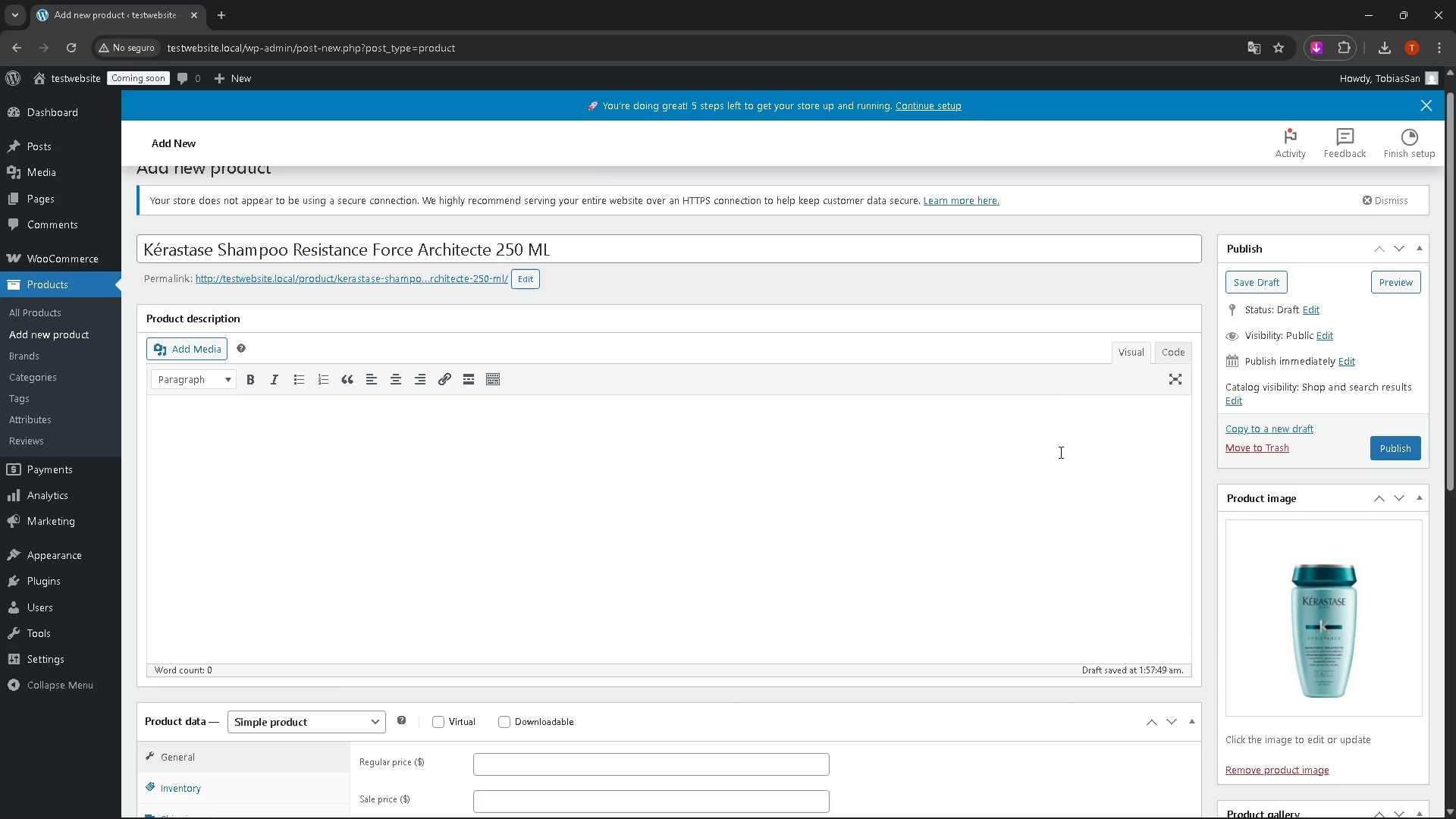 
scroll: coordinate [1072, 457], scroll_direction: down, amount: 6.0
 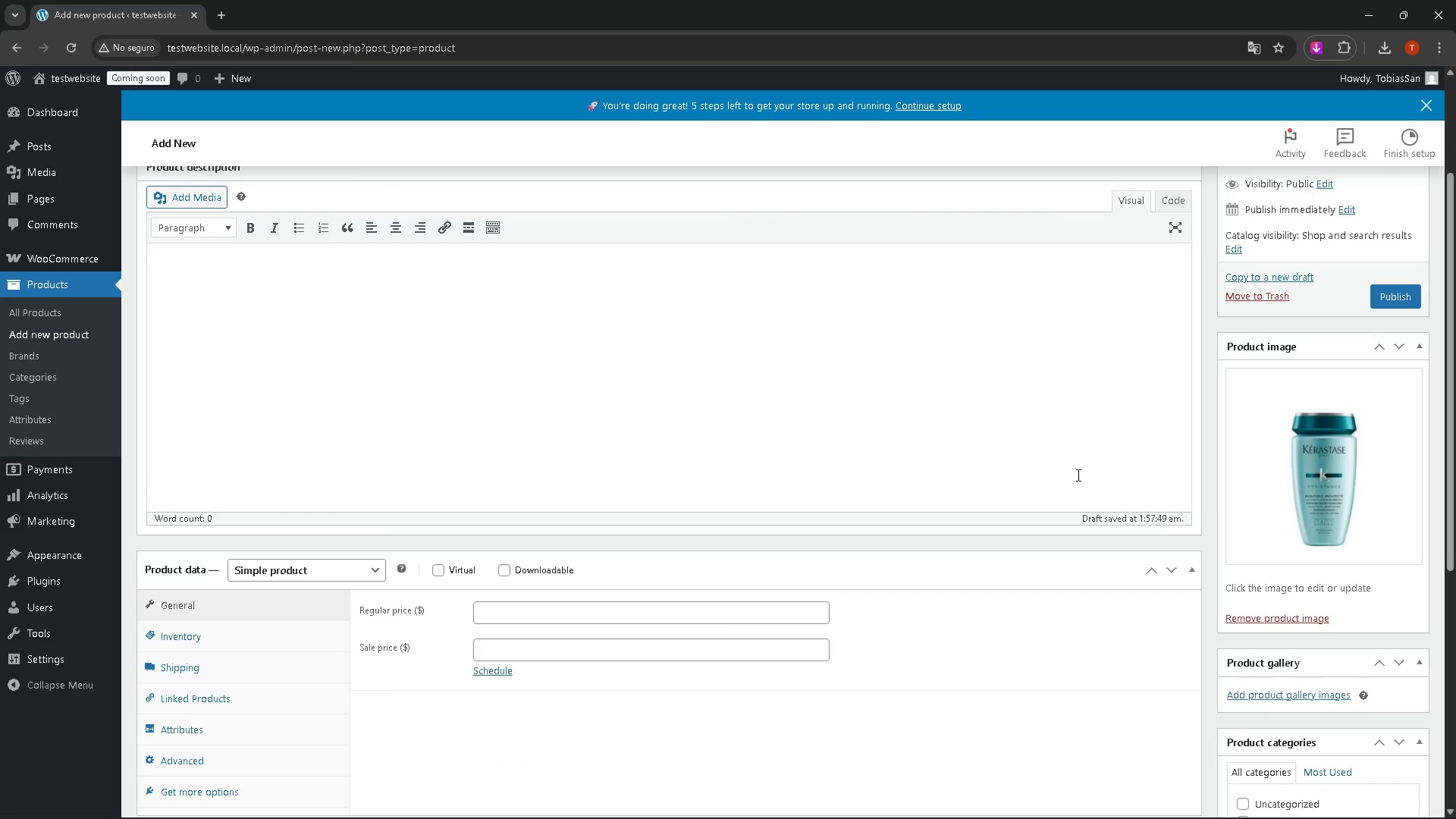 
scroll: coordinate [1074, 476], scroll_direction: up, amount: 4.0
 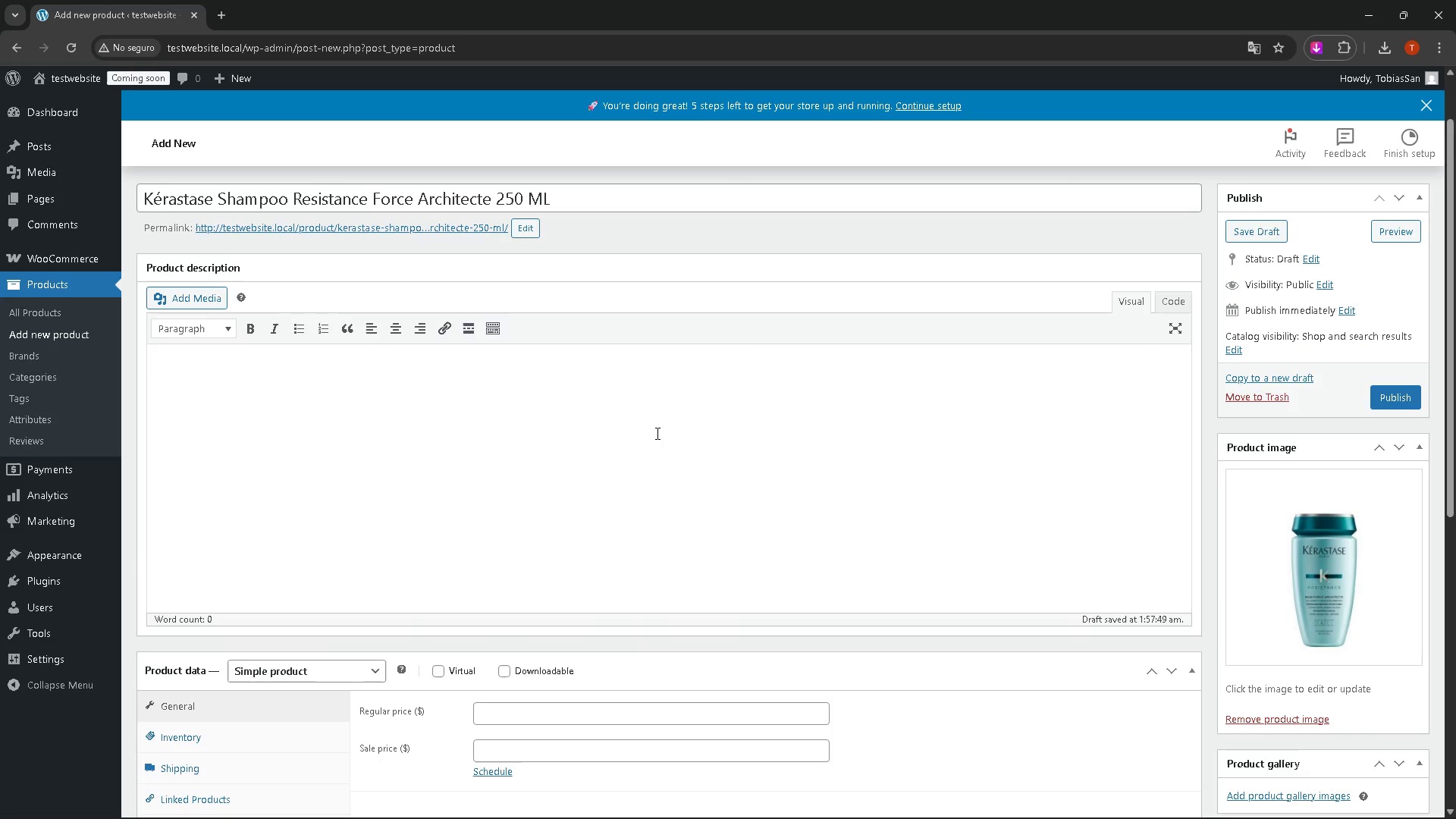 
wait(5.68)
 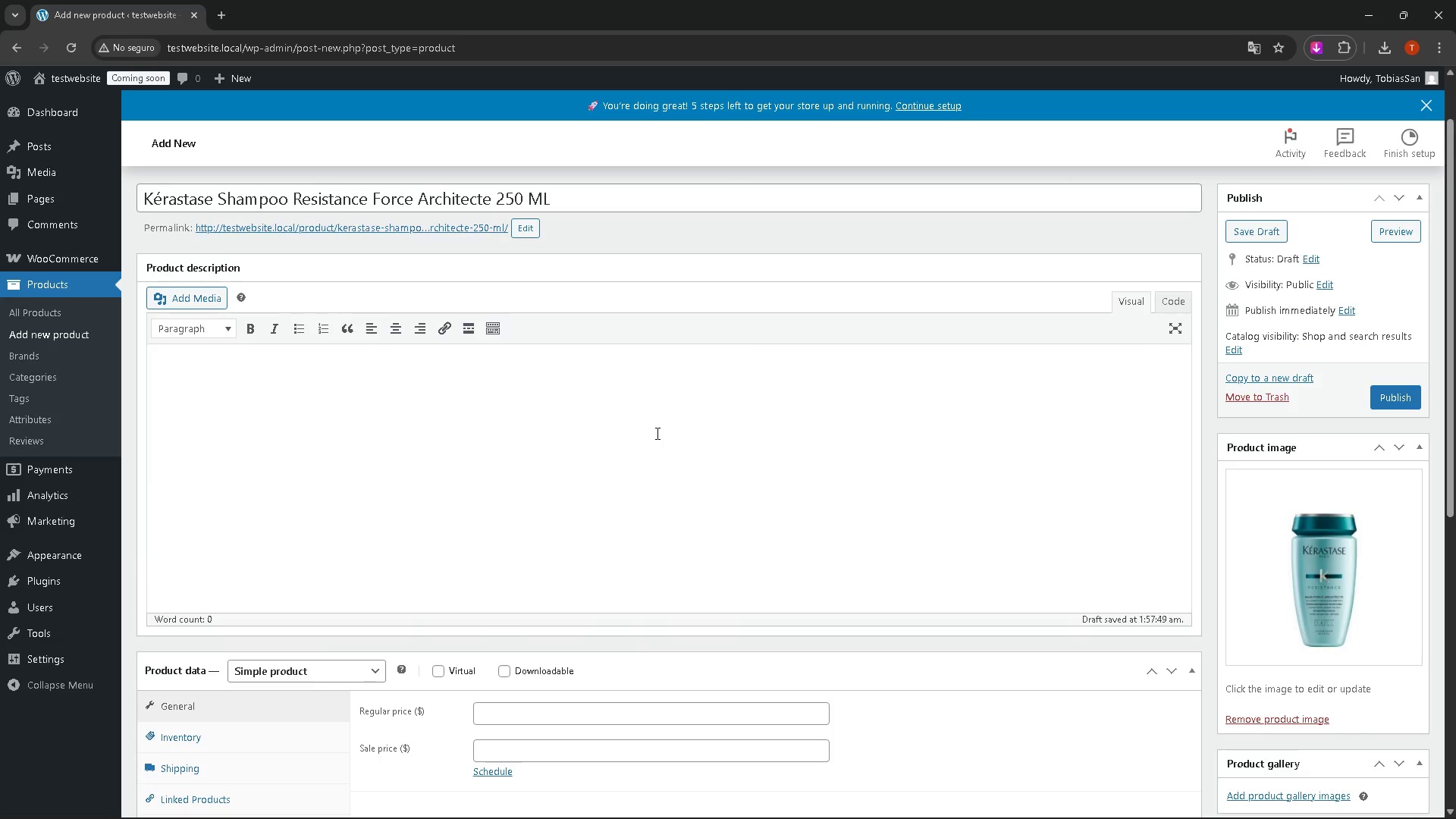 
type(Es un shampoo que est;a dise`ado para cabellos debil)
key(Backspace)
type(litados y da`ados. Se puede usar de)
key(Backspace)
key(Backspace)
type(a diario )
key(Backspace)
type(, )
key(Backspace)
key(Backspace)
type(.)
 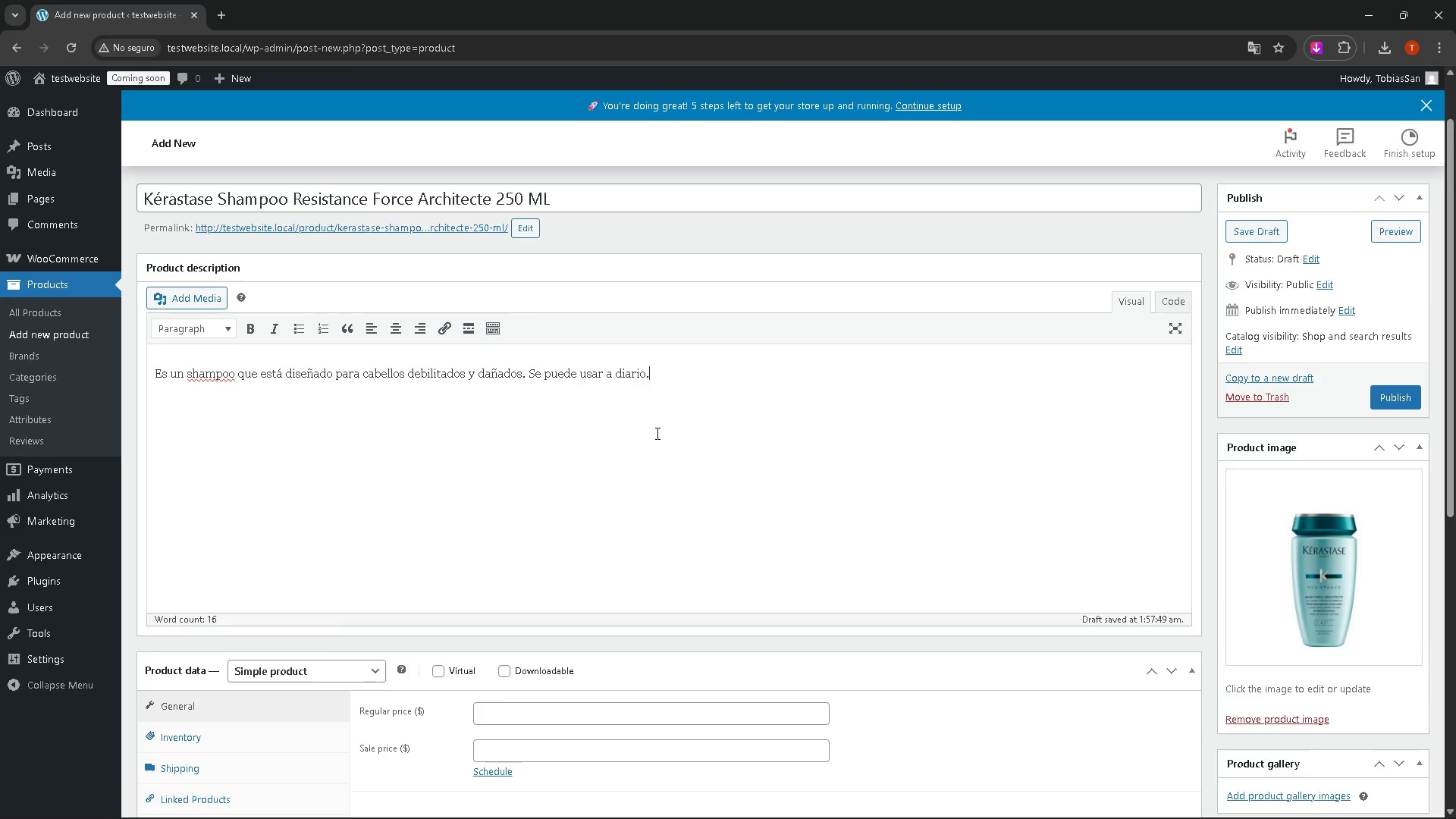 
key(Shift+Enter)
 